 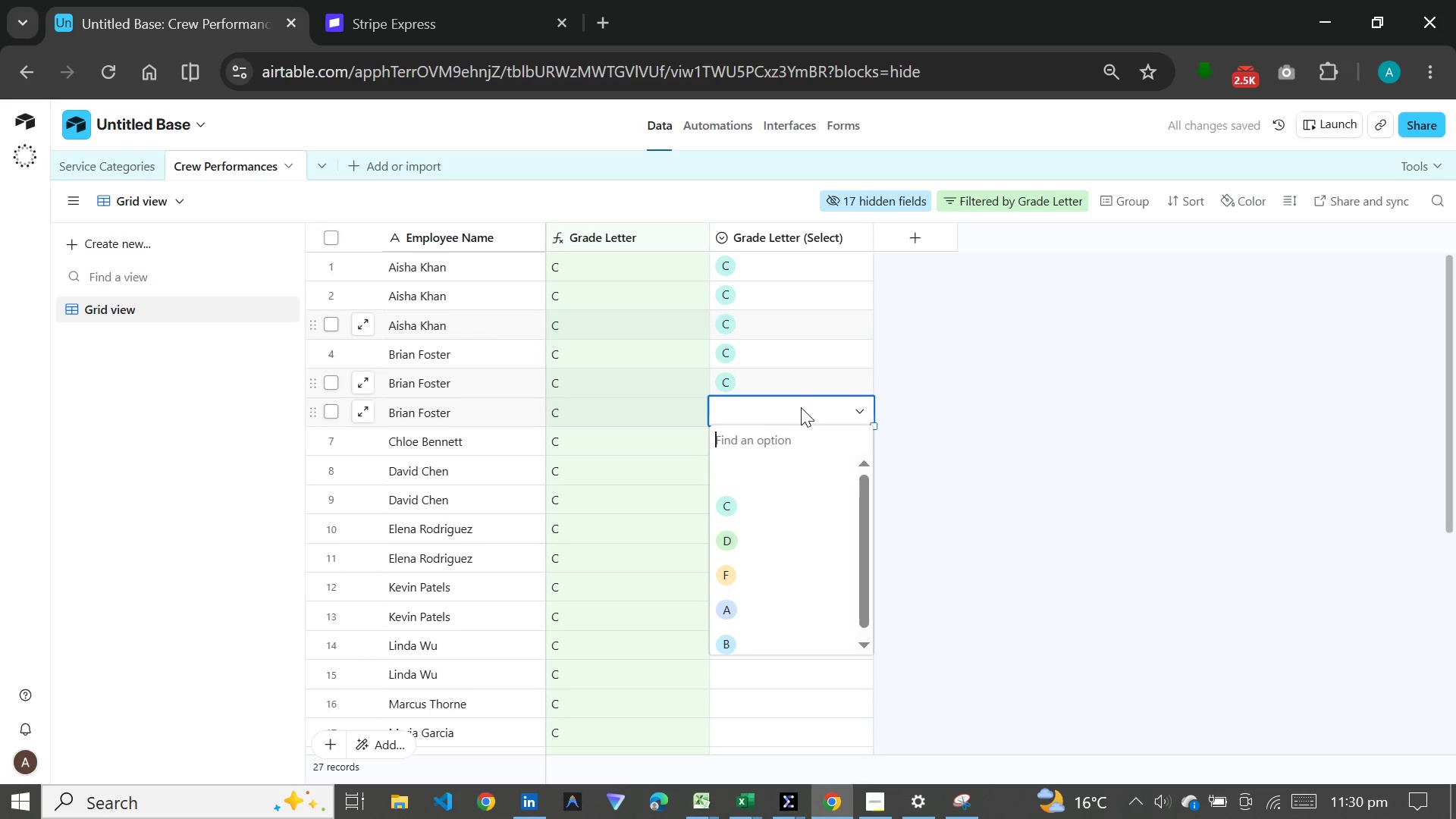 
left_click([770, 516])
 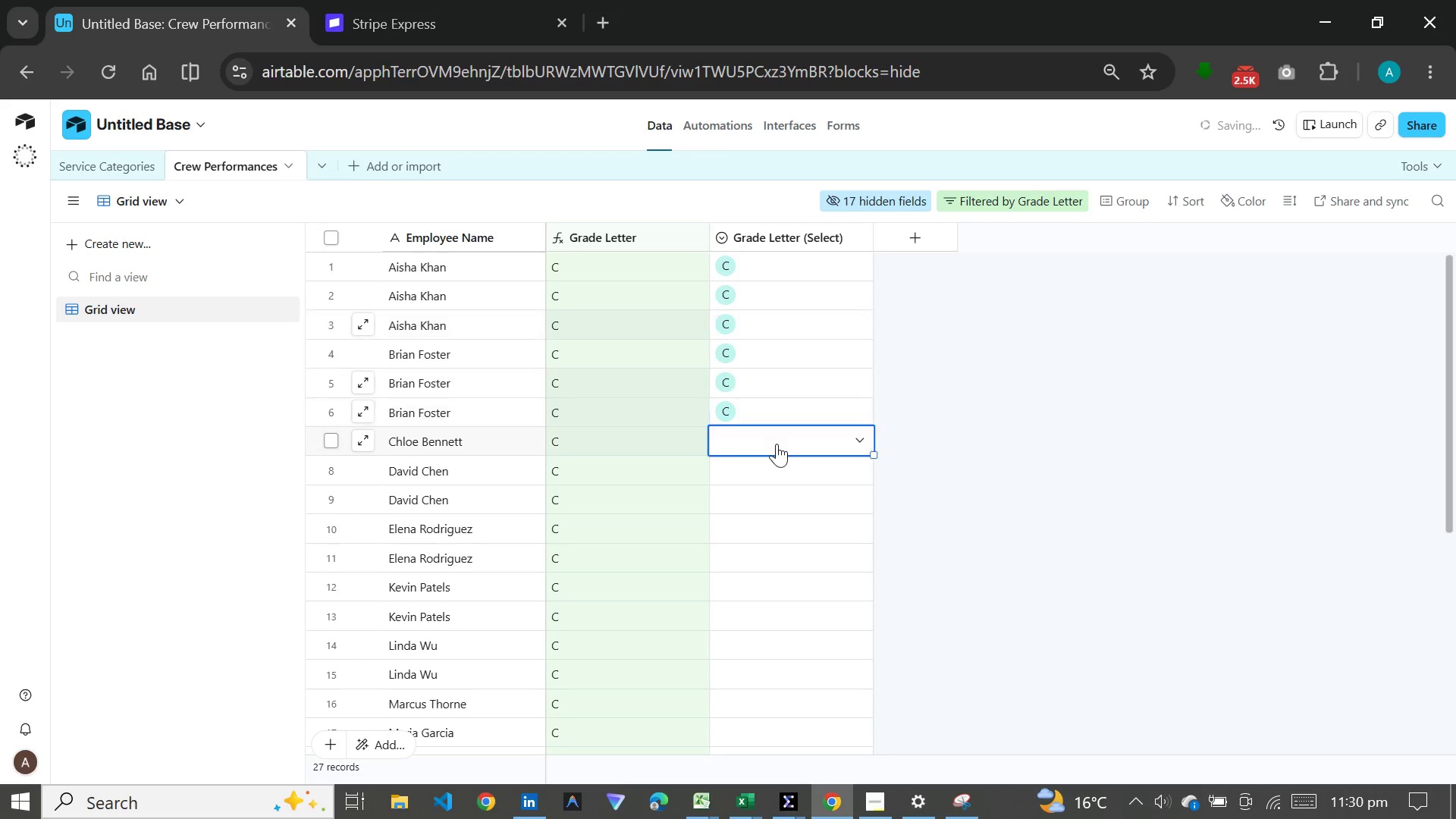 
double_click([777, 444])
 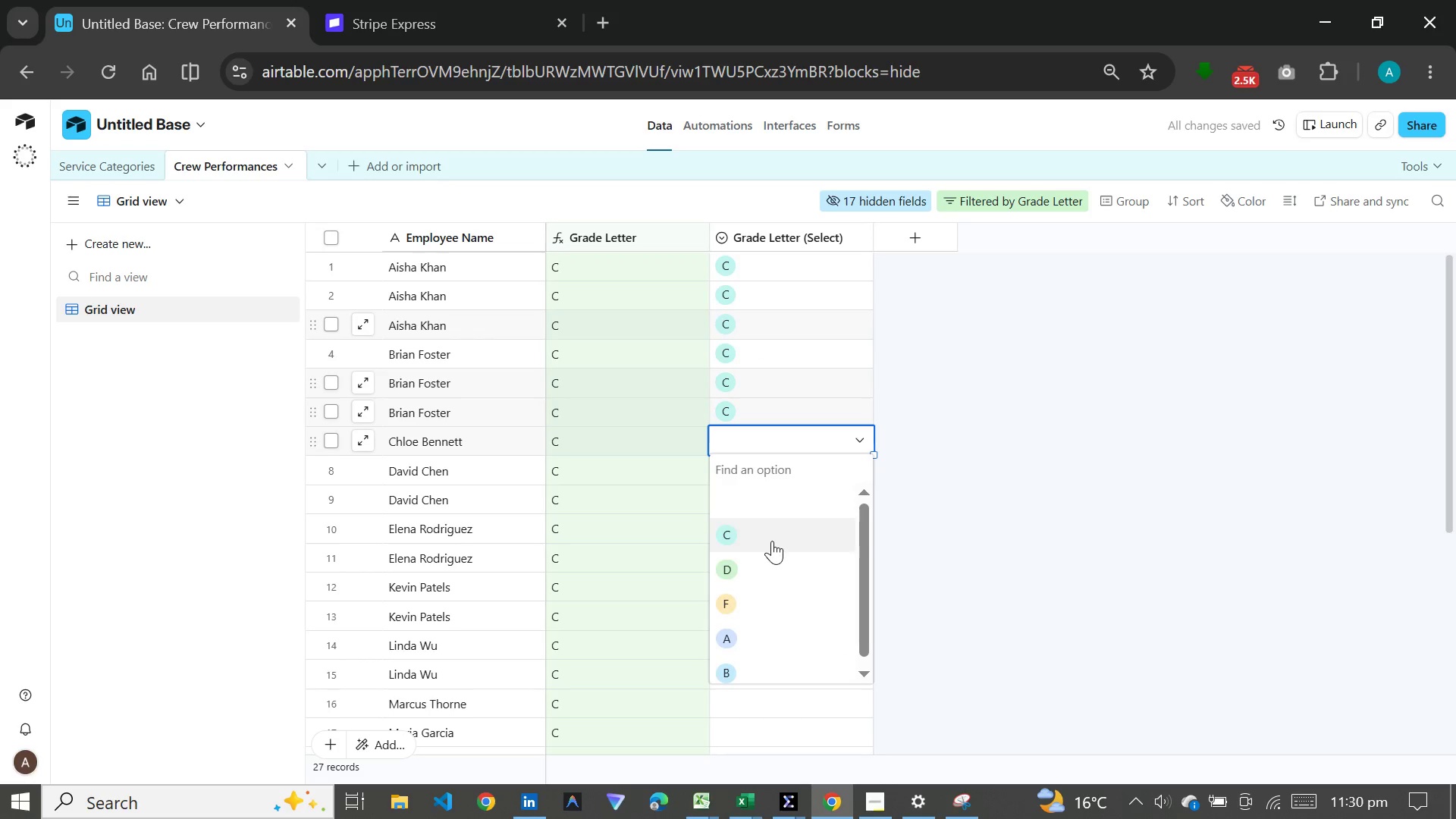 
left_click([772, 541])
 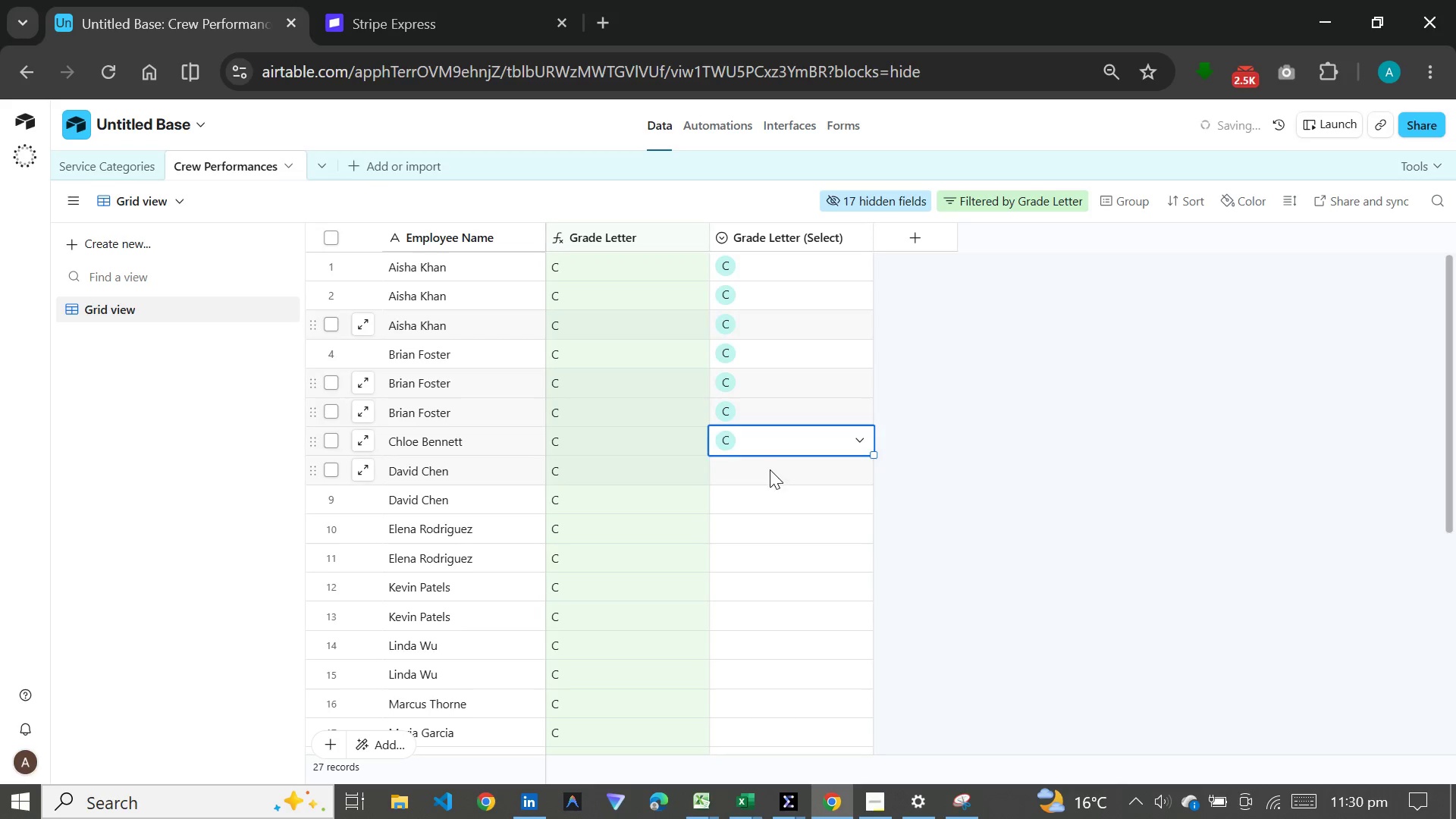 
double_click([770, 469])
 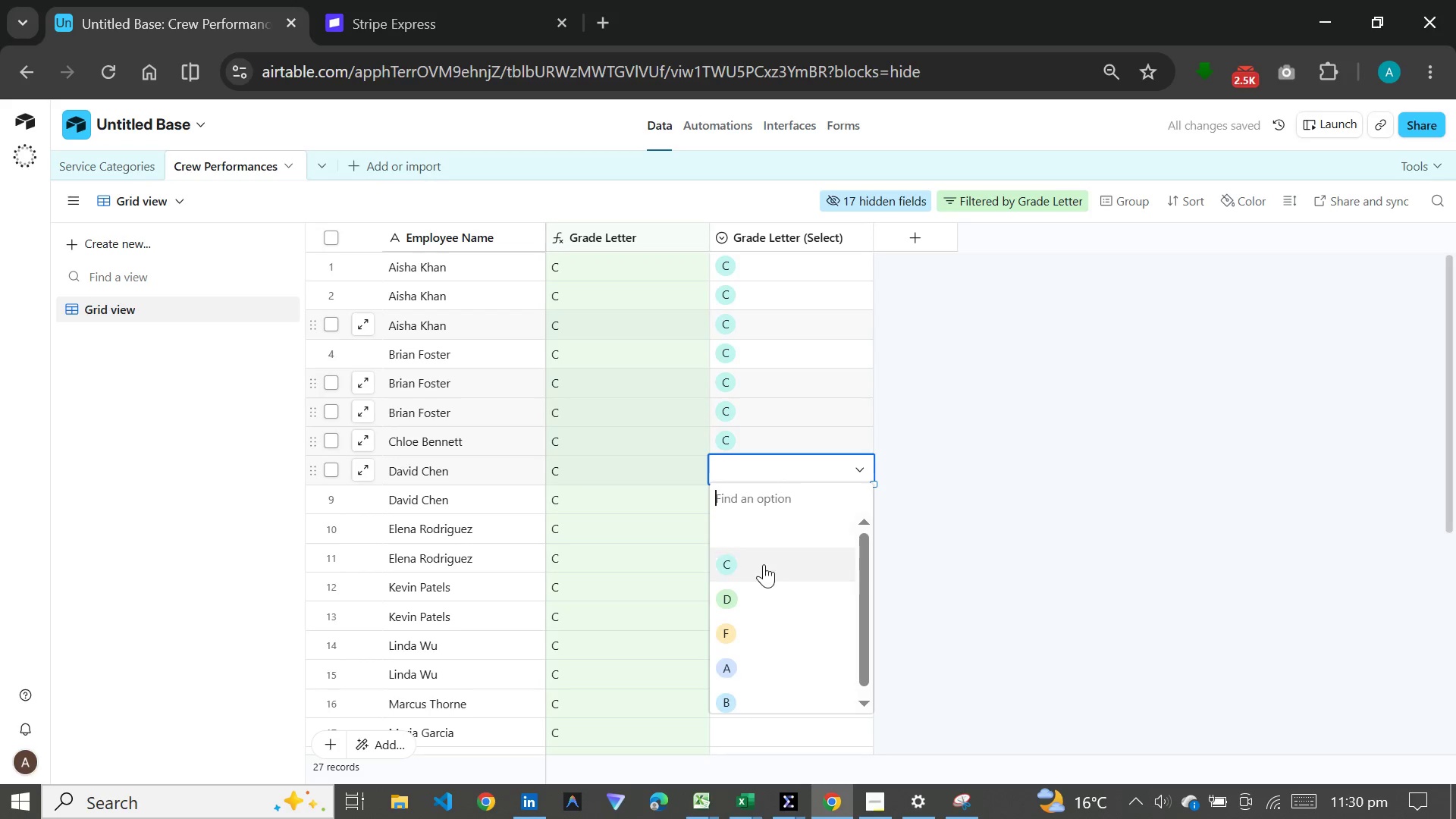 
left_click([764, 564])
 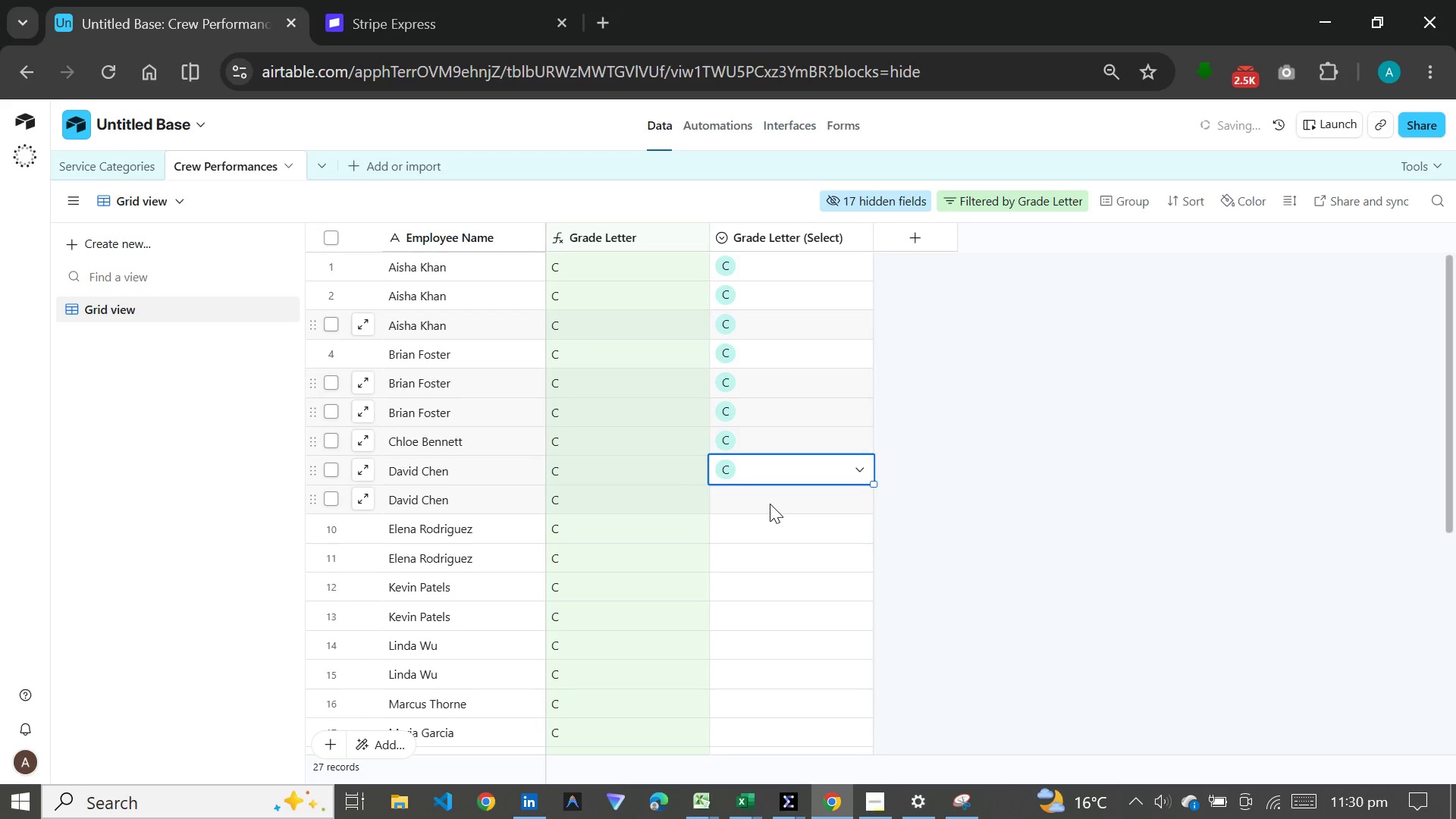 
scroll: coordinate [770, 504], scroll_direction: down, amount: 3.0
 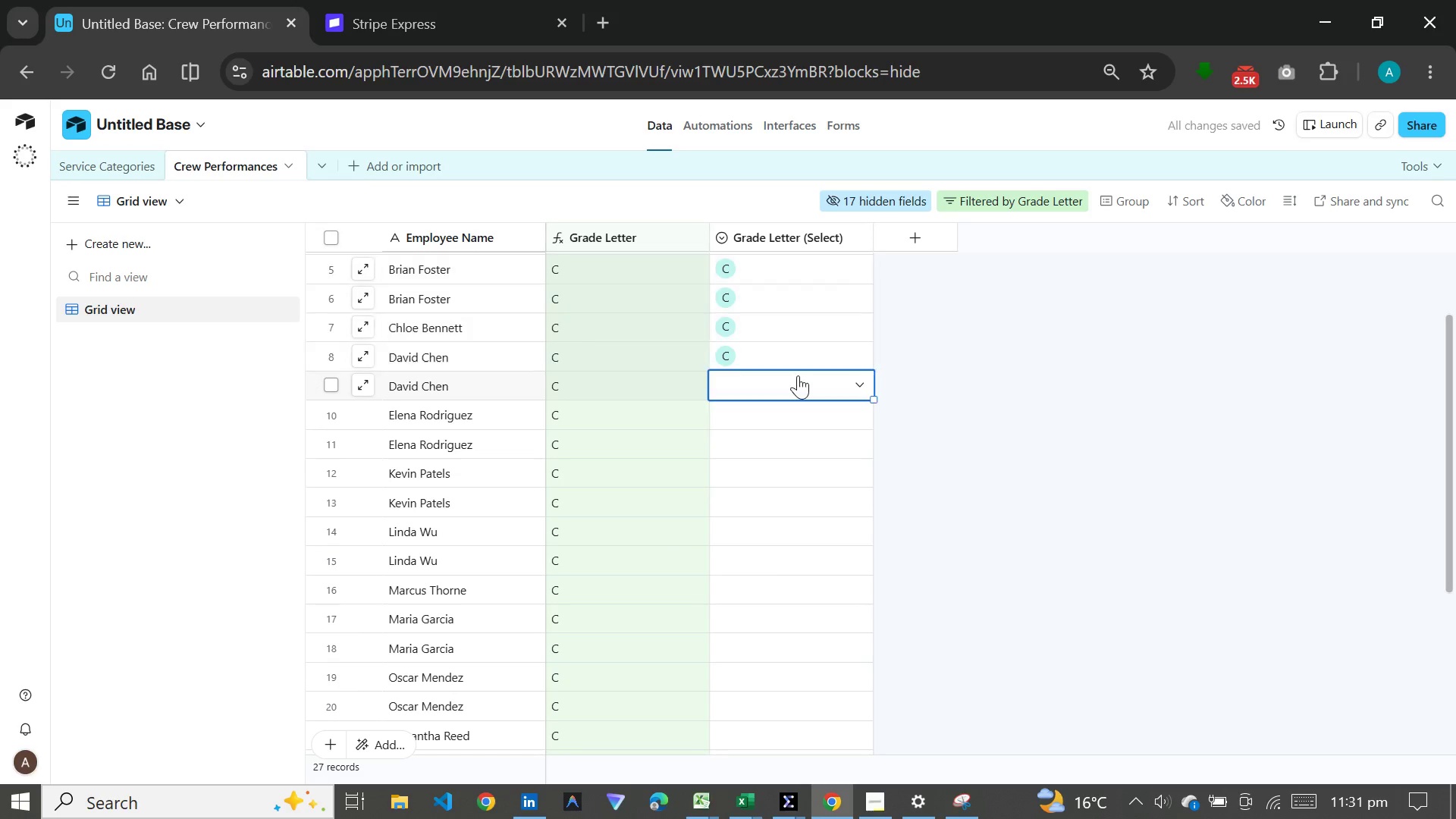 
double_click([798, 375])
 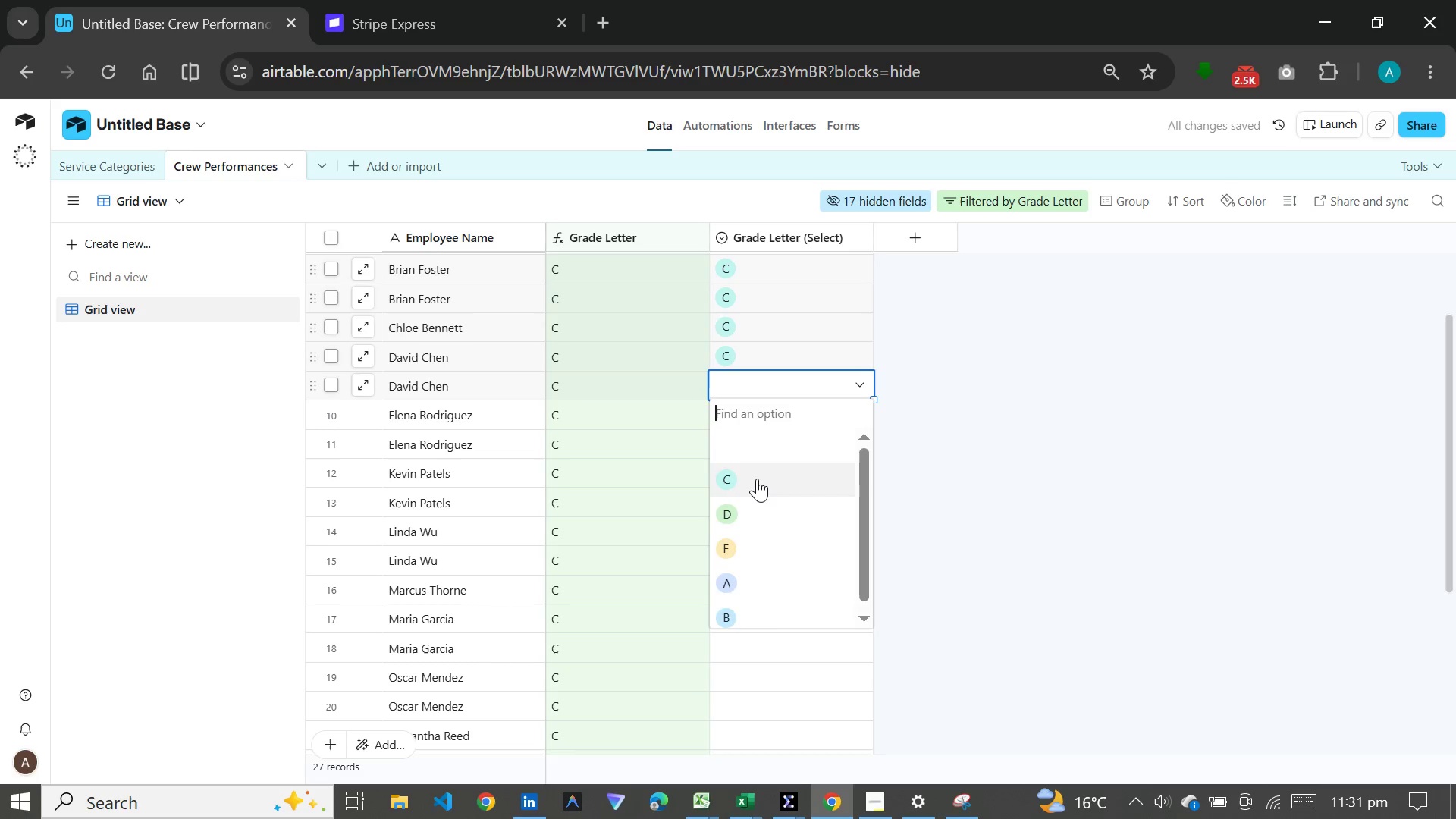 
left_click([757, 479])
 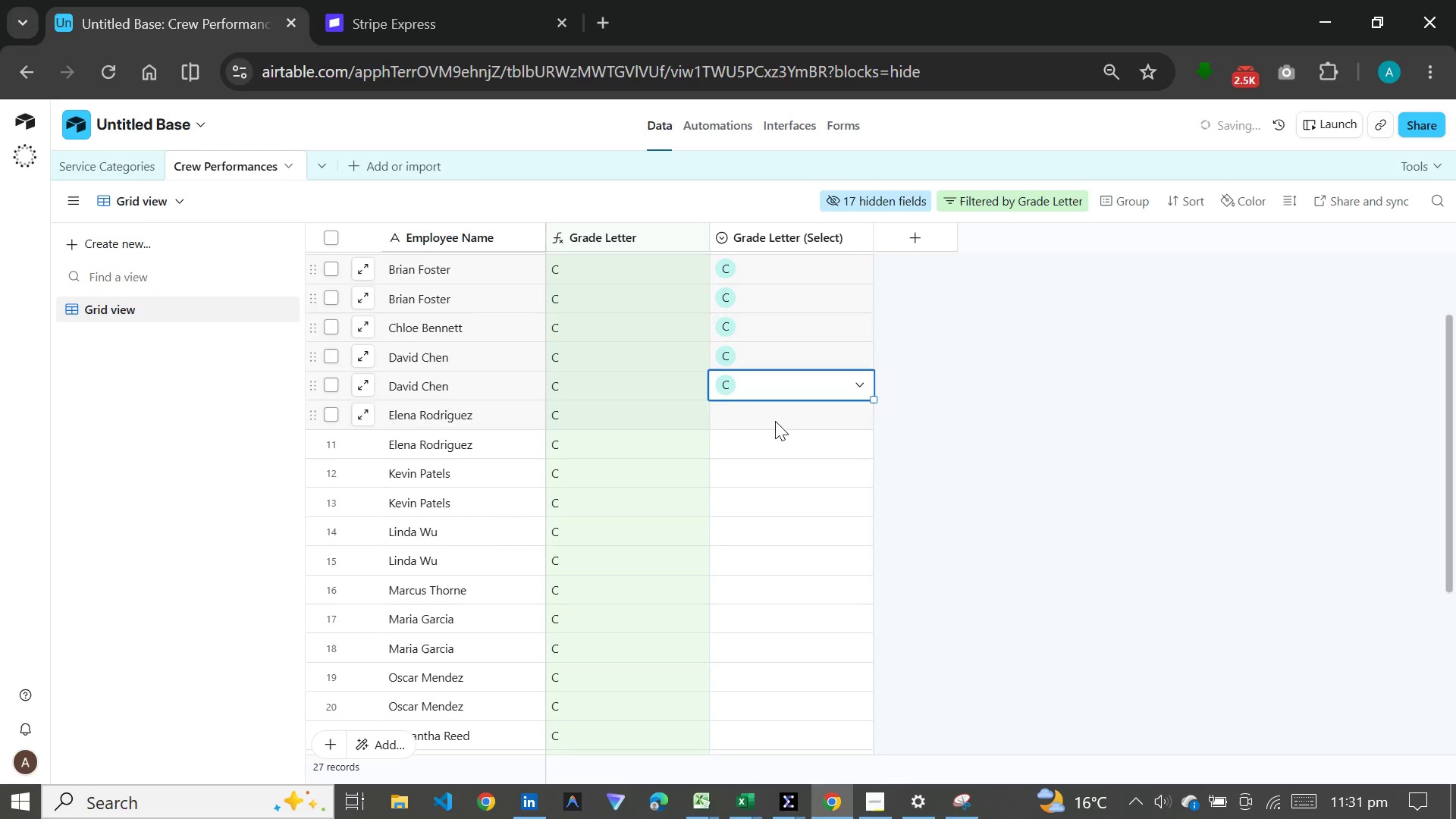 
double_click([775, 421])
 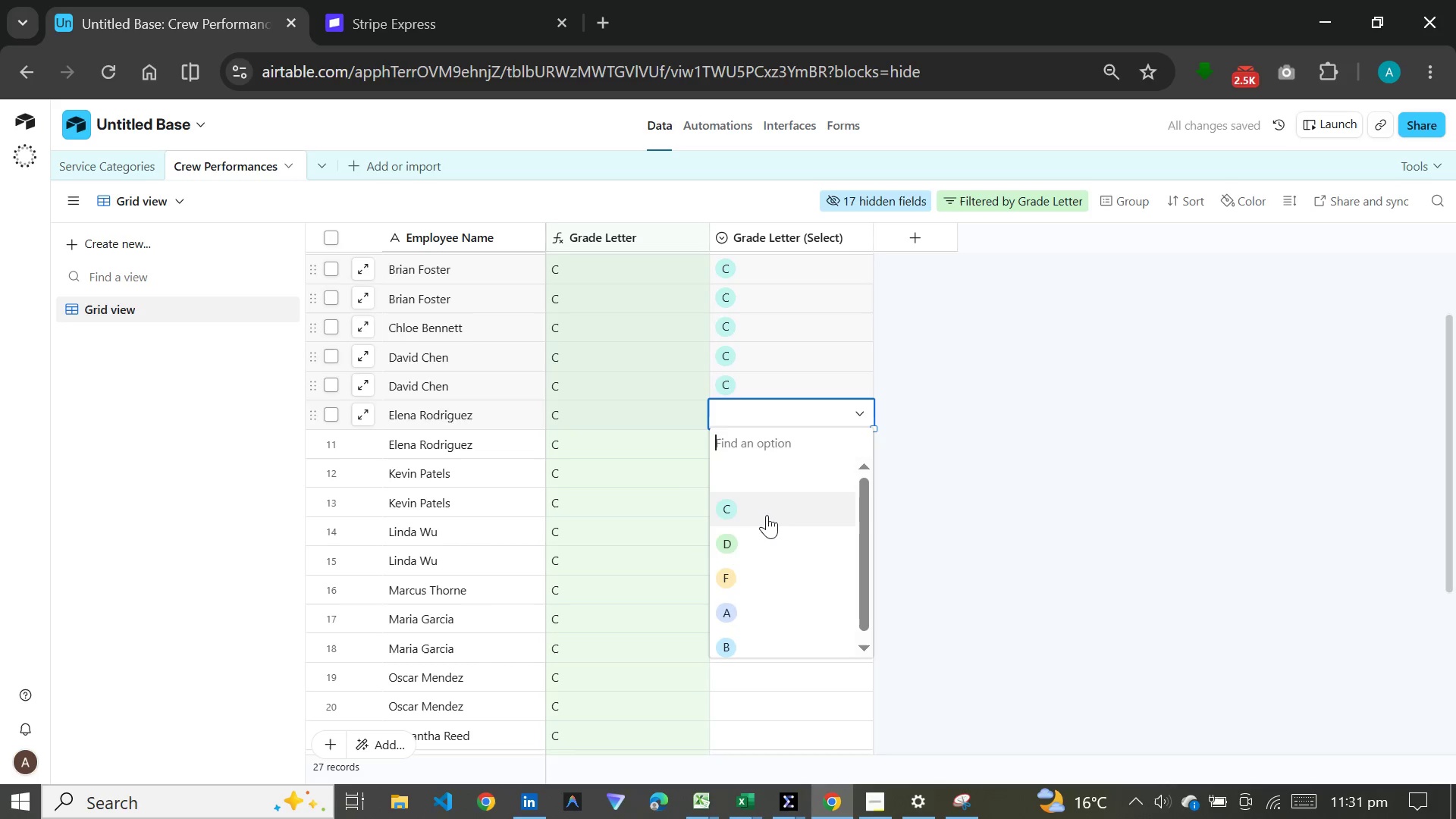 
left_click([767, 515])
 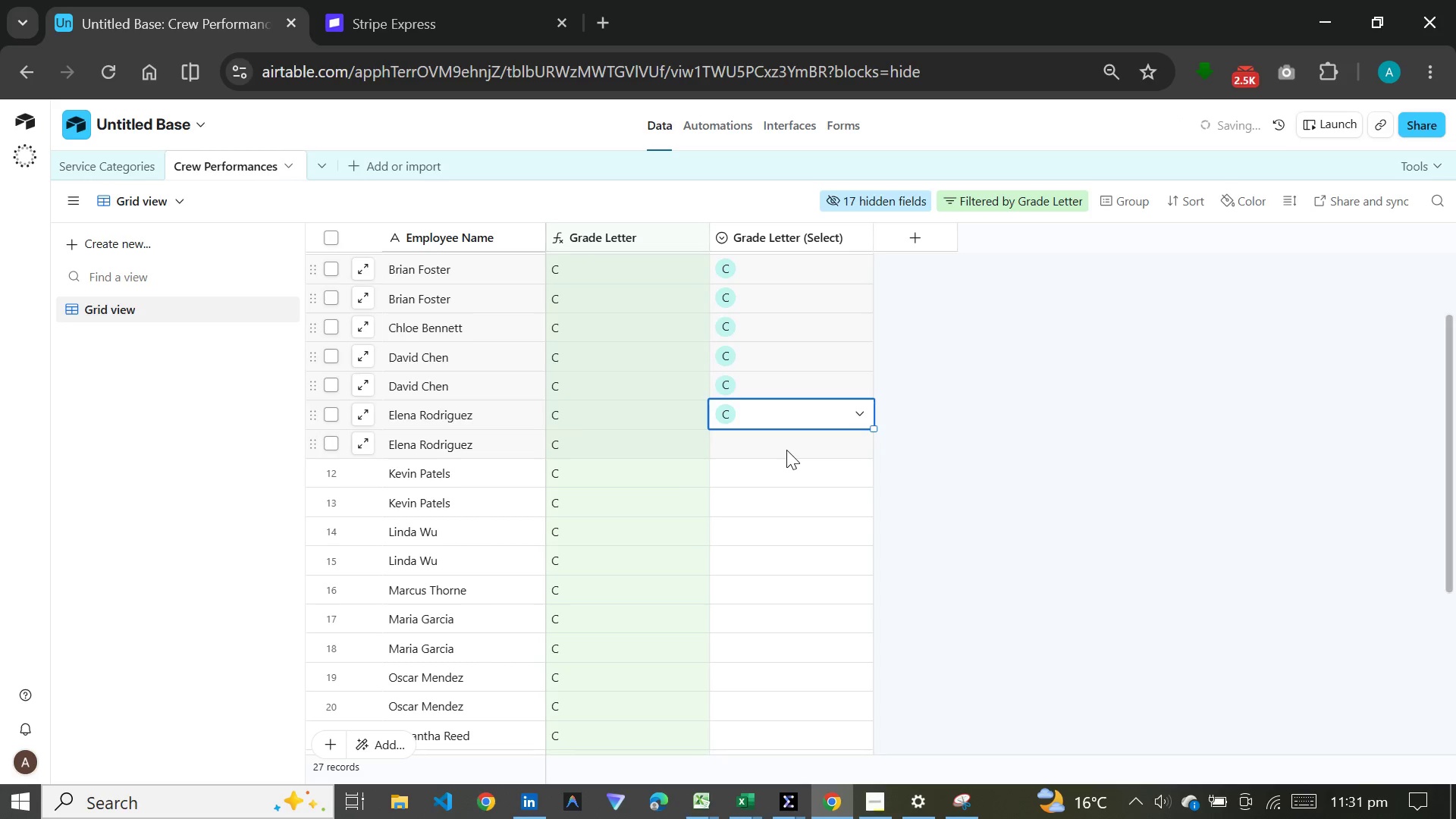 
double_click([786, 450])
 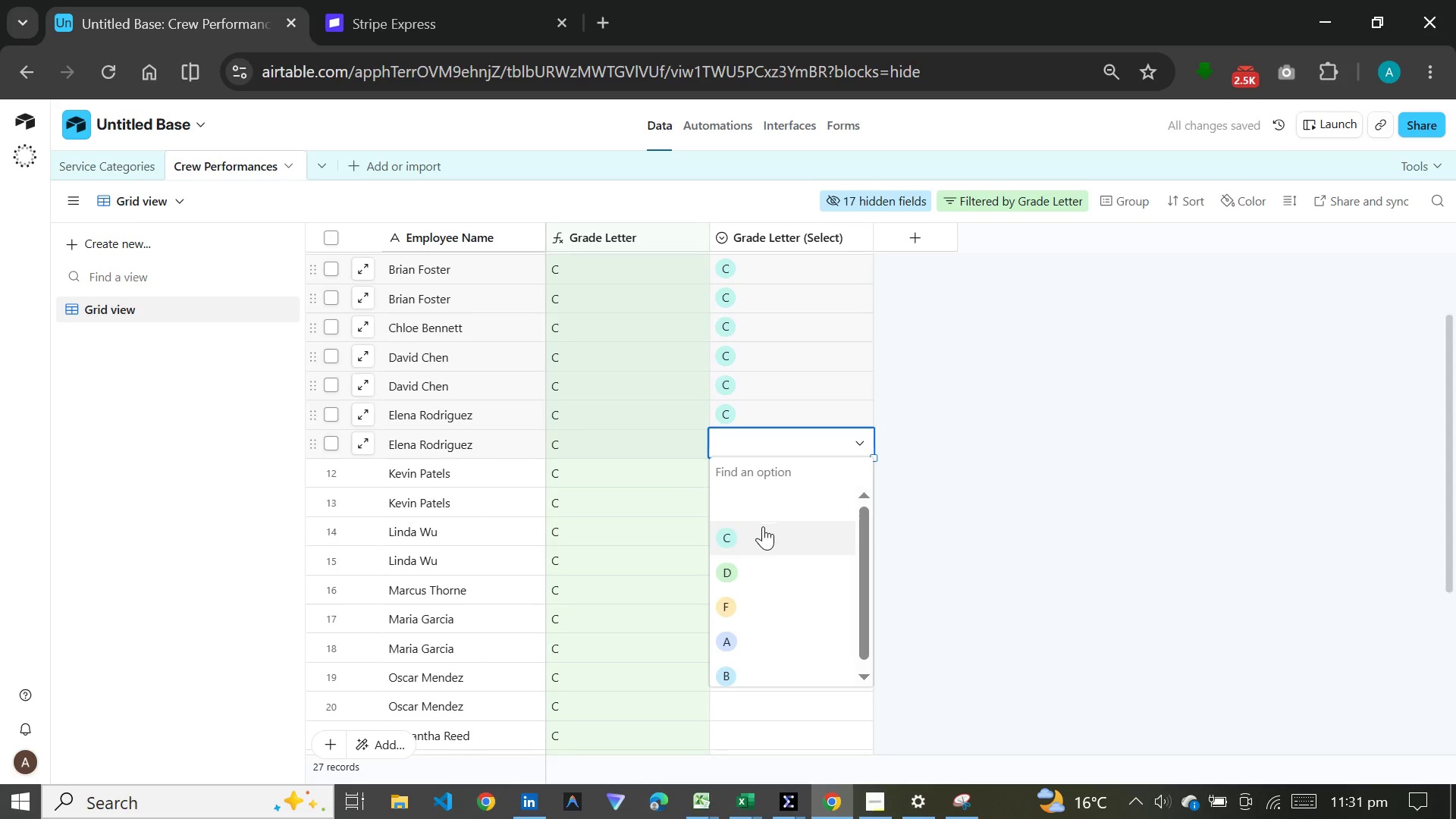 
left_click([763, 526])
 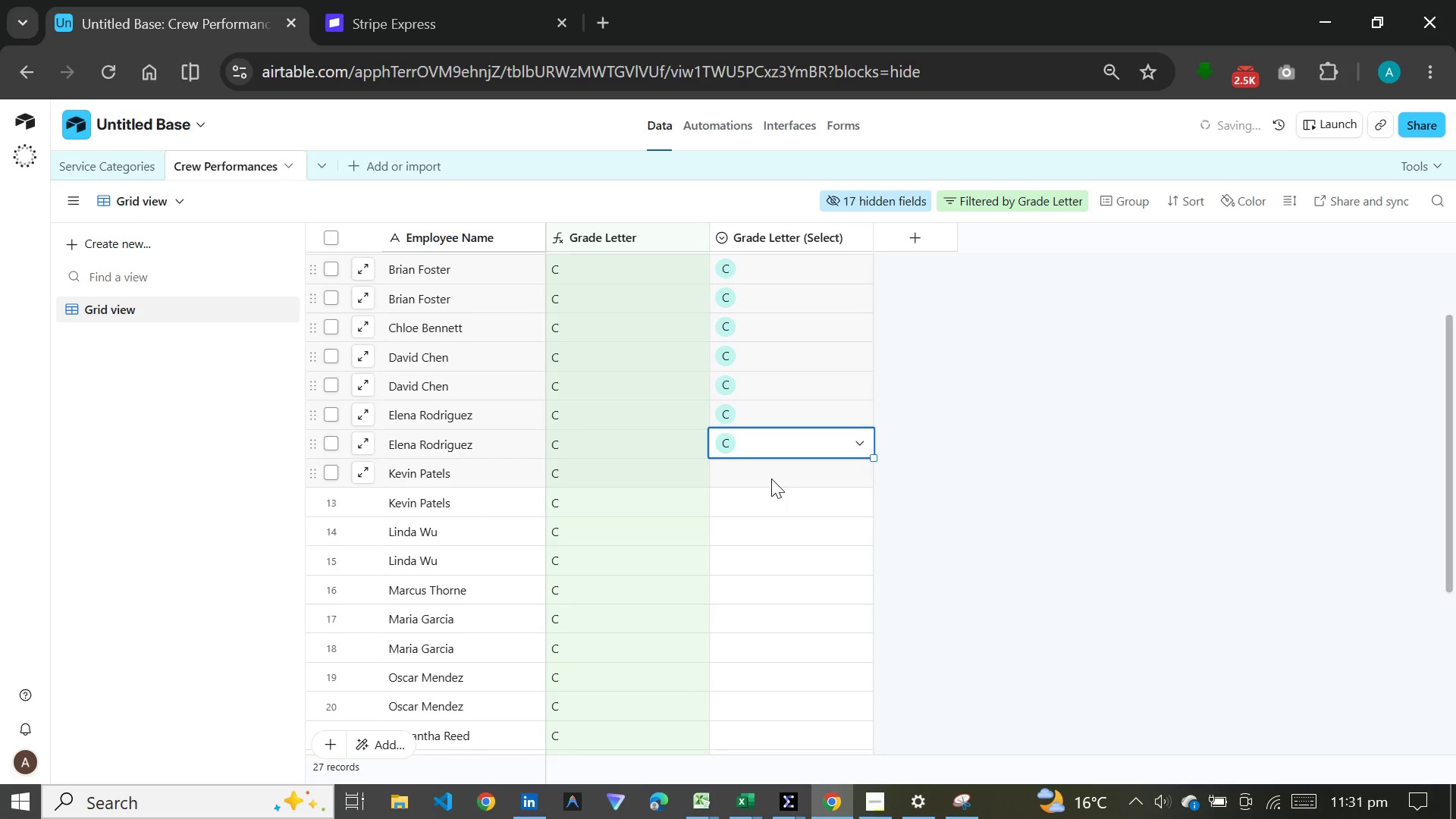 
double_click([771, 479])
 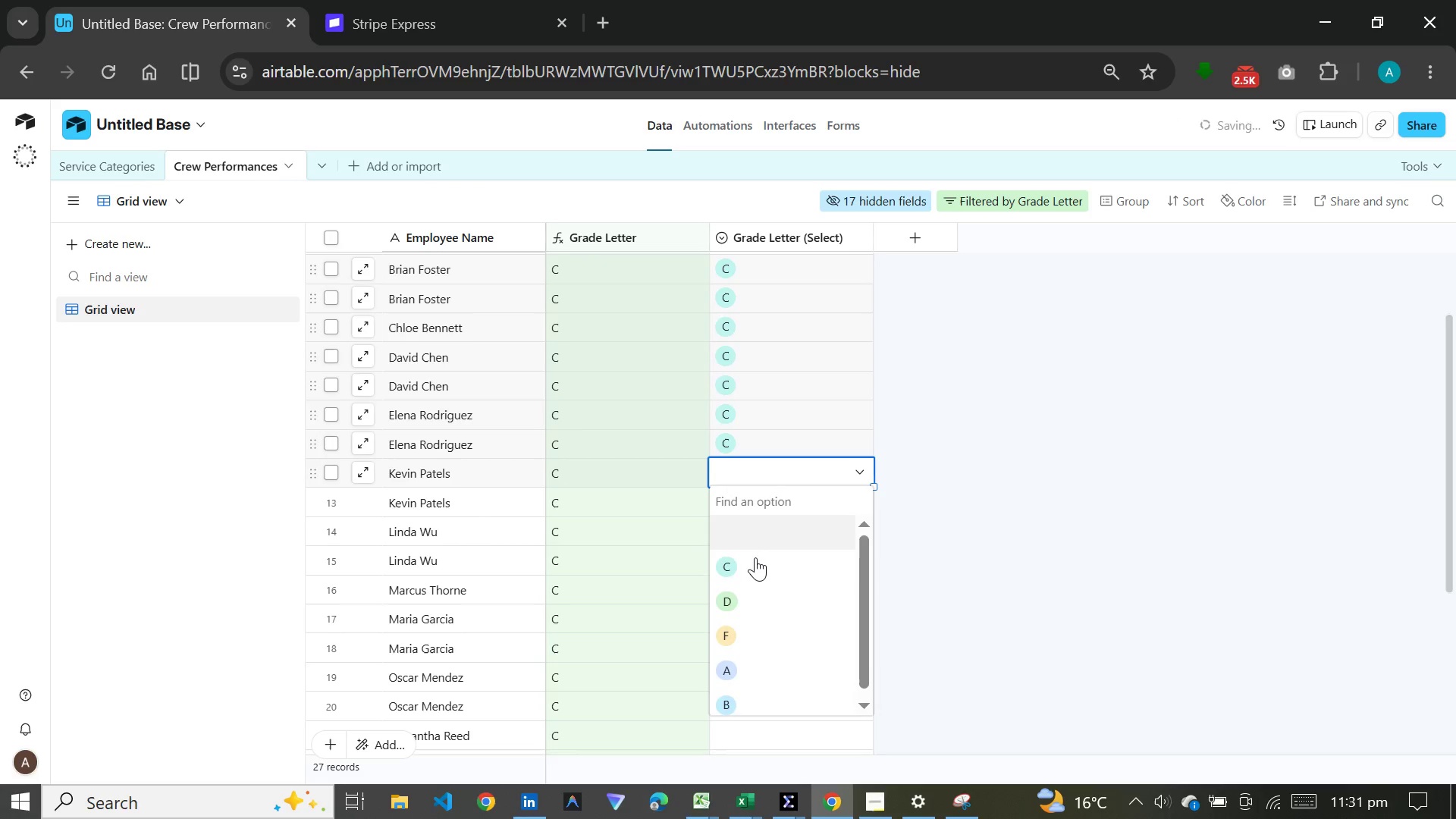 
left_click([755, 557])
 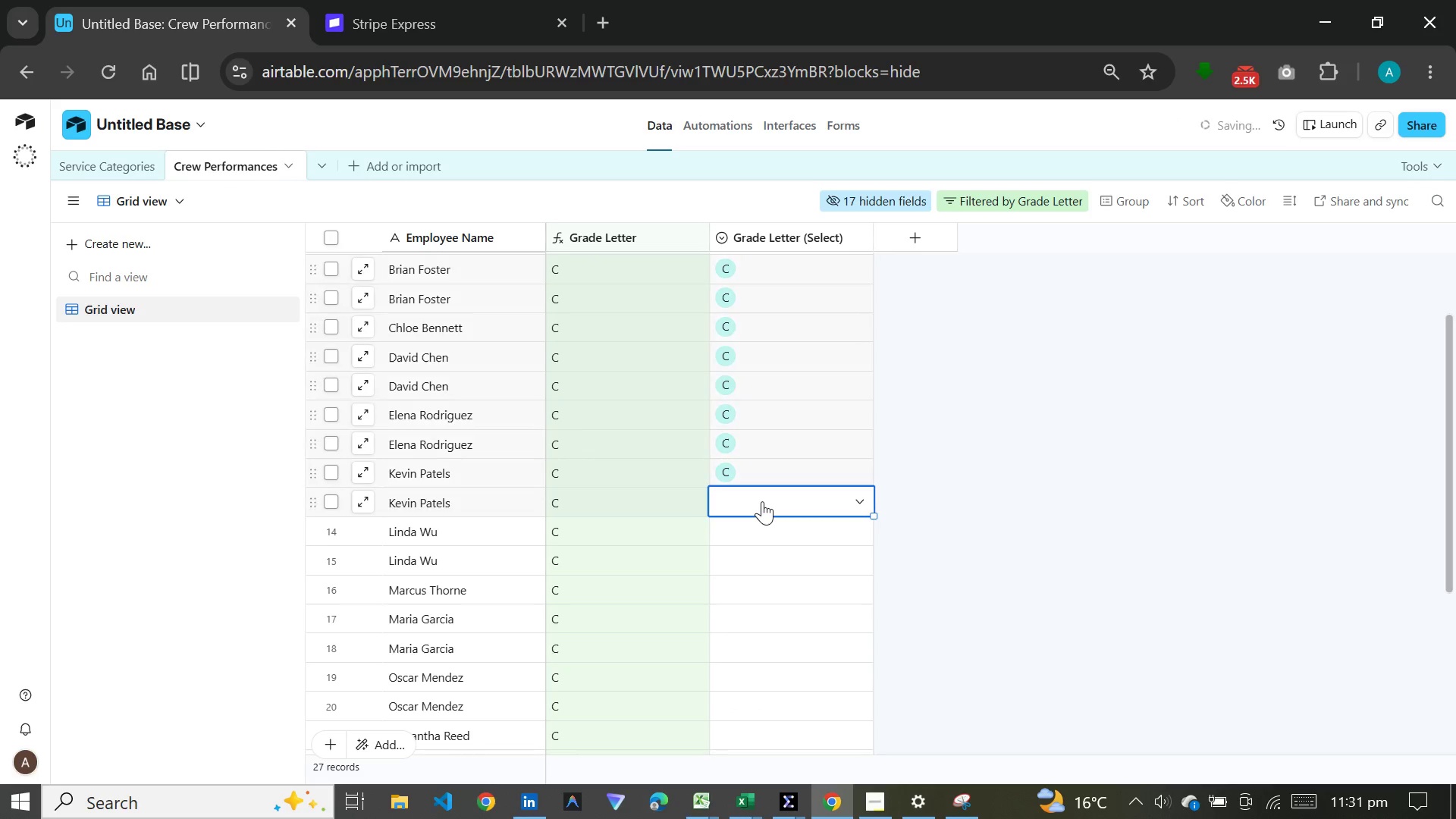 
double_click([762, 501])
 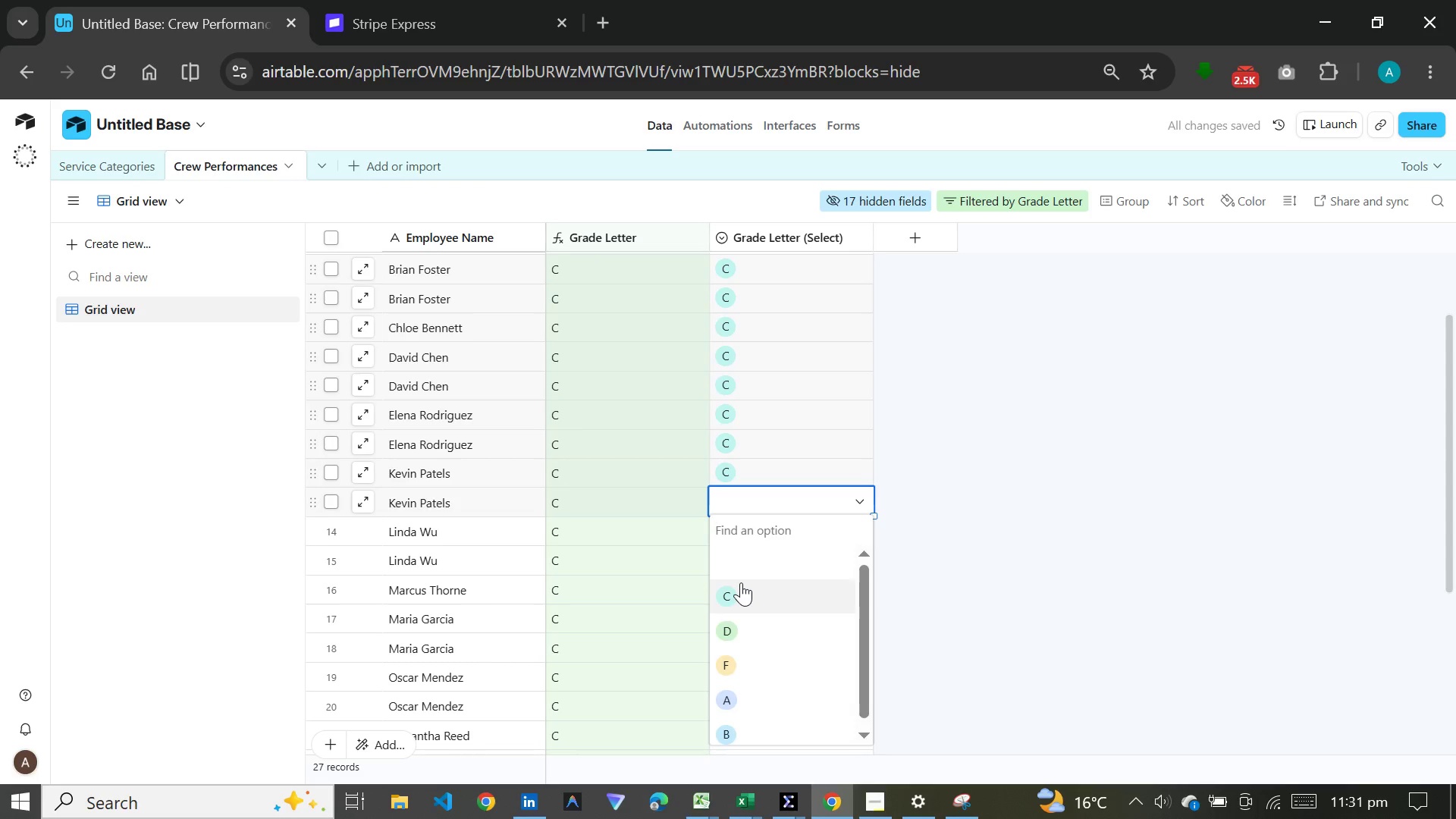 
left_click([741, 582])
 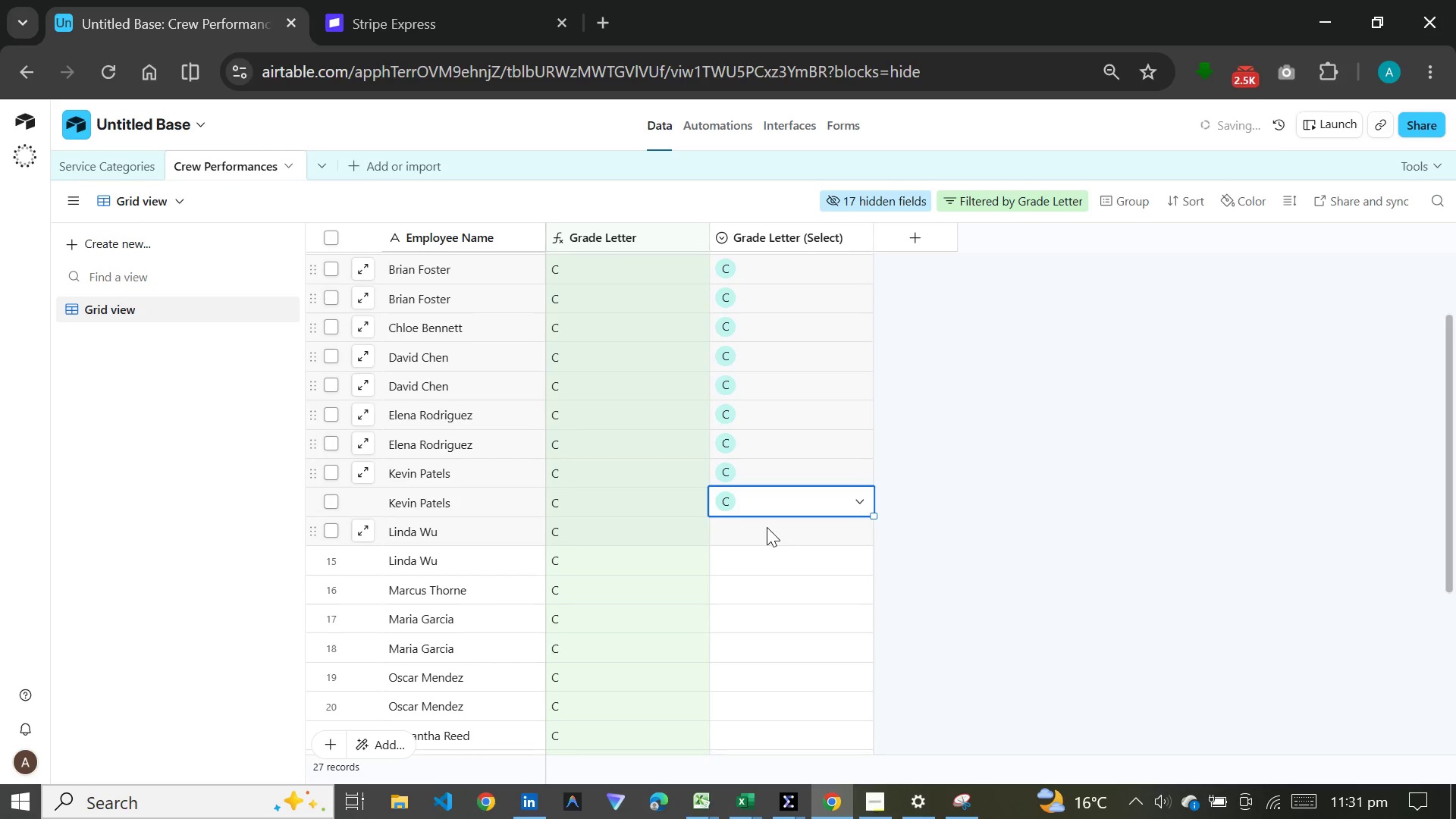 
double_click([767, 527])
 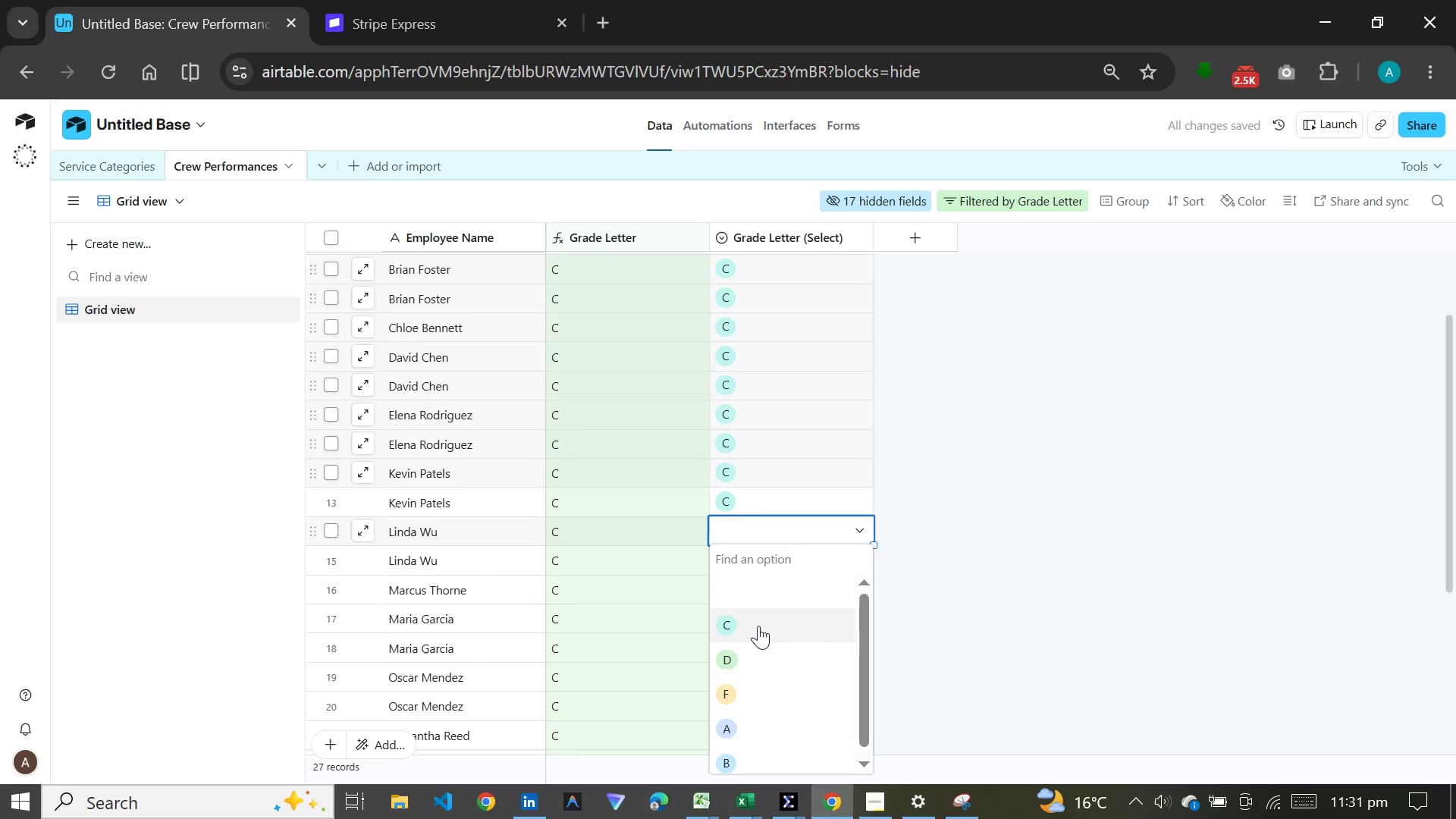 
left_click([758, 617])
 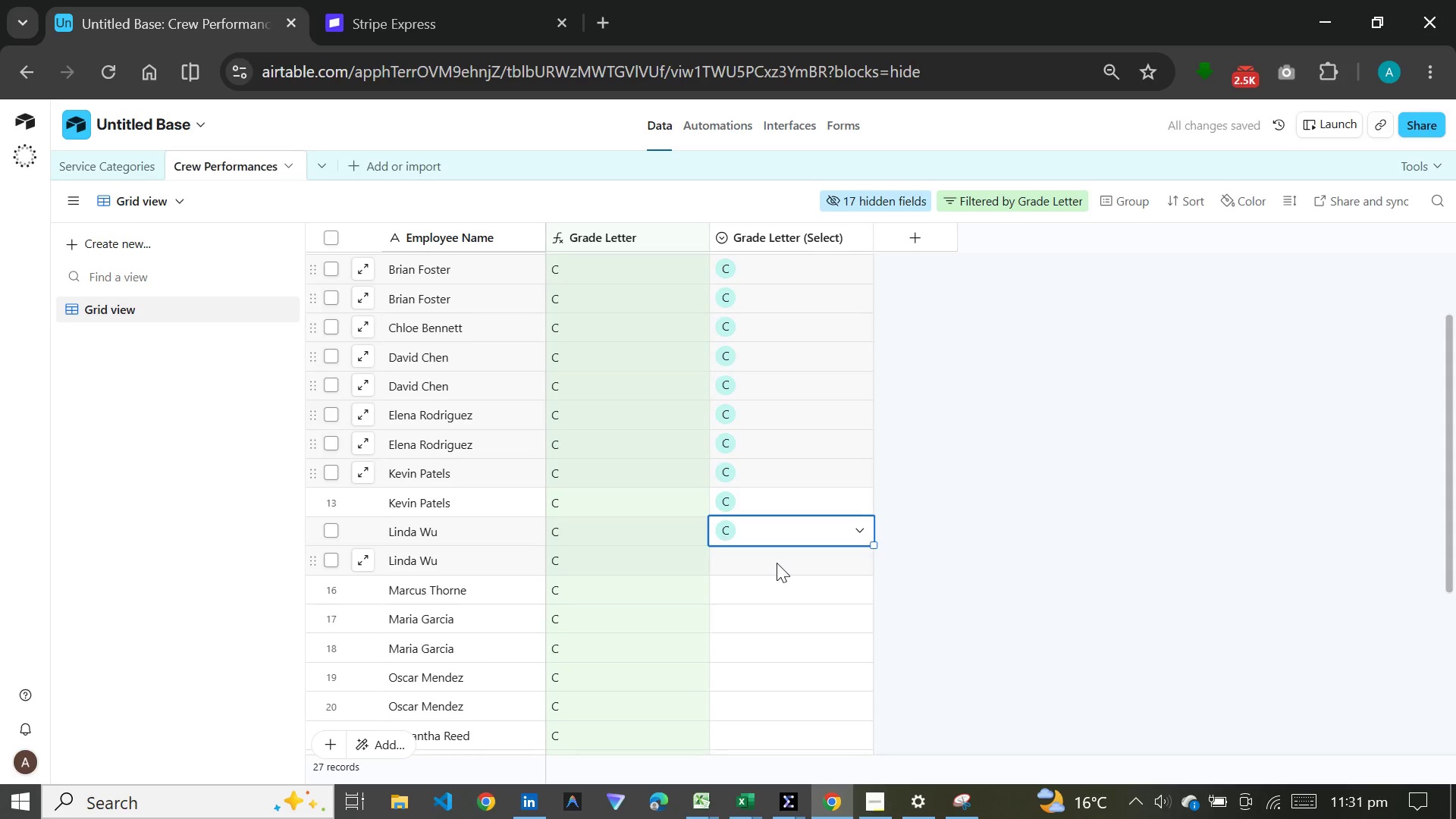 
double_click([777, 563])
 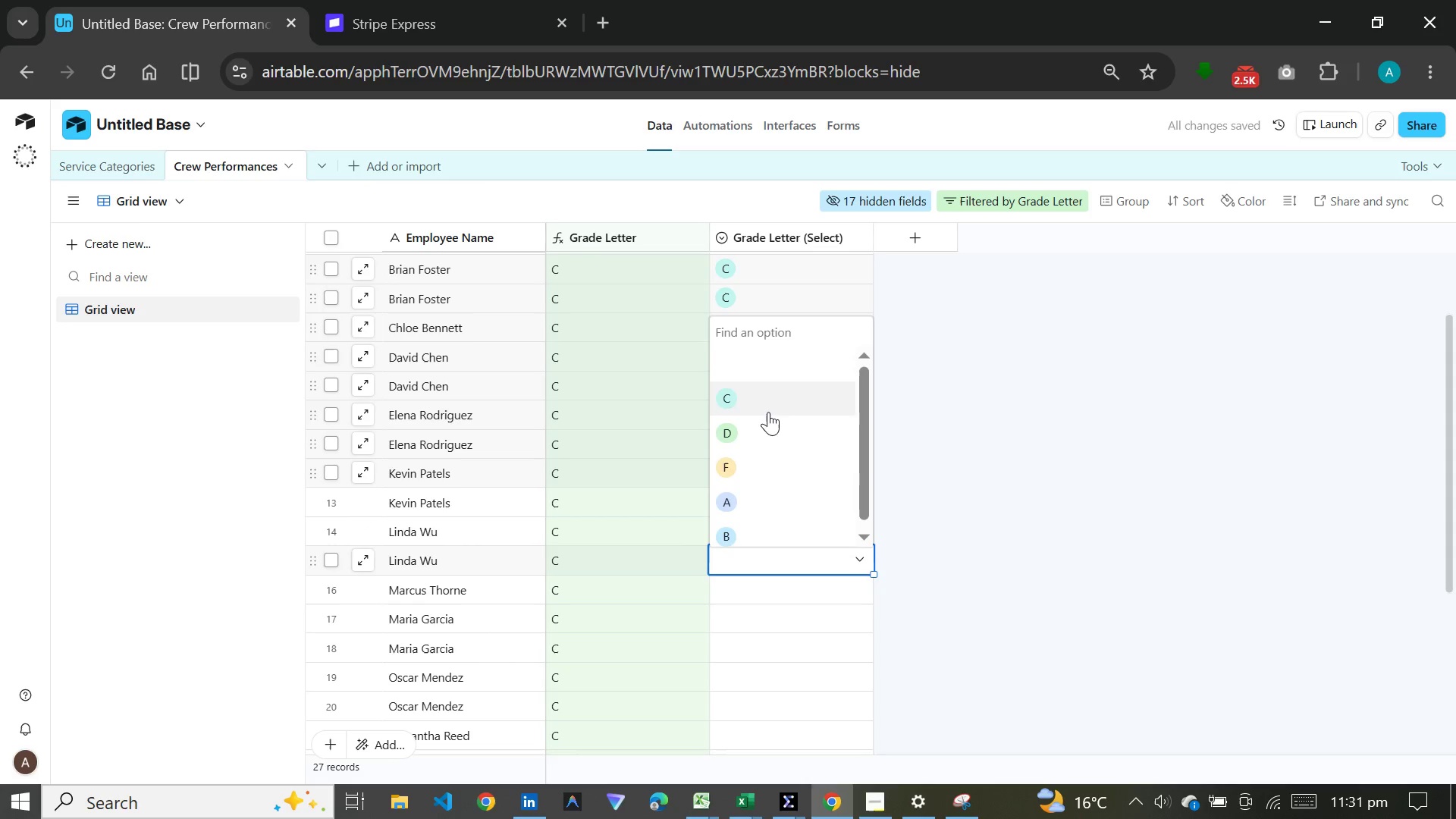 
left_click([776, 401])
 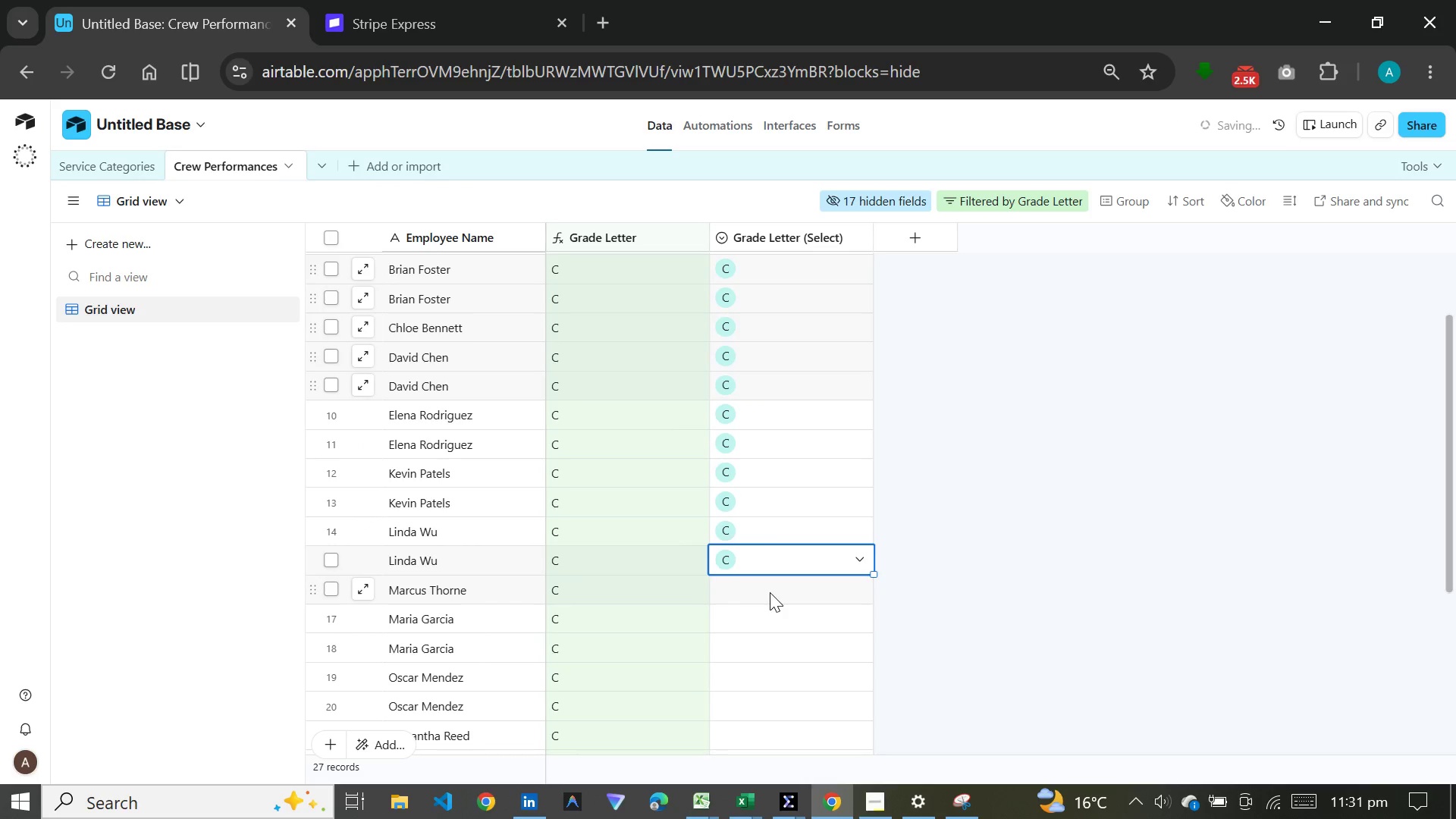 
double_click([770, 592])
 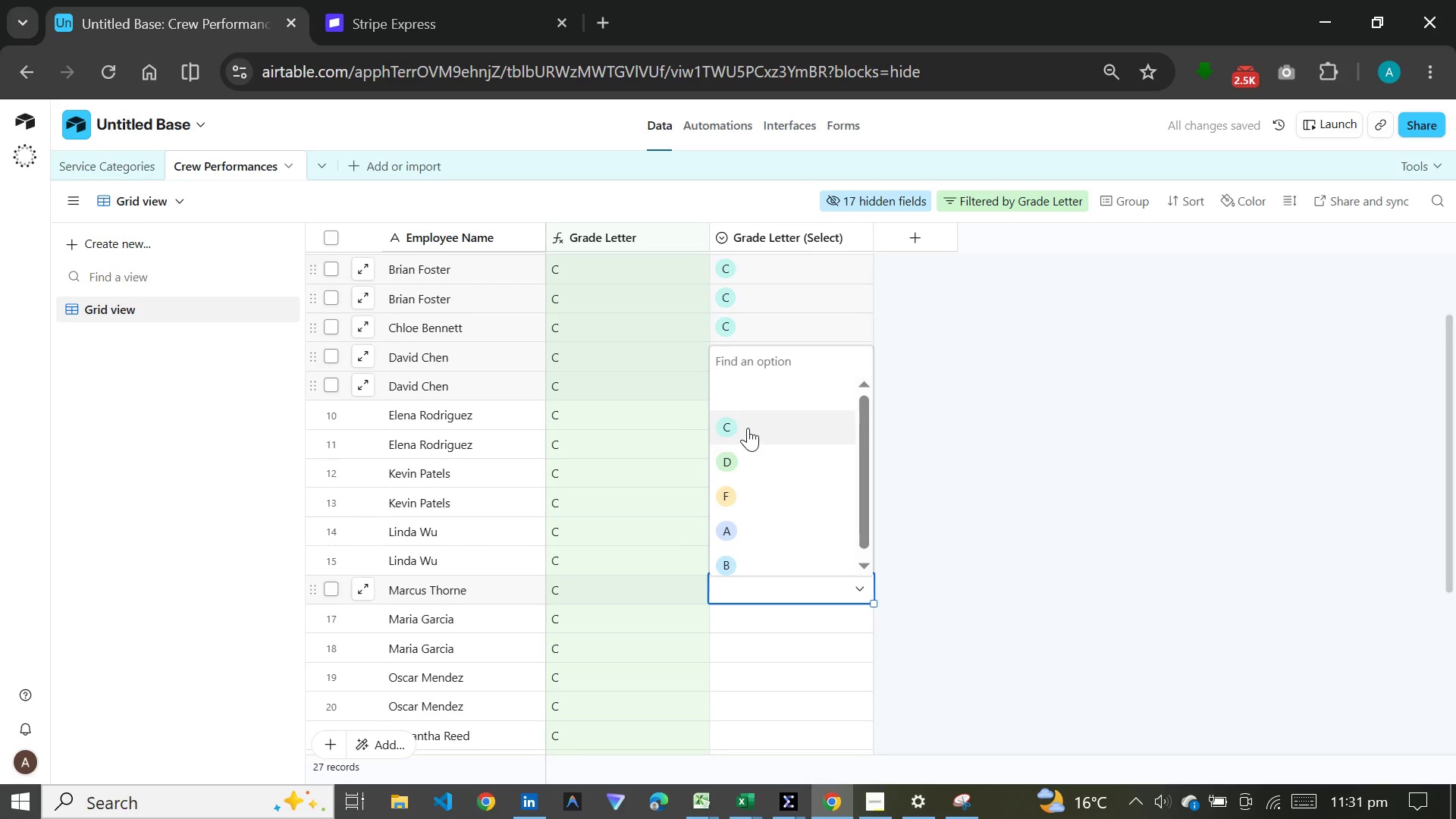 
left_click([748, 428])
 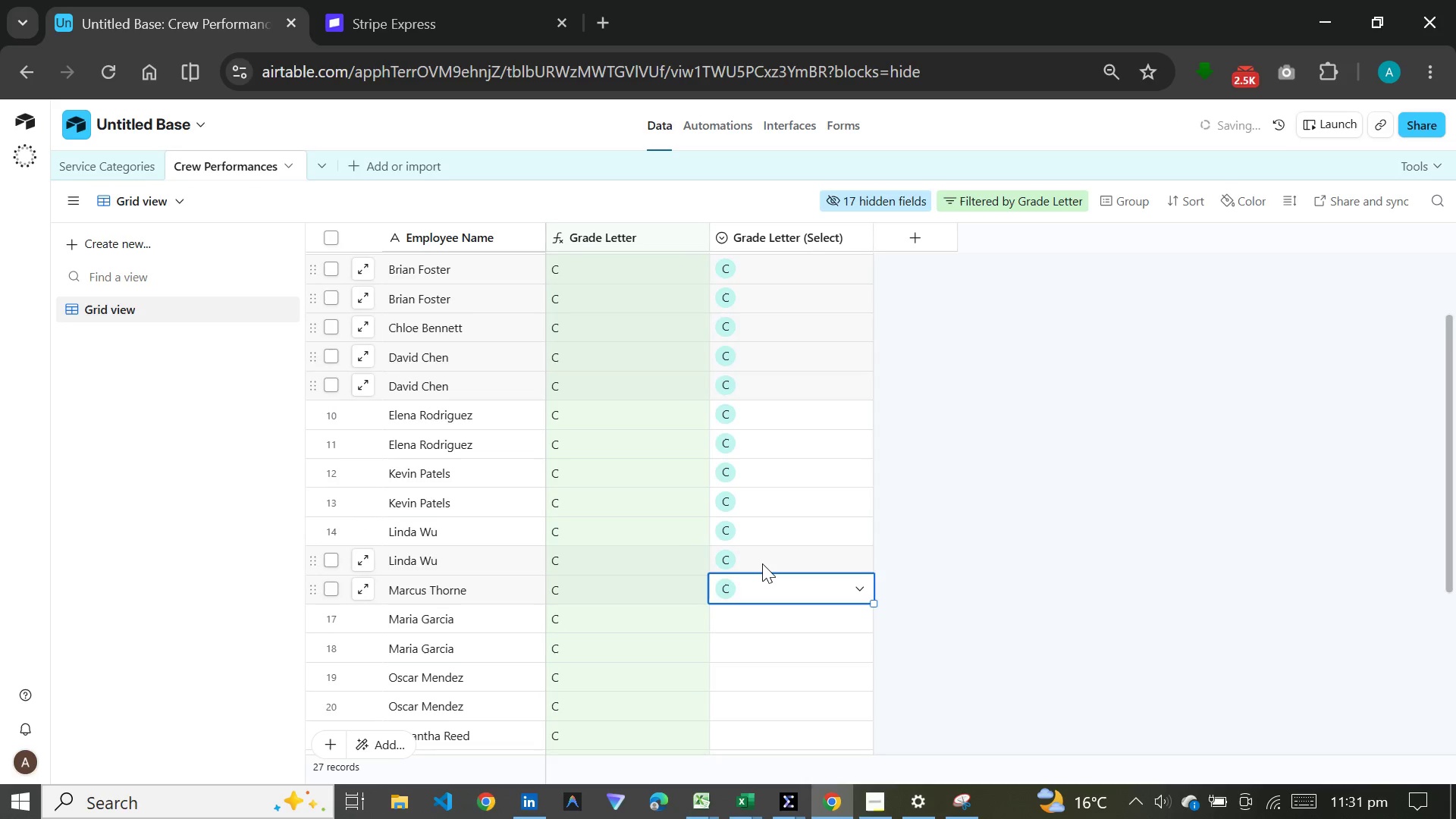 
scroll: coordinate [762, 563], scroll_direction: down, amount: 3.0
 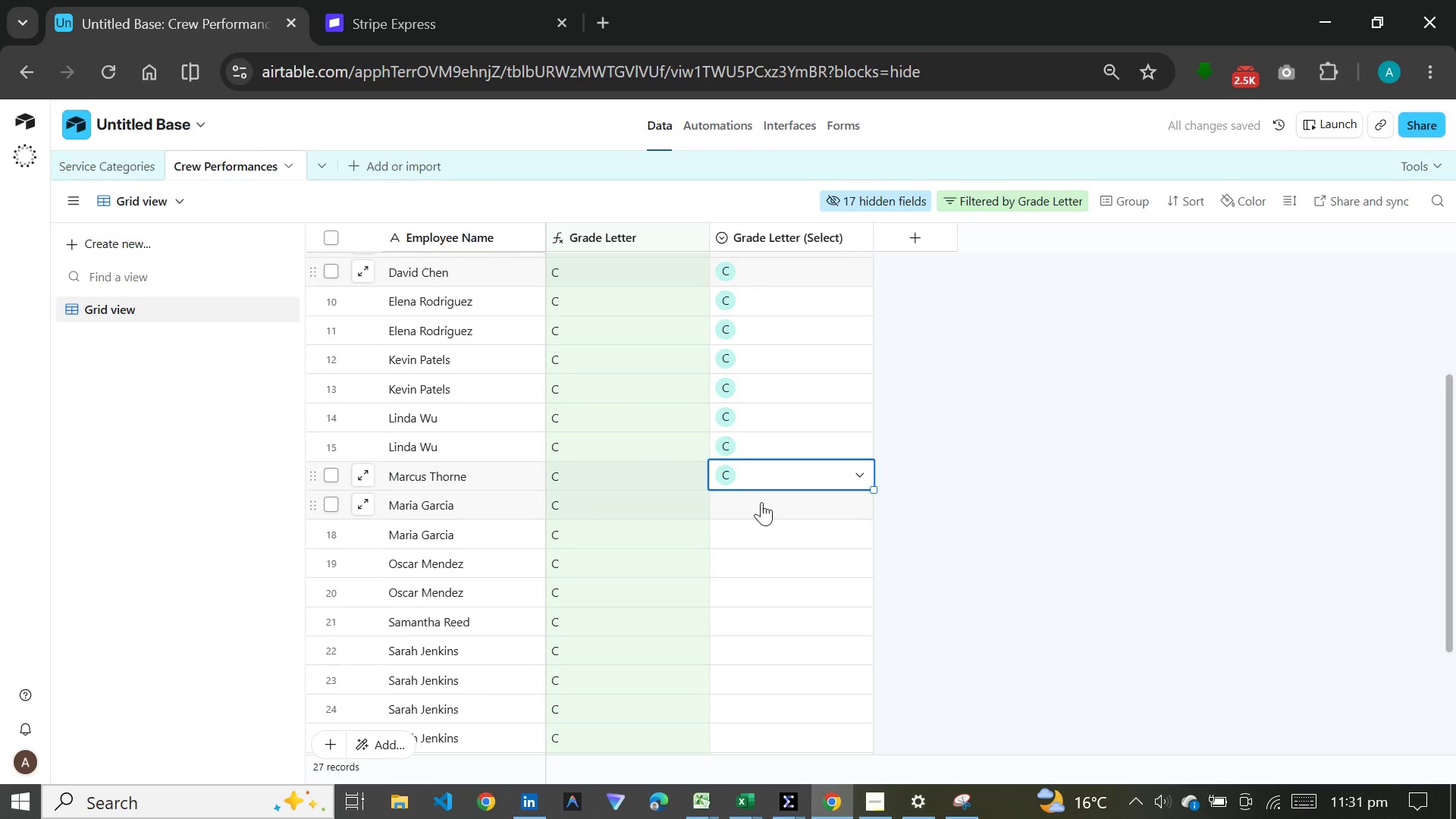 
double_click([761, 502])
 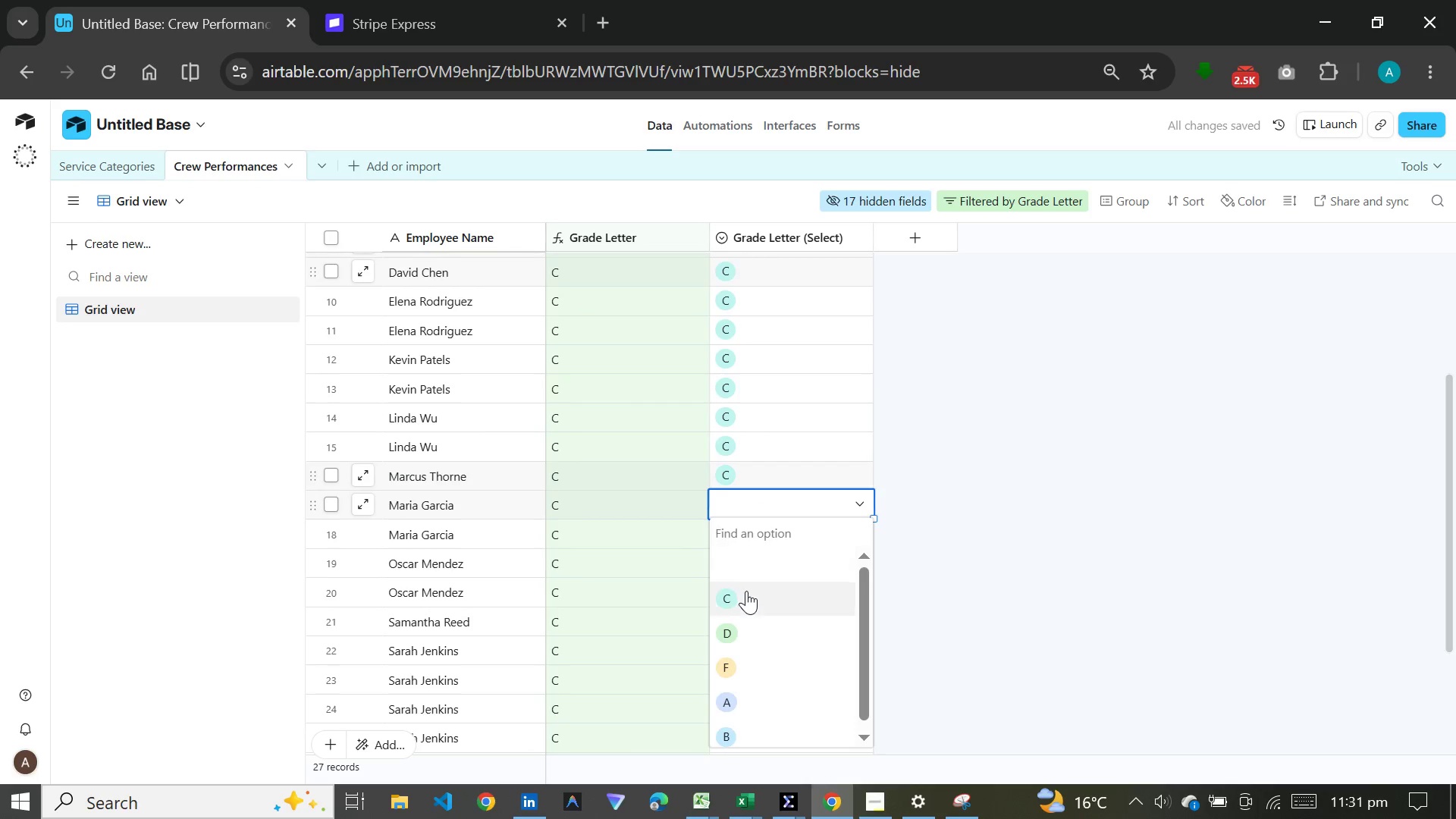 
left_click([746, 593])
 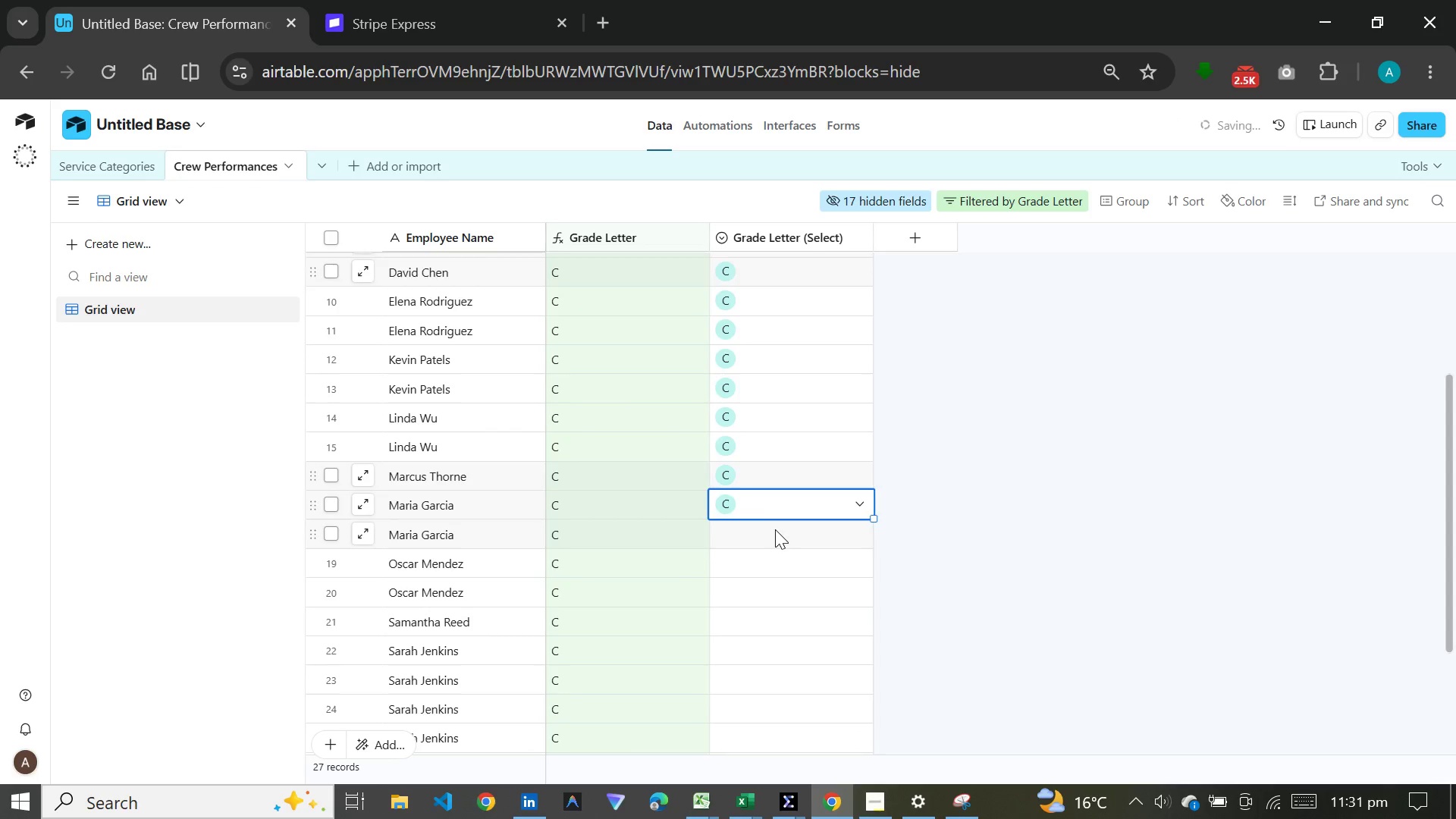 
double_click([775, 529])
 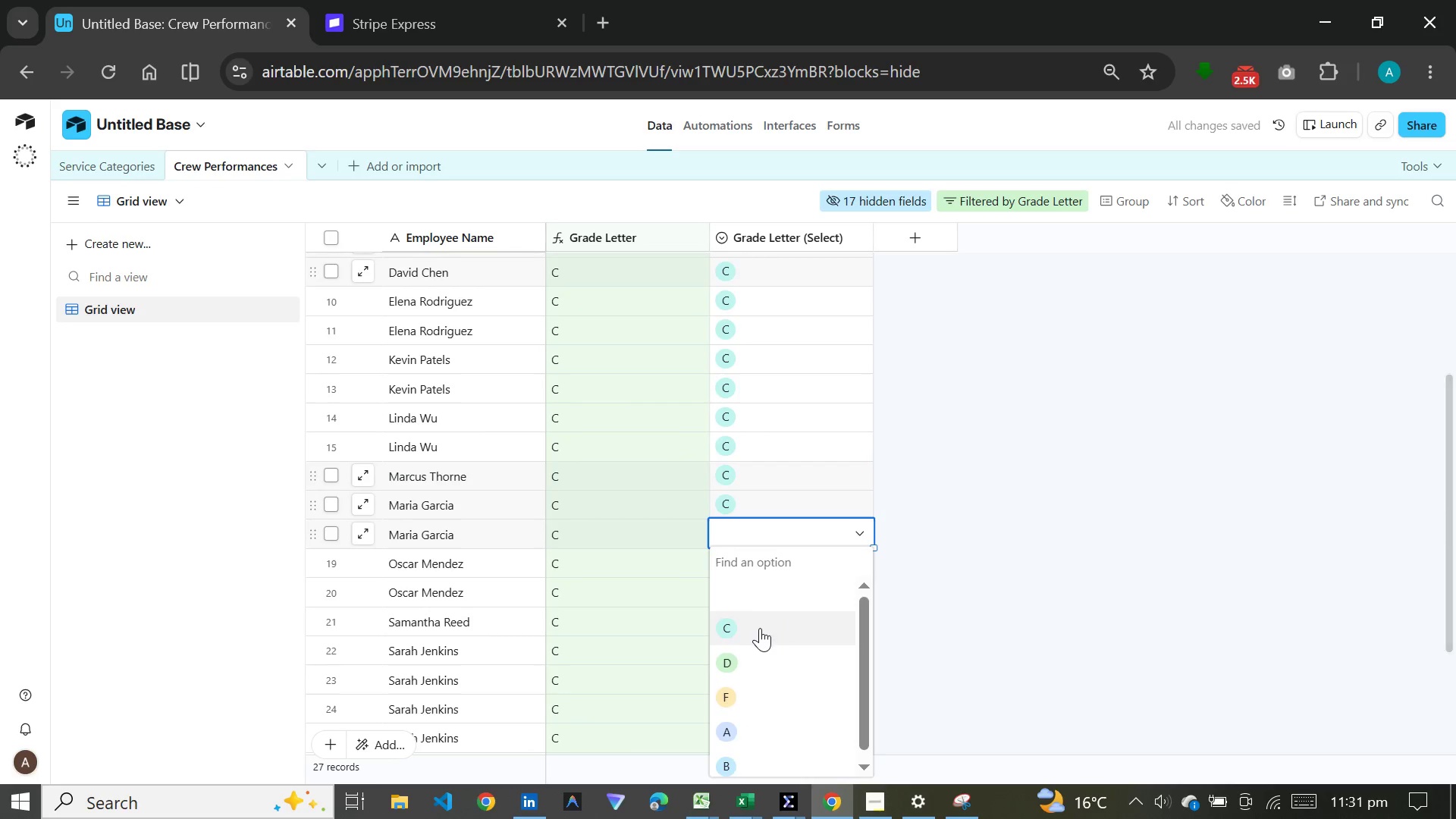 
left_click([760, 628])
 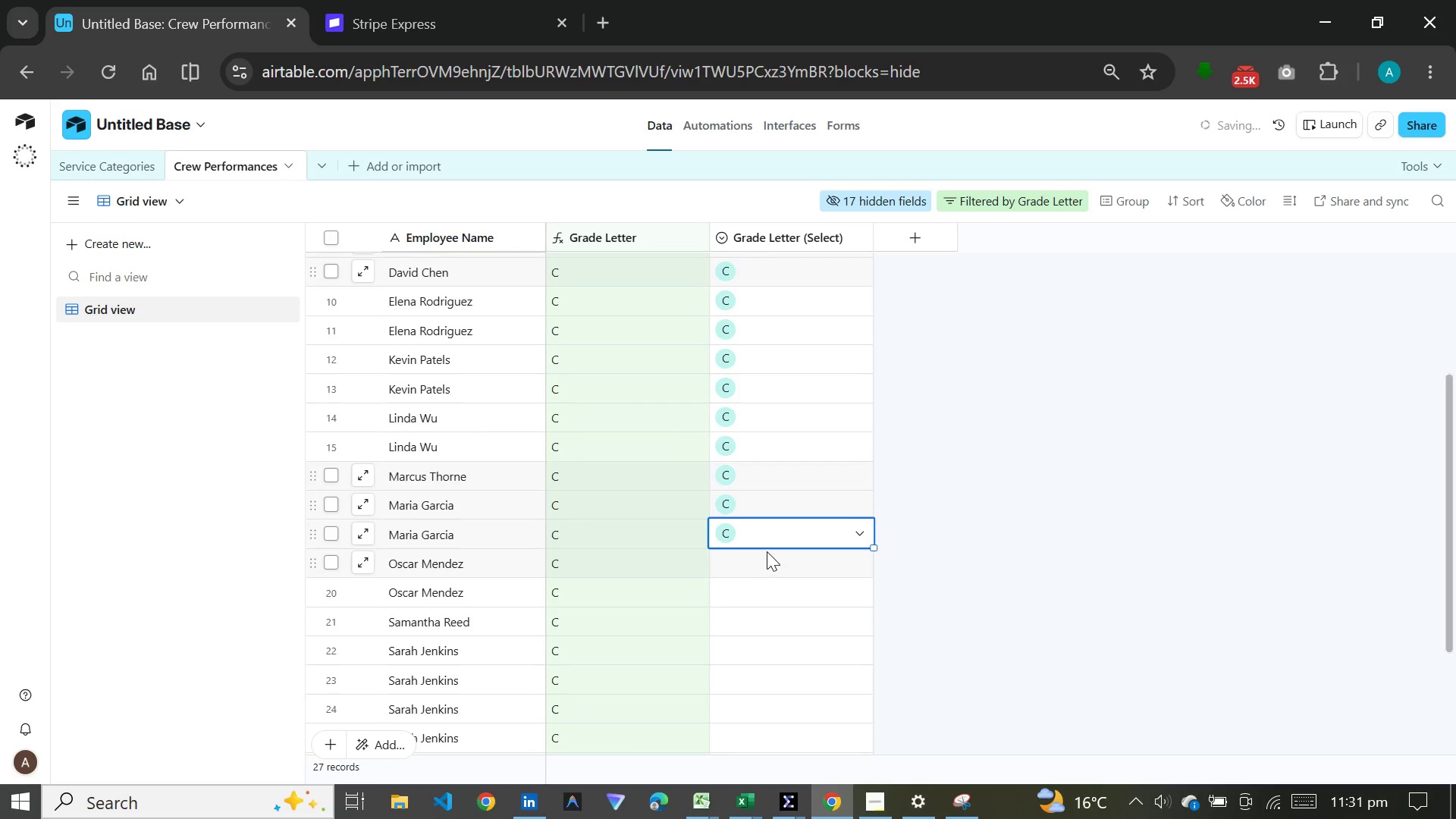 
double_click([767, 551])
 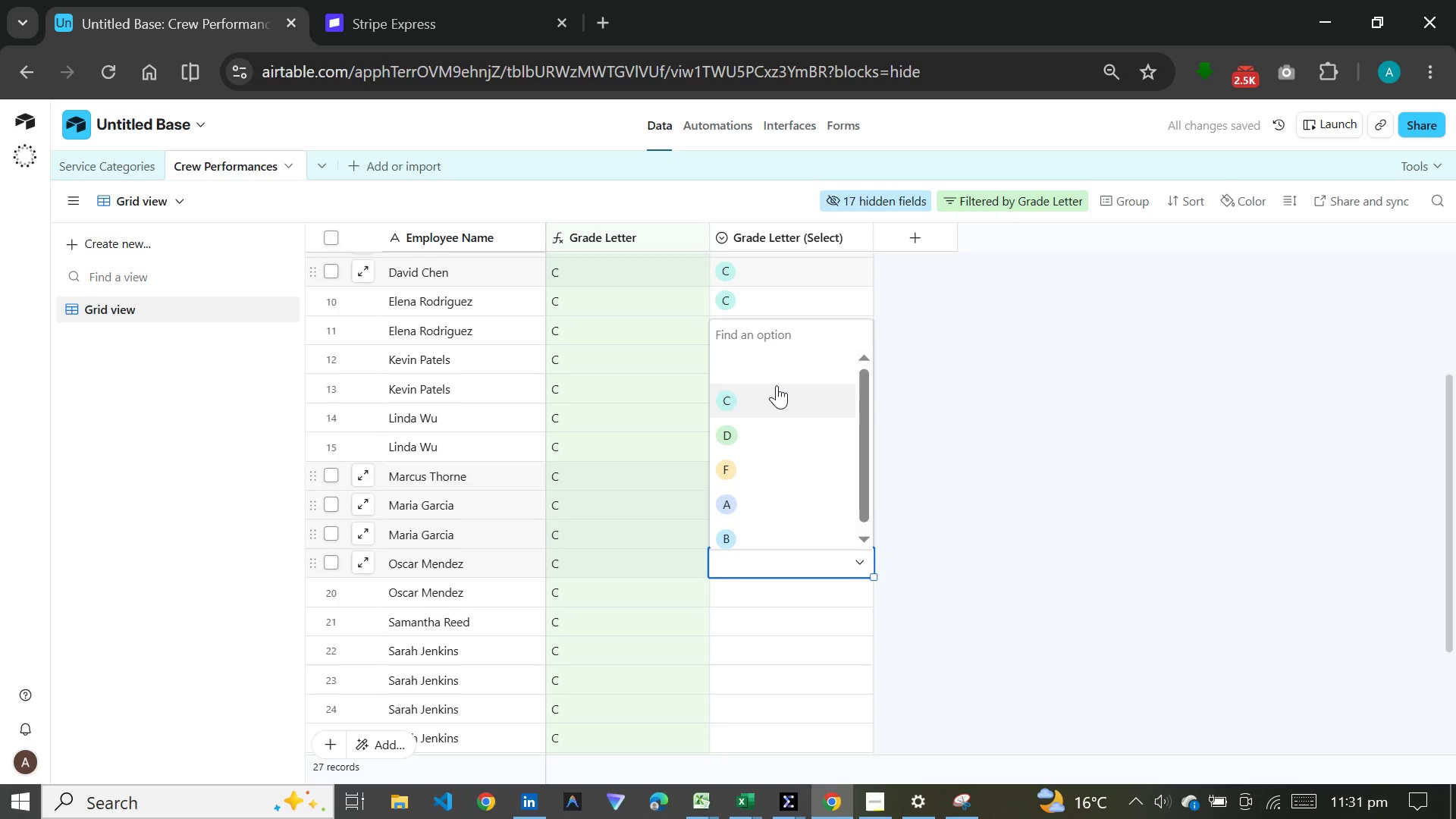 
left_click([777, 385])
 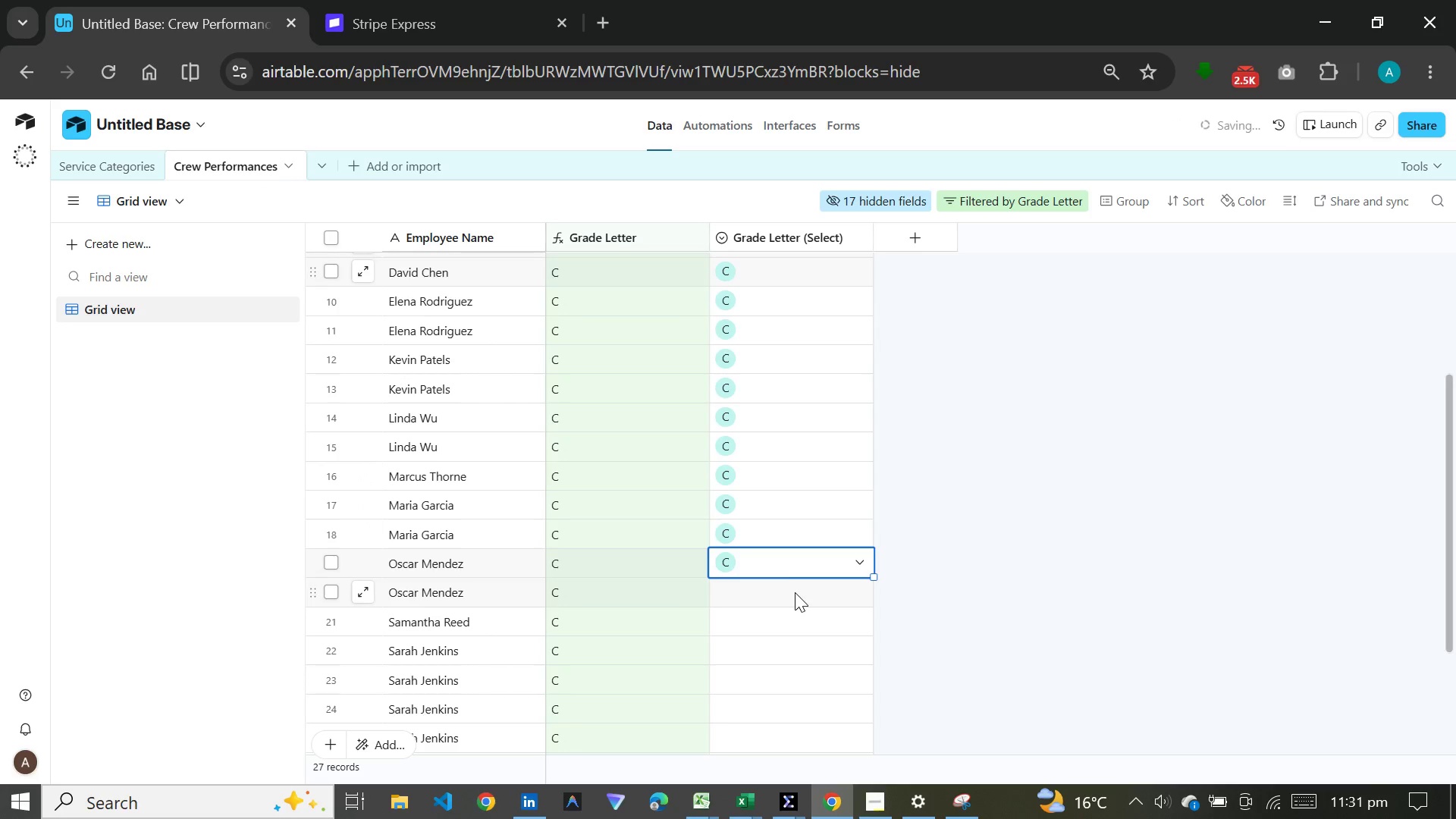 
double_click([795, 594])
 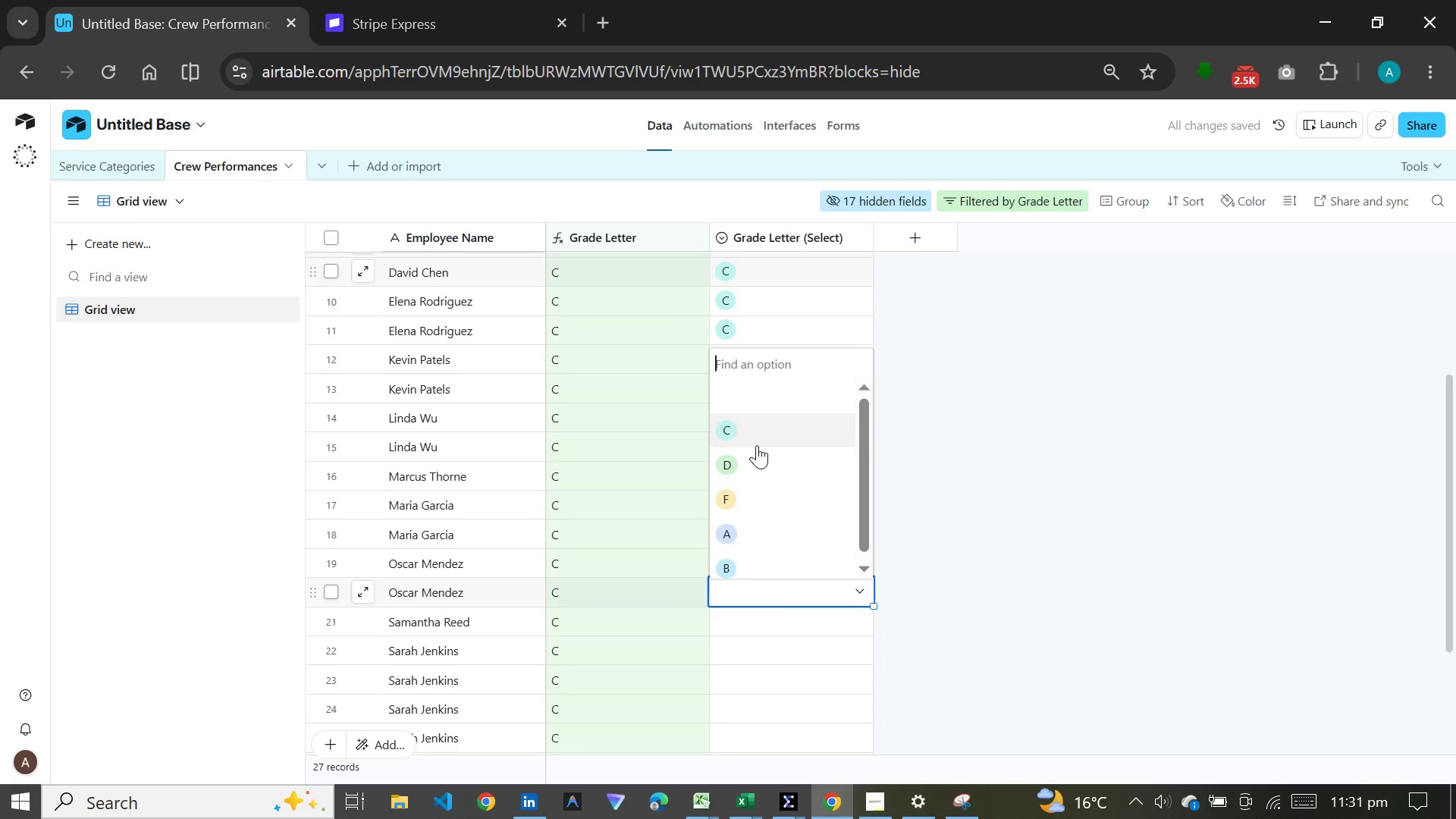 
left_click([757, 444])
 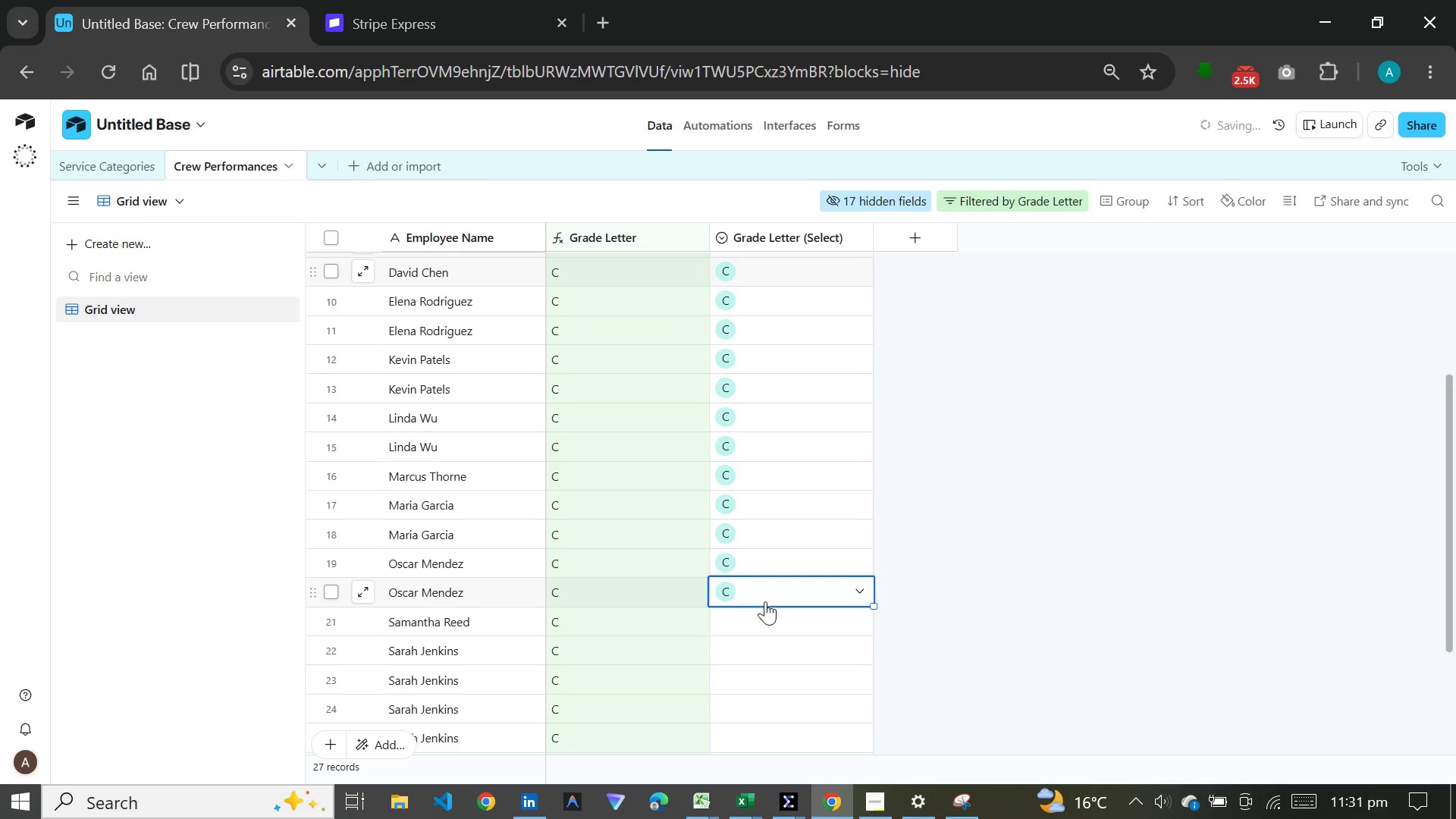 
scroll: coordinate [765, 603], scroll_direction: down, amount: 4.0
 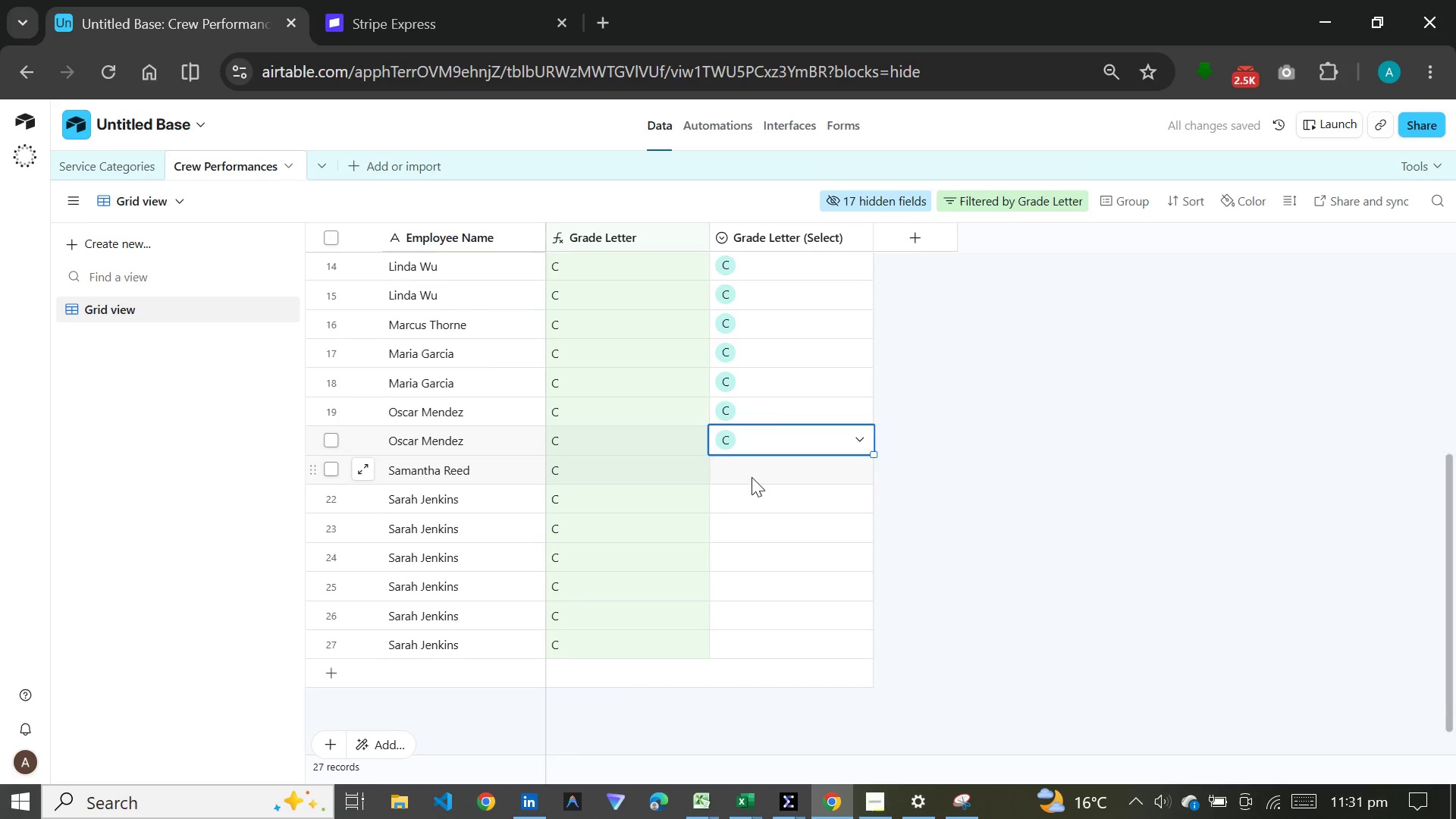 
left_click([757, 477])
 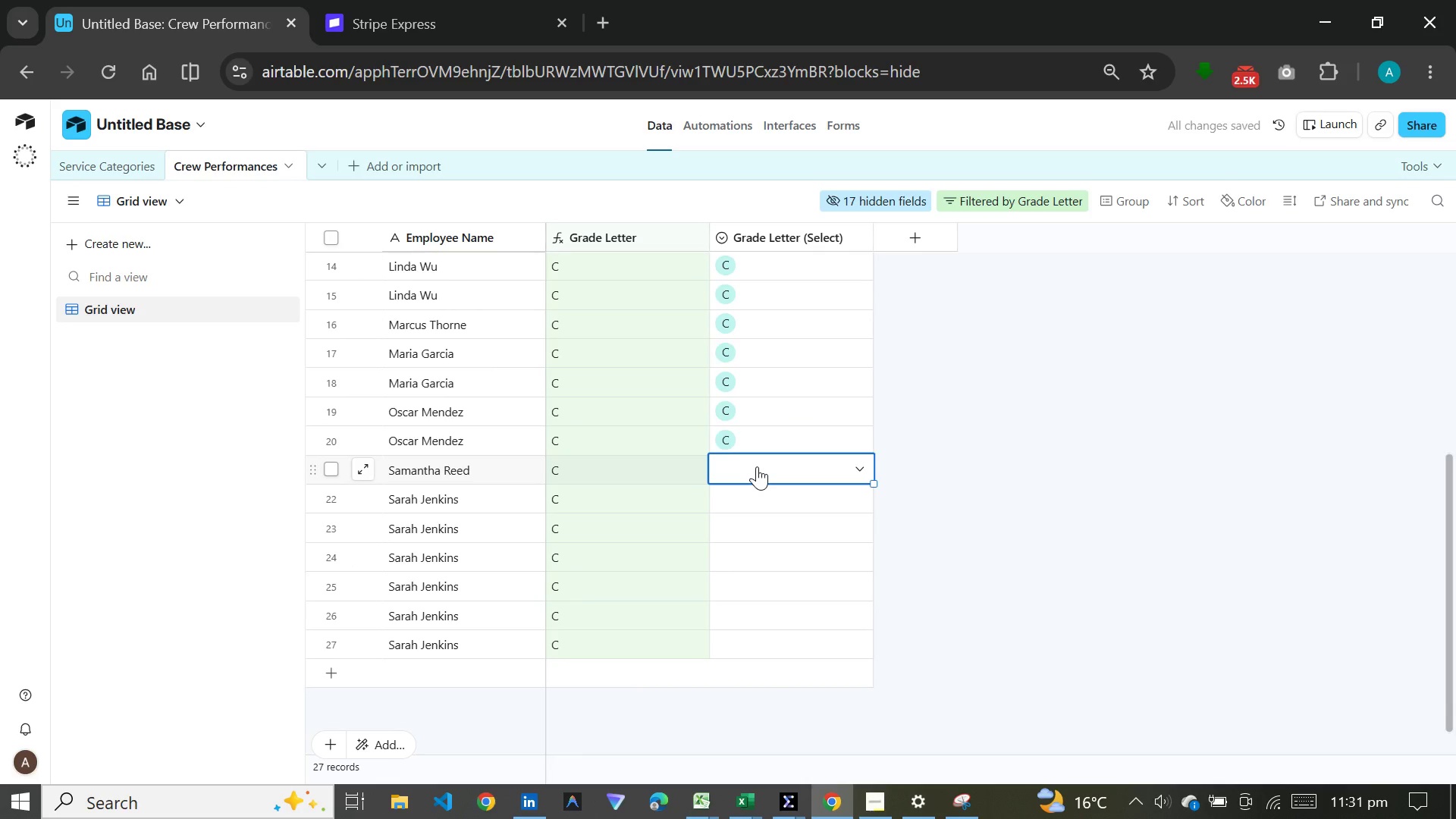 
left_click([757, 466])
 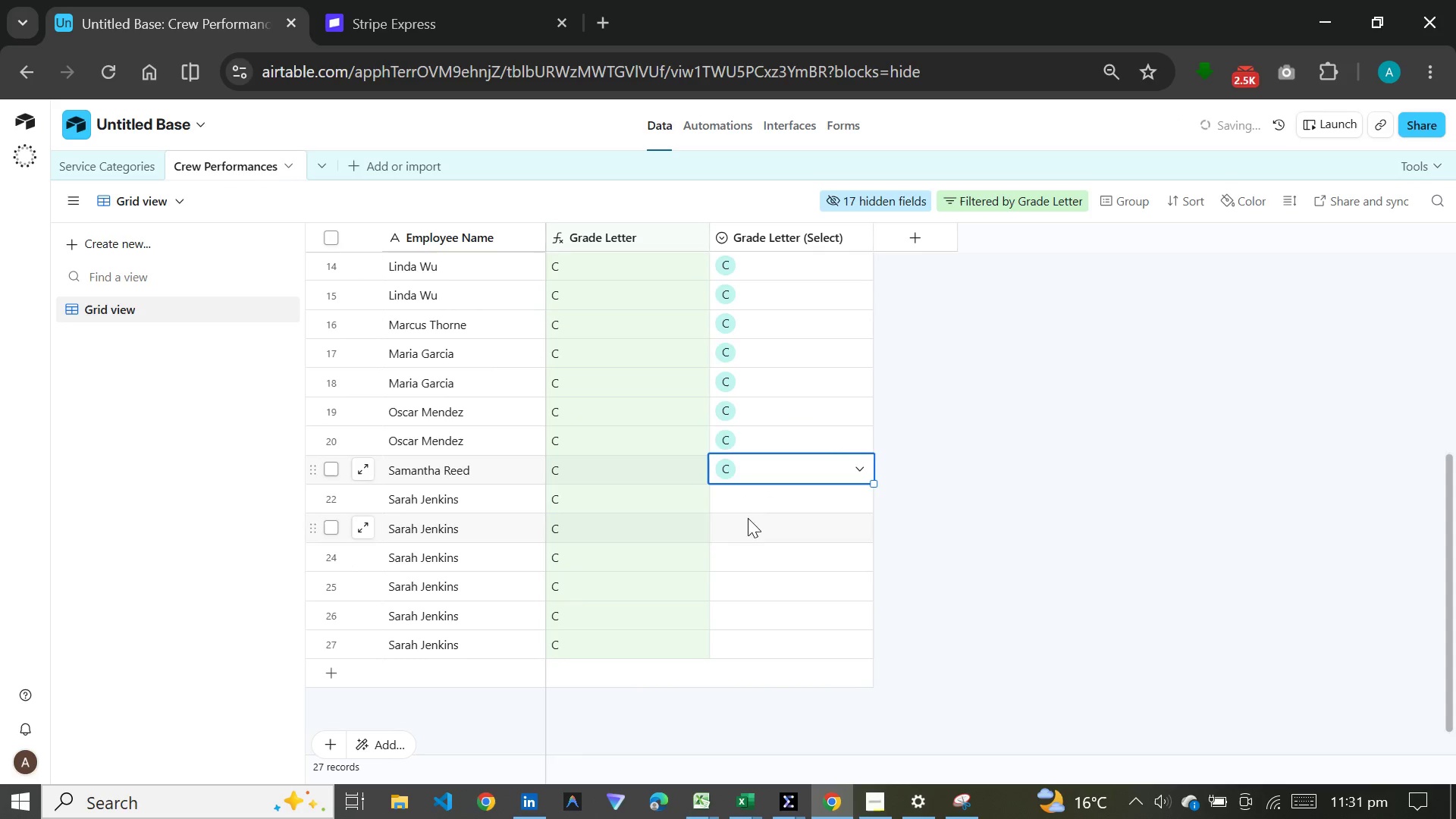 
left_click([761, 500])
 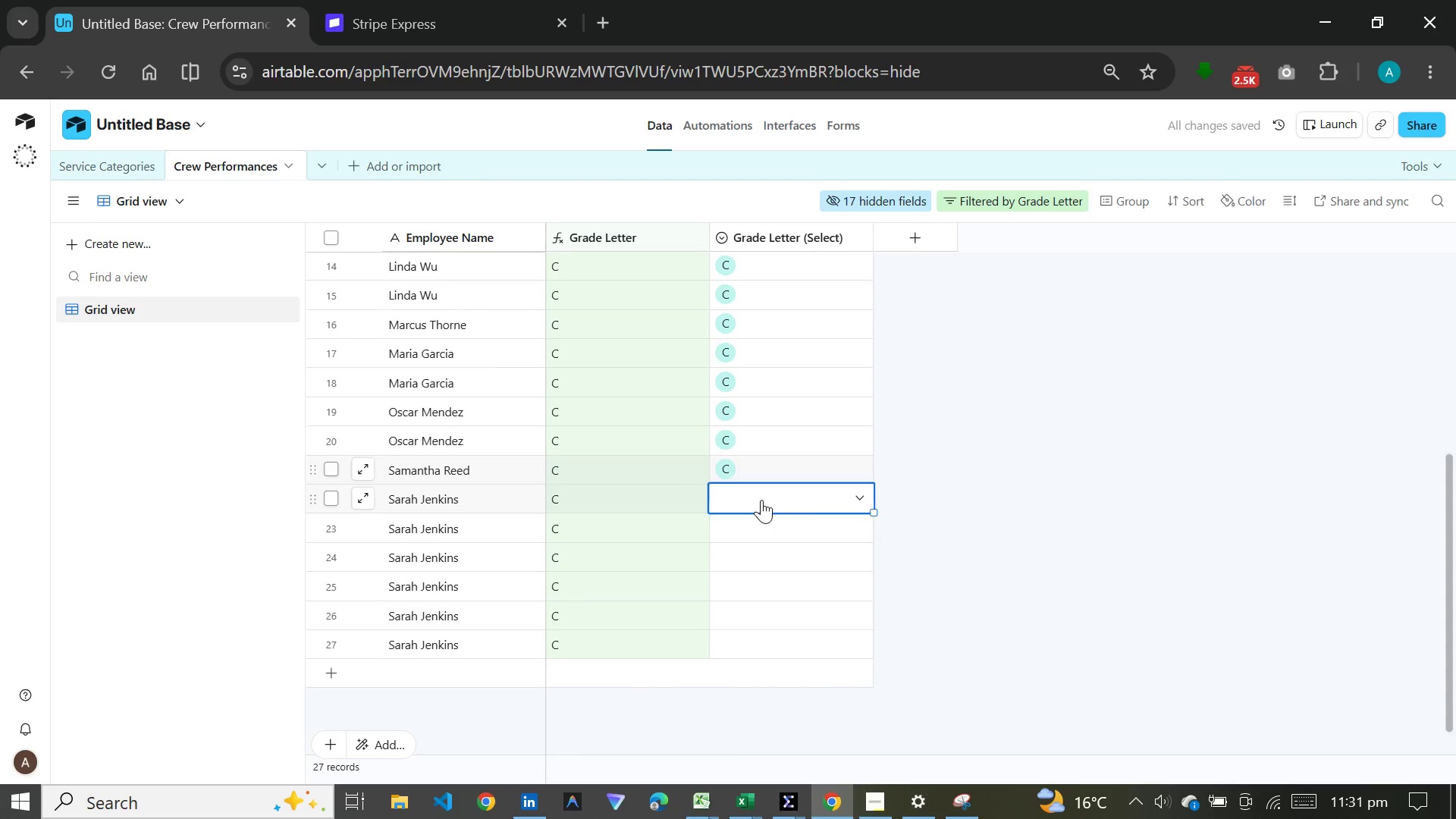 
left_click([761, 500])
 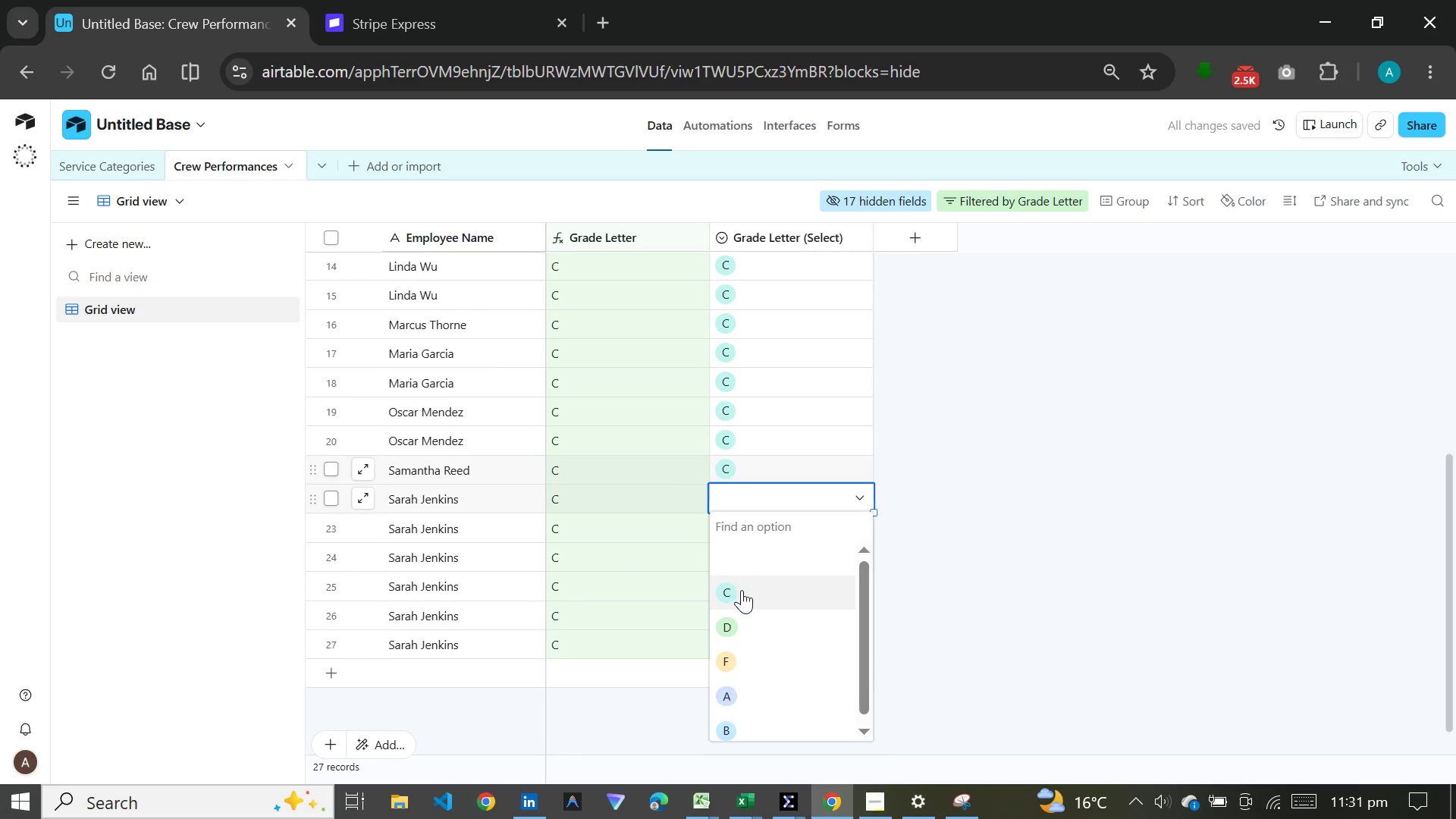 
left_click([742, 590])
 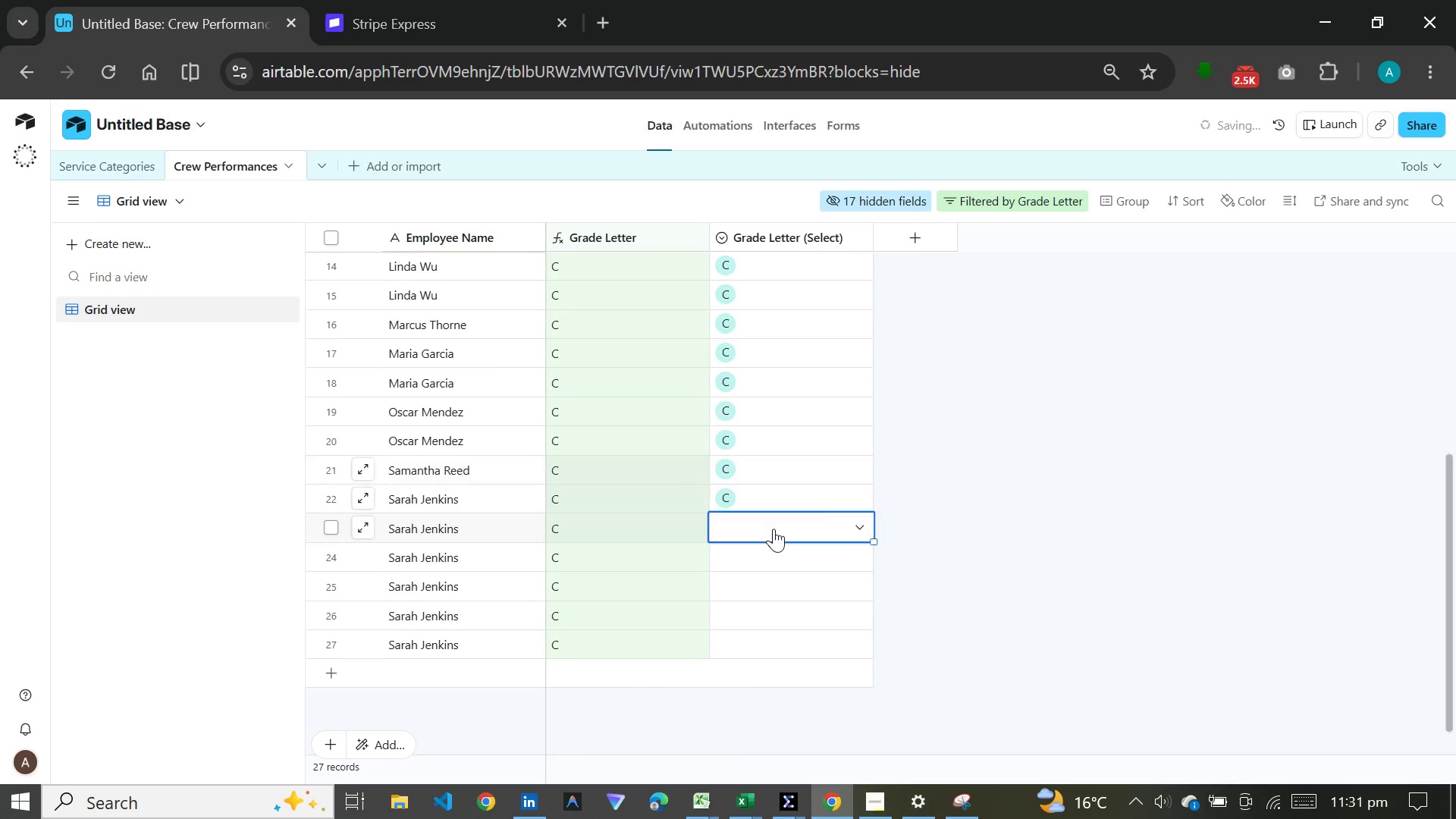 
double_click([774, 529])
 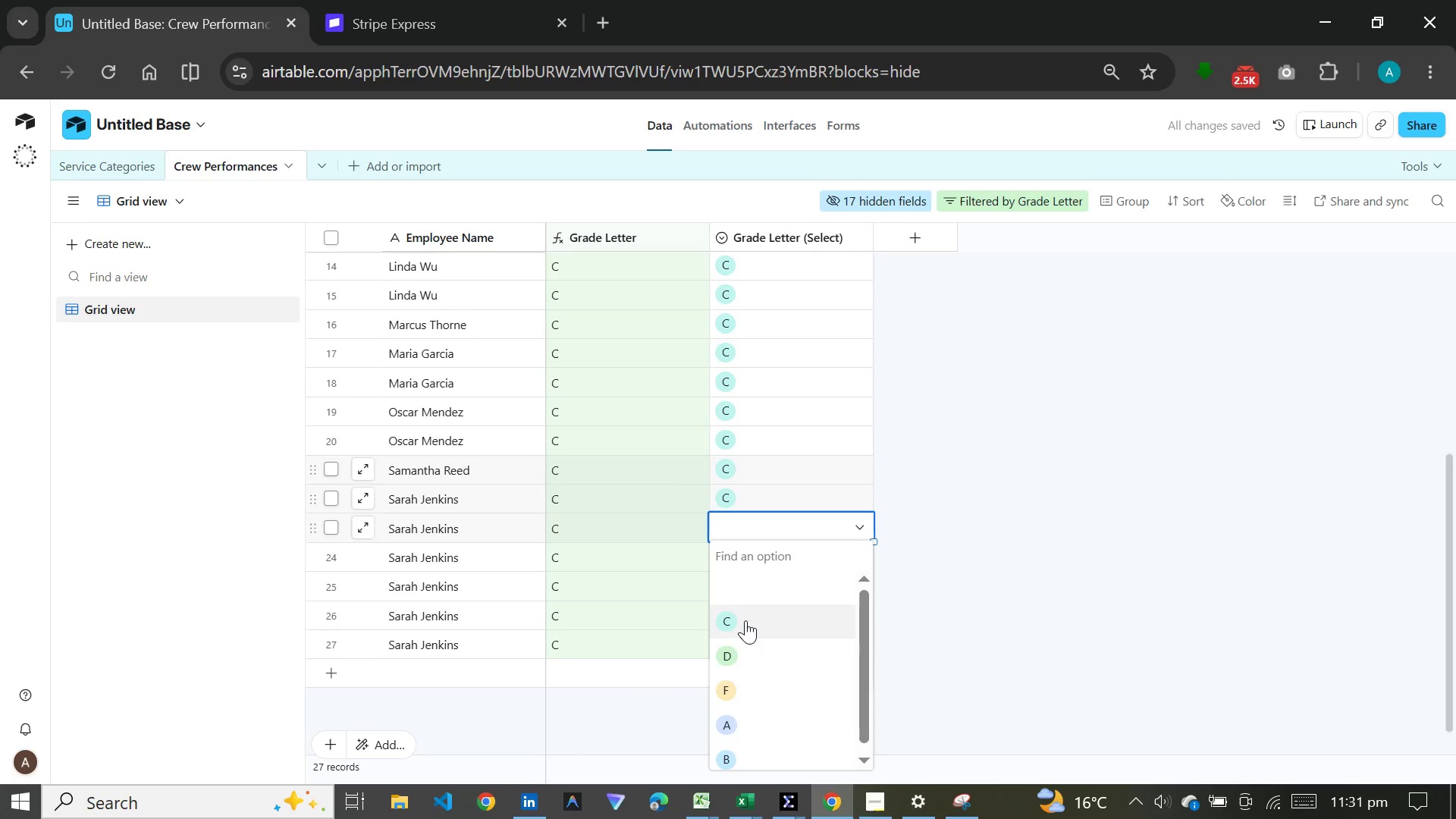 
left_click([745, 620])
 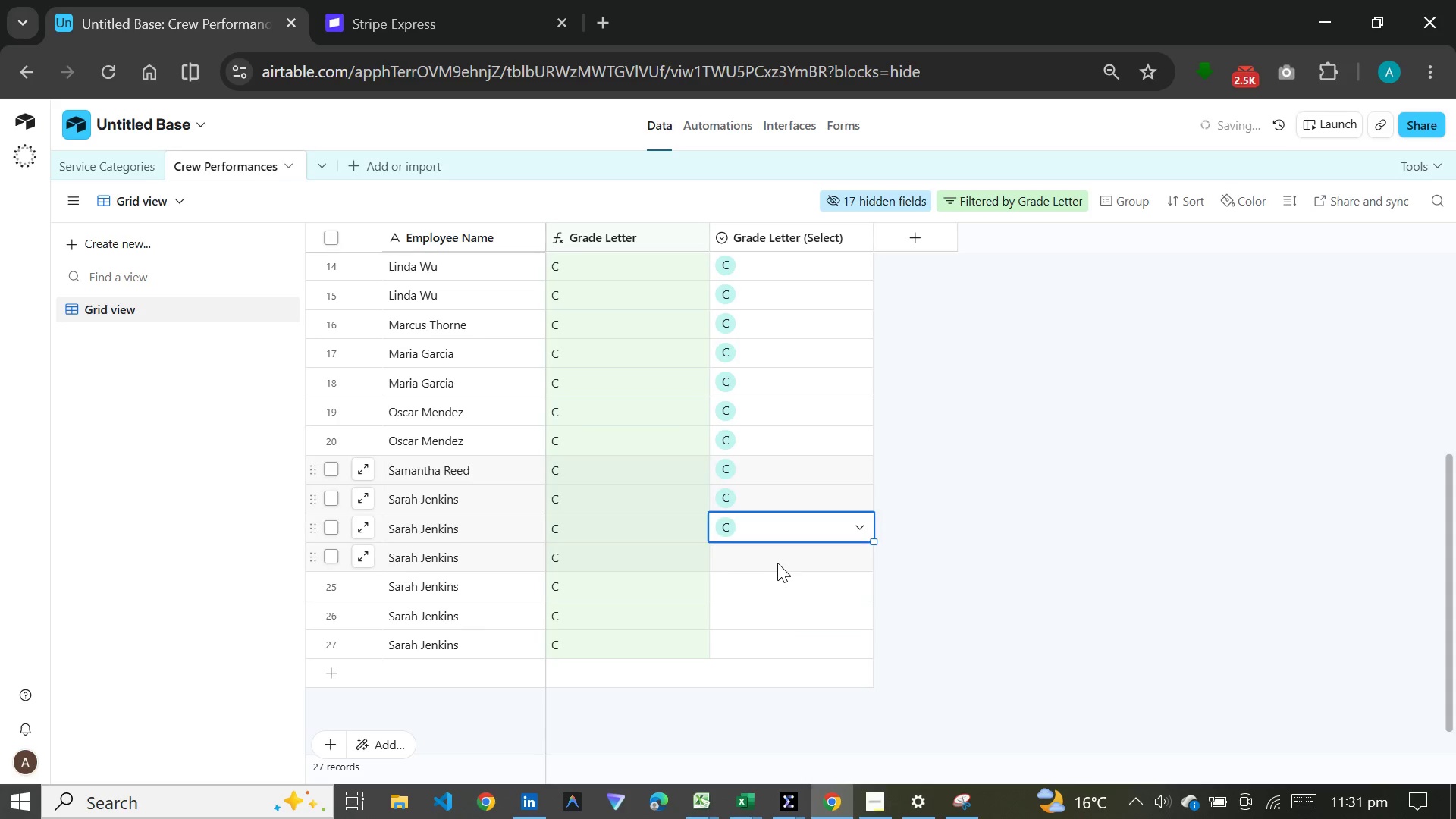 
double_click([779, 563])
 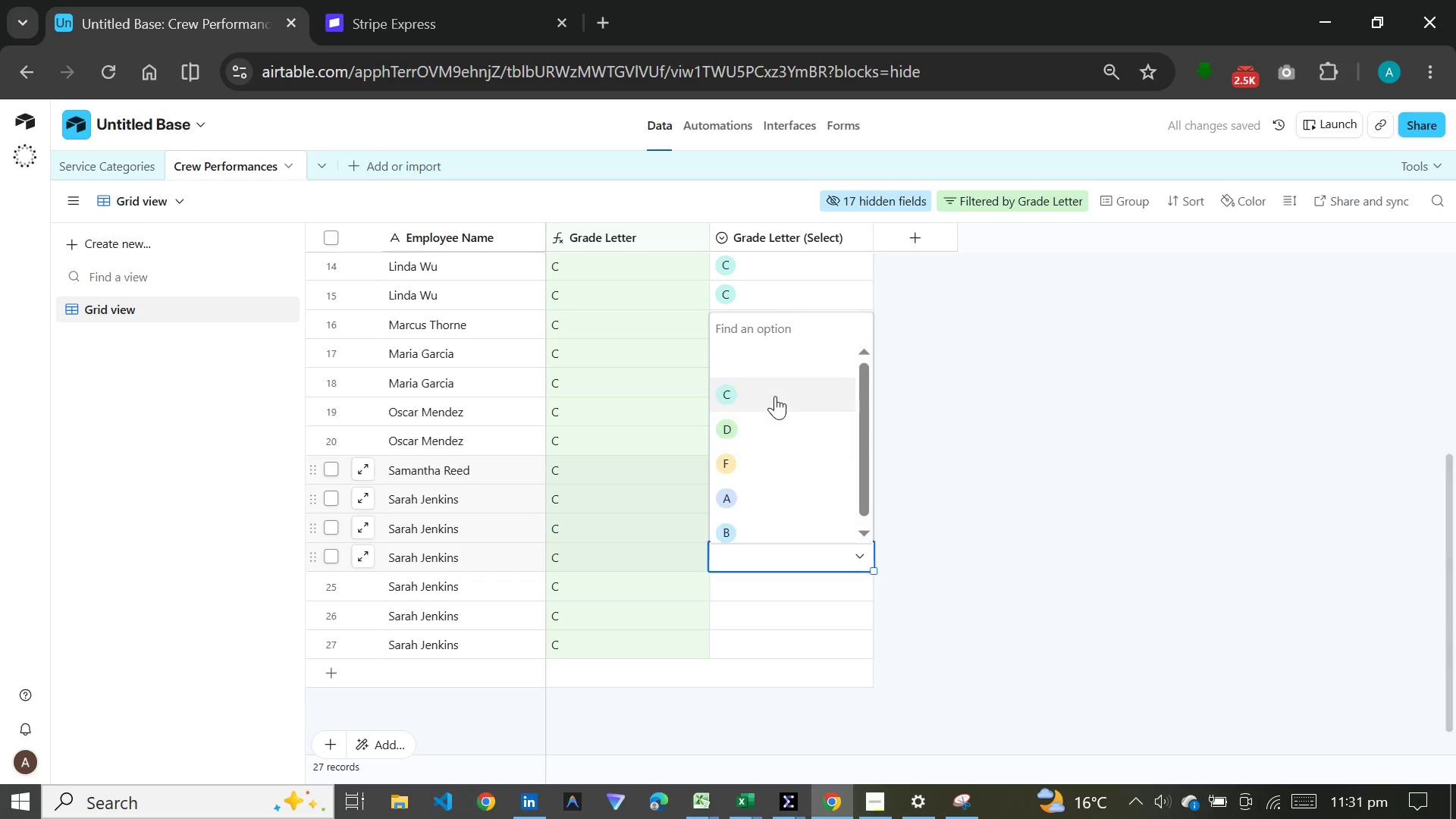 
left_click([775, 395])
 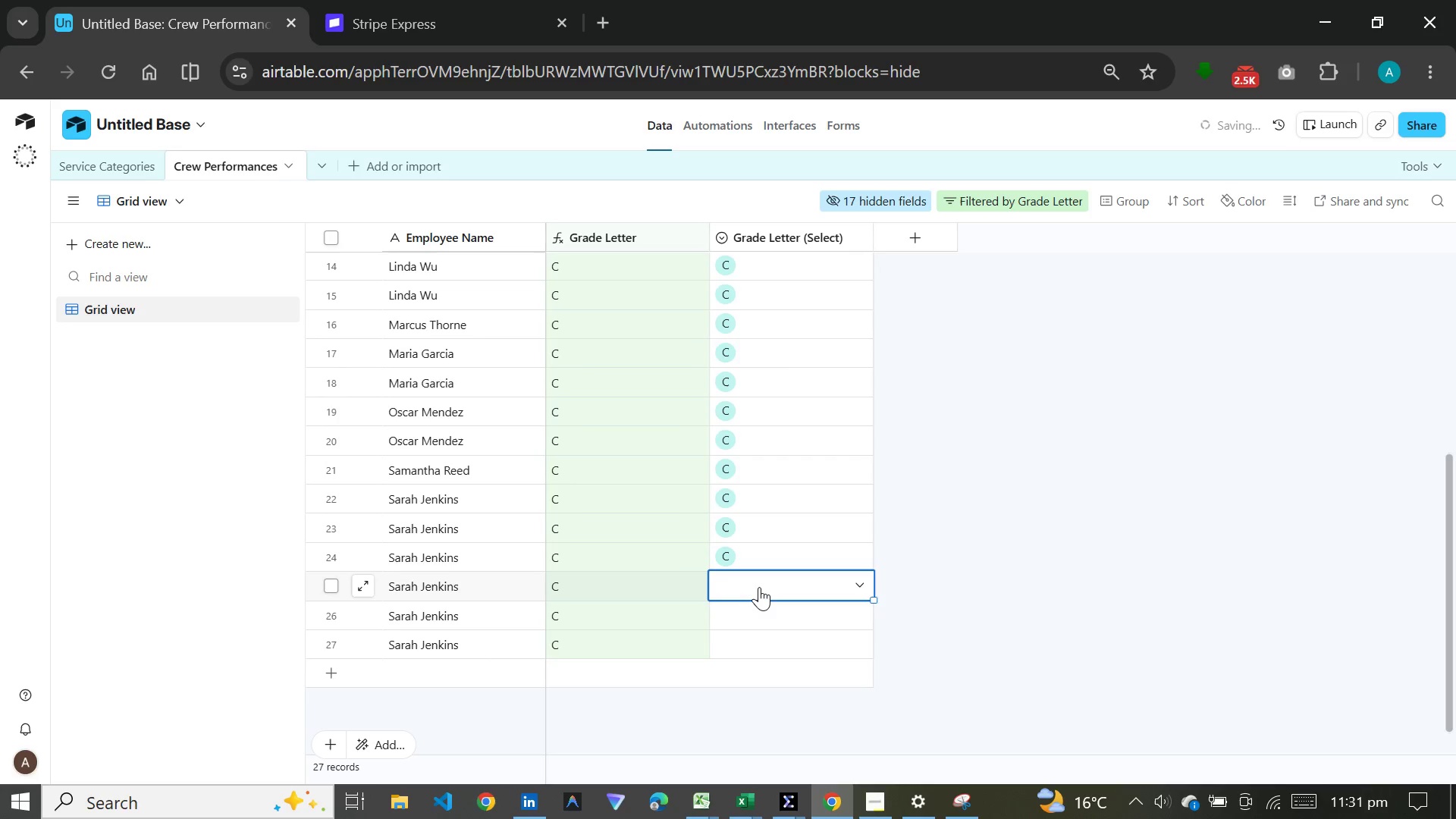 
double_click([759, 587])
 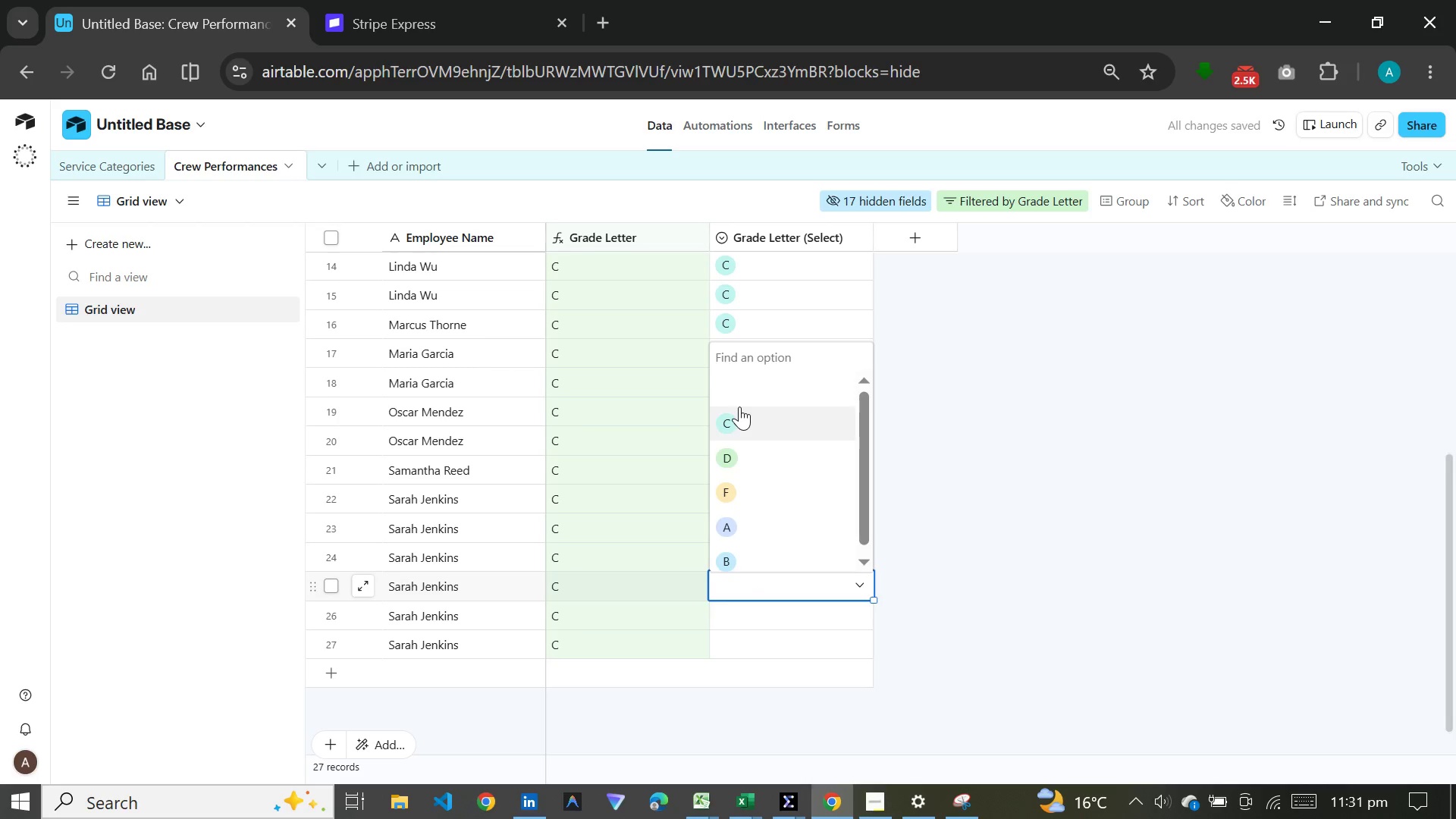 
left_click([739, 406])
 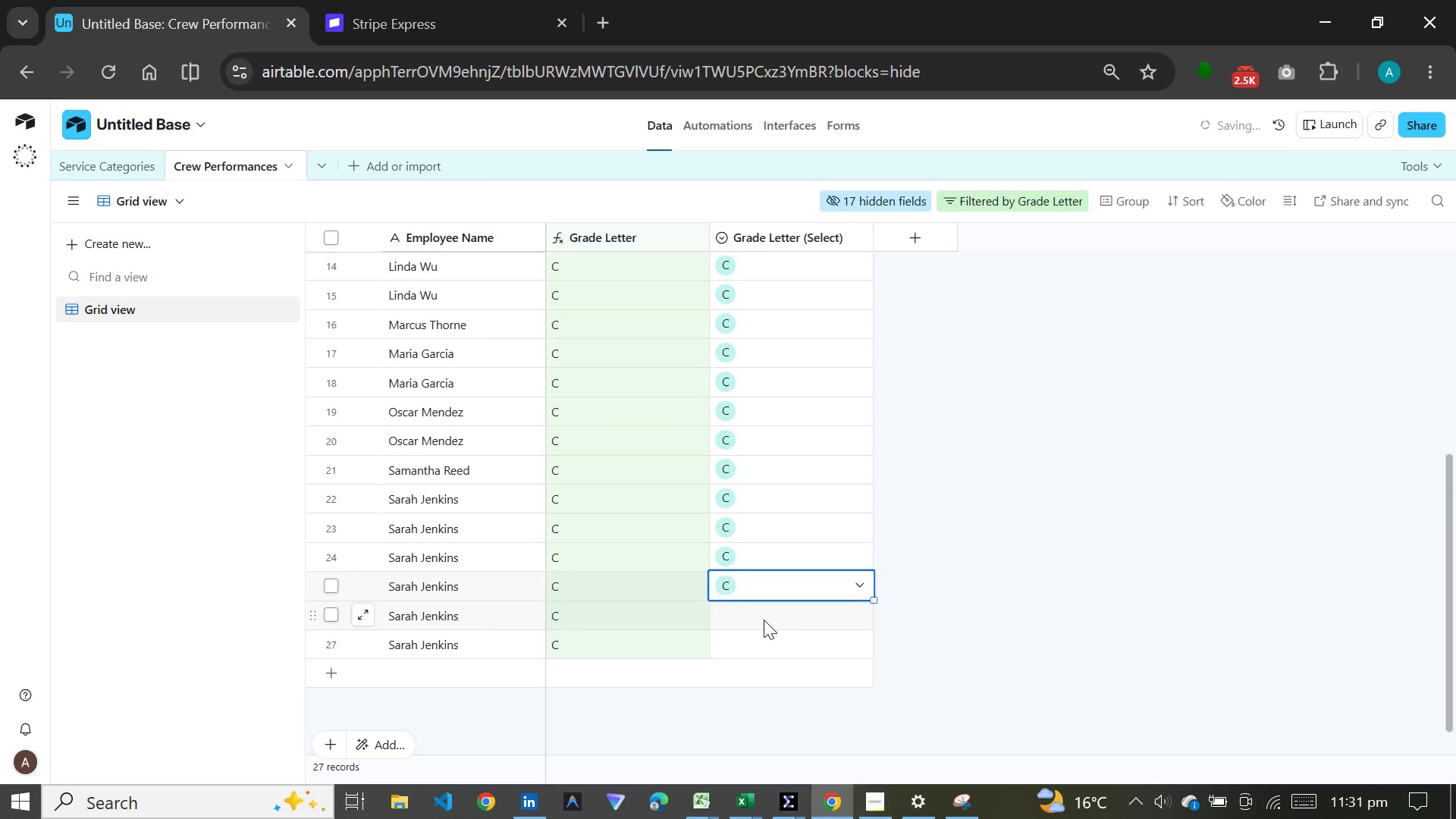 
double_click([764, 620])
 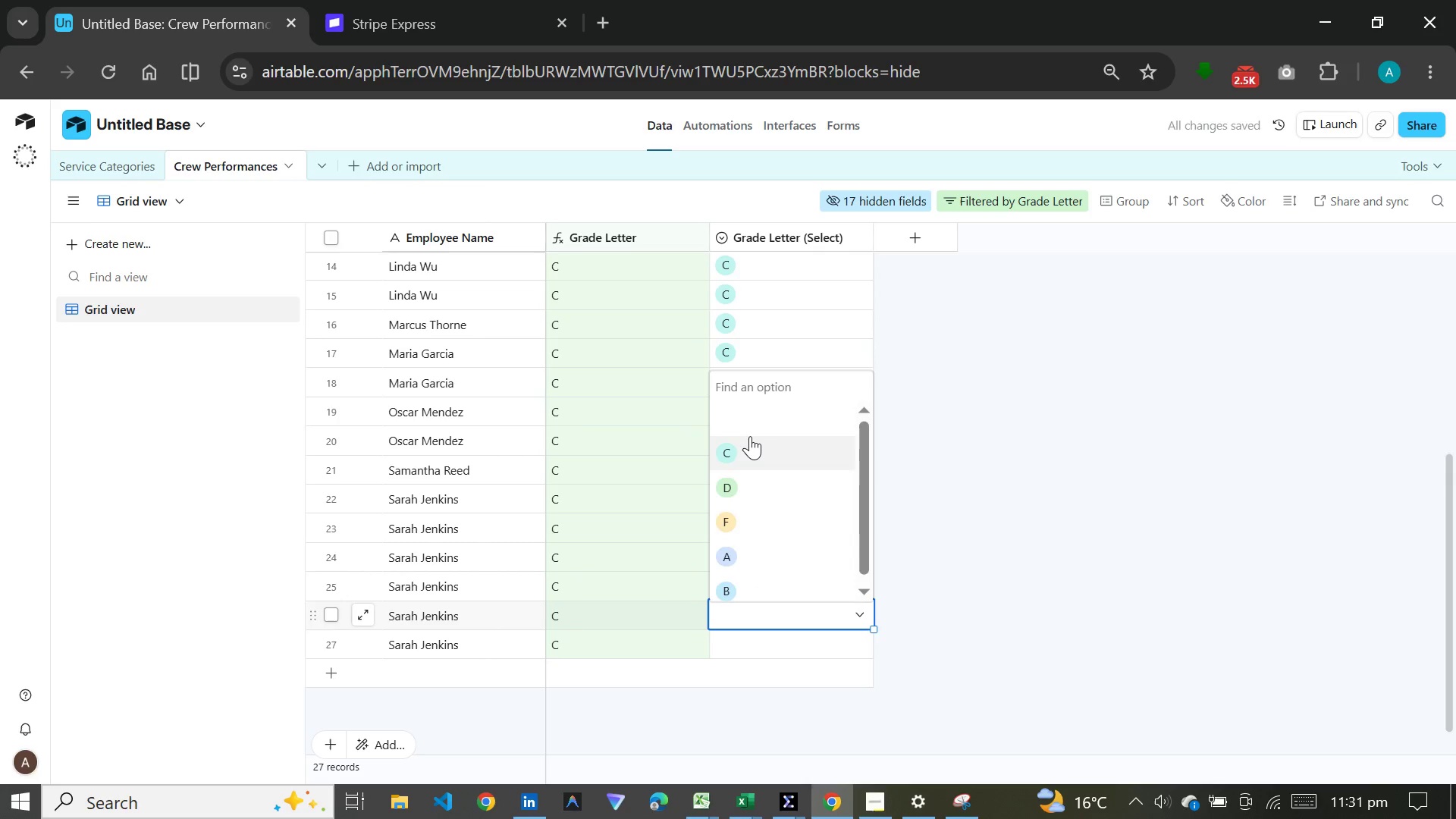 
left_click([750, 436])
 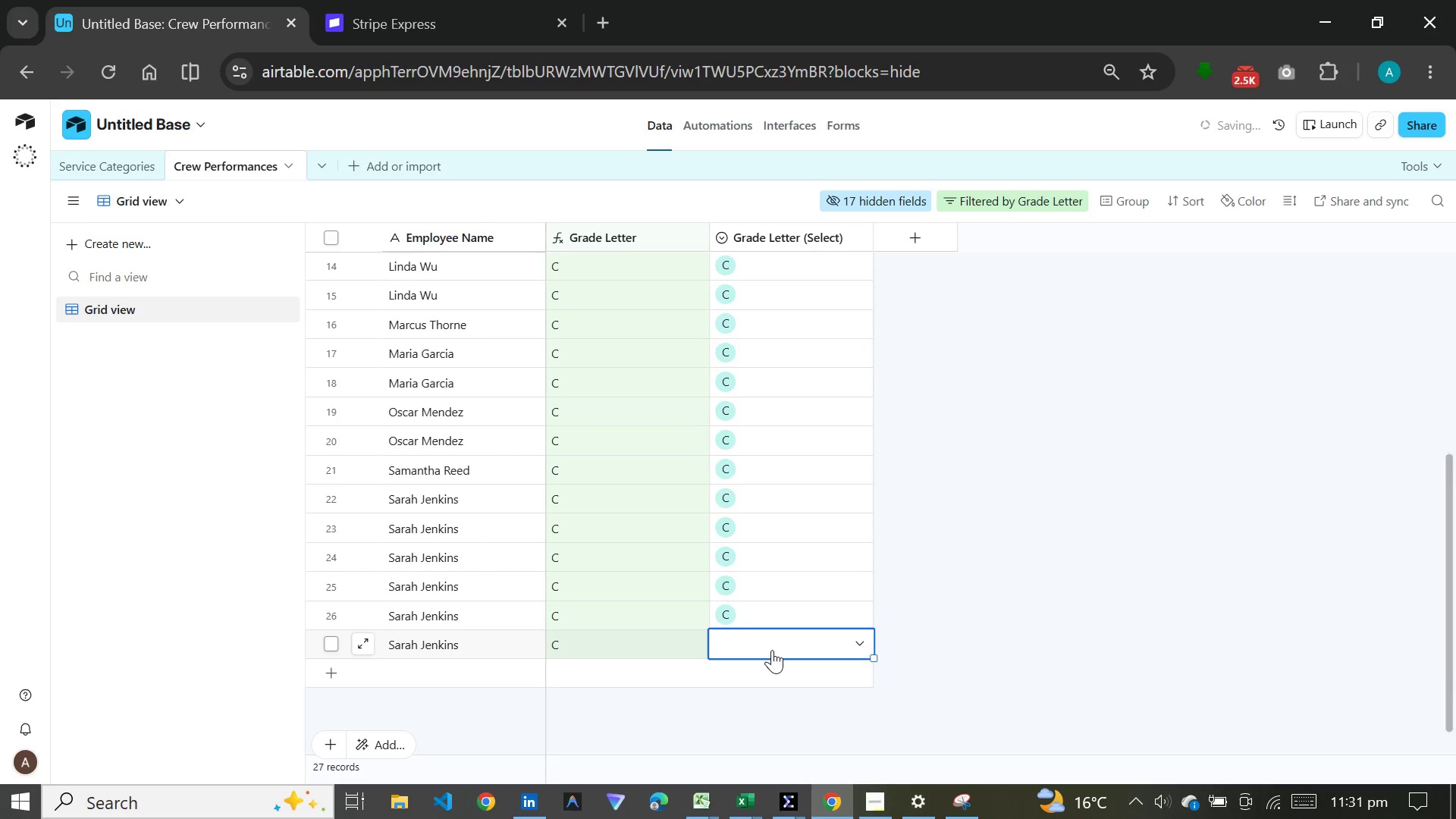 
double_click([772, 650])
 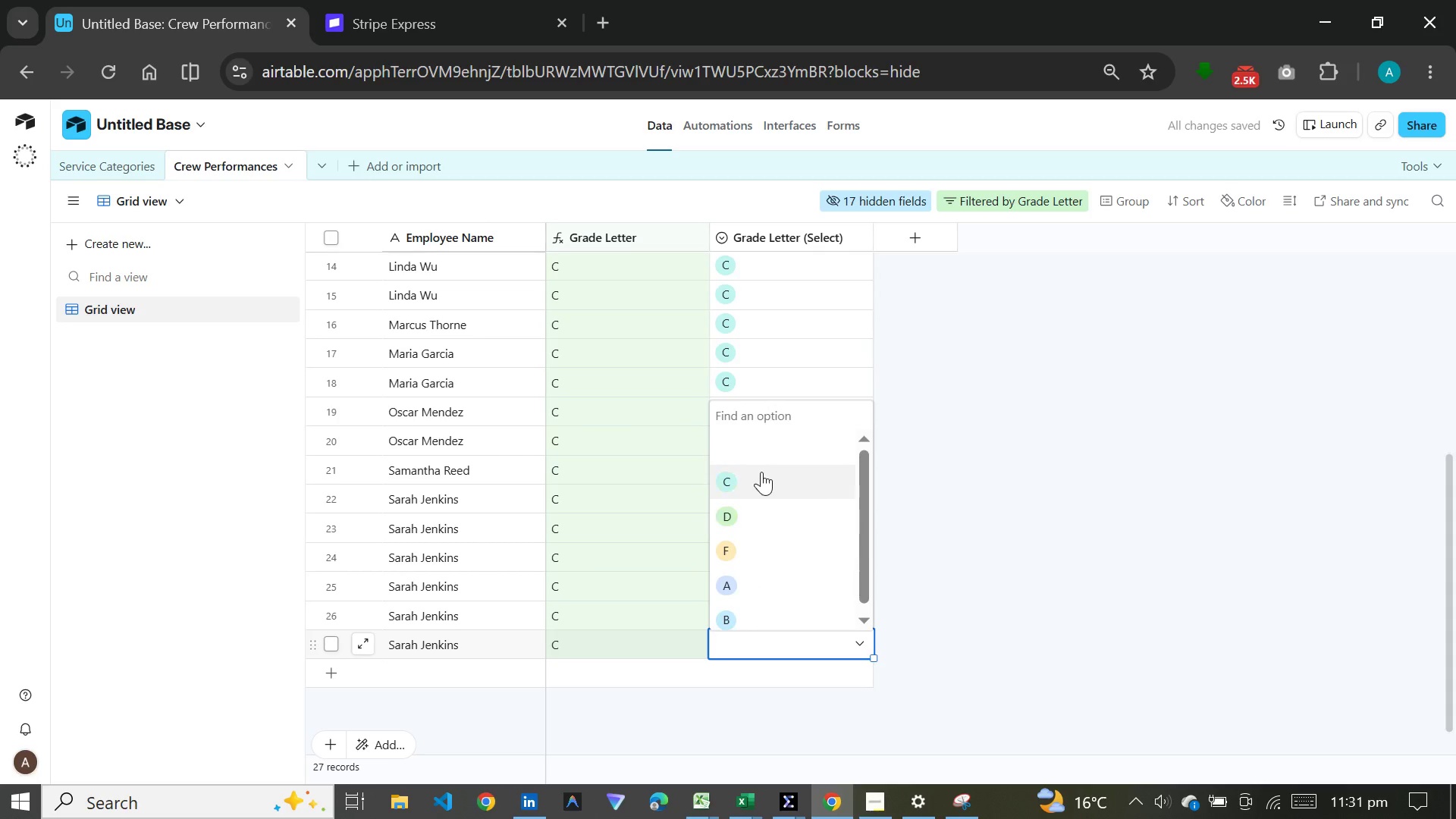 
left_click([761, 472])
 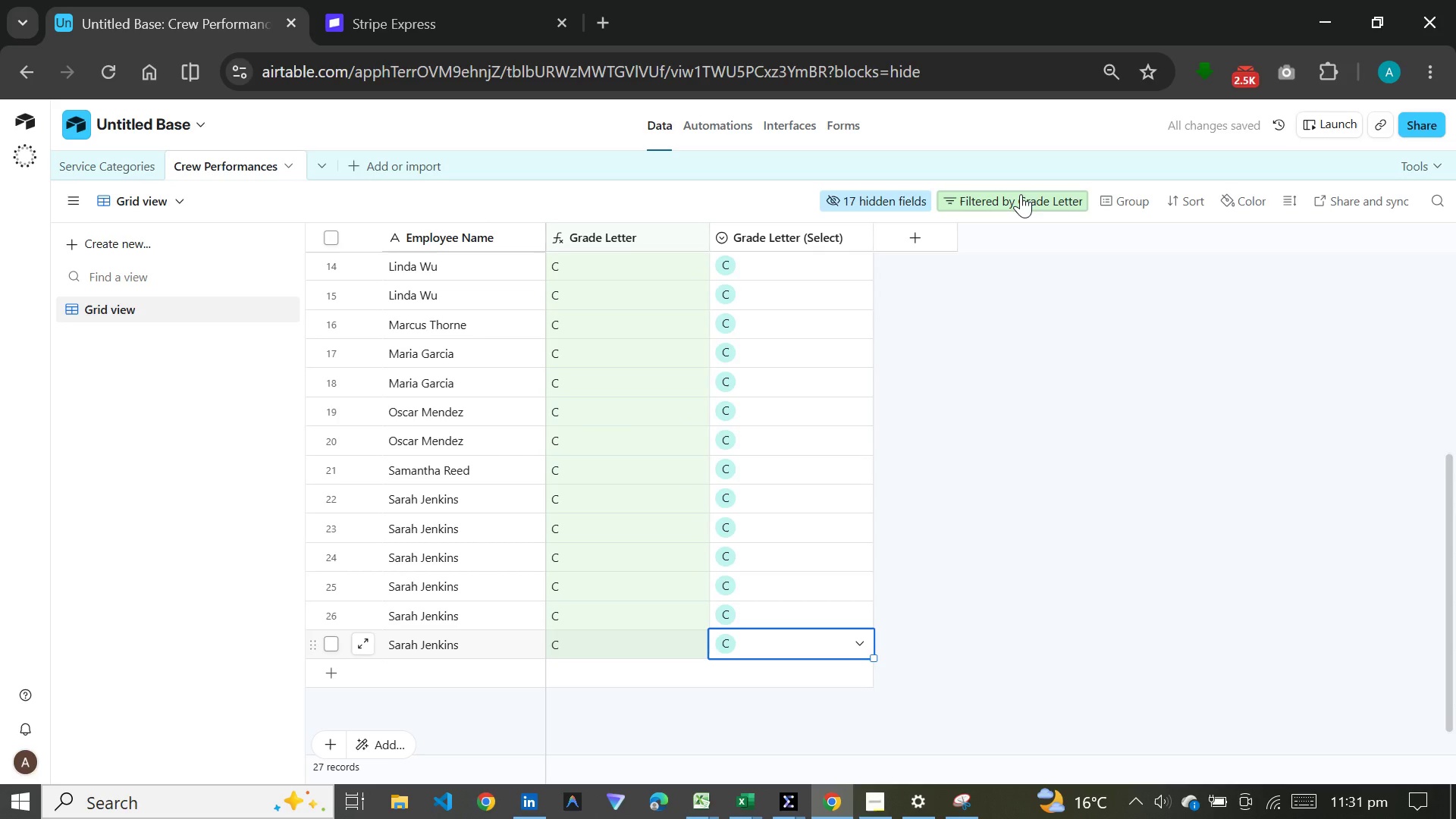 
left_click([1021, 194])
 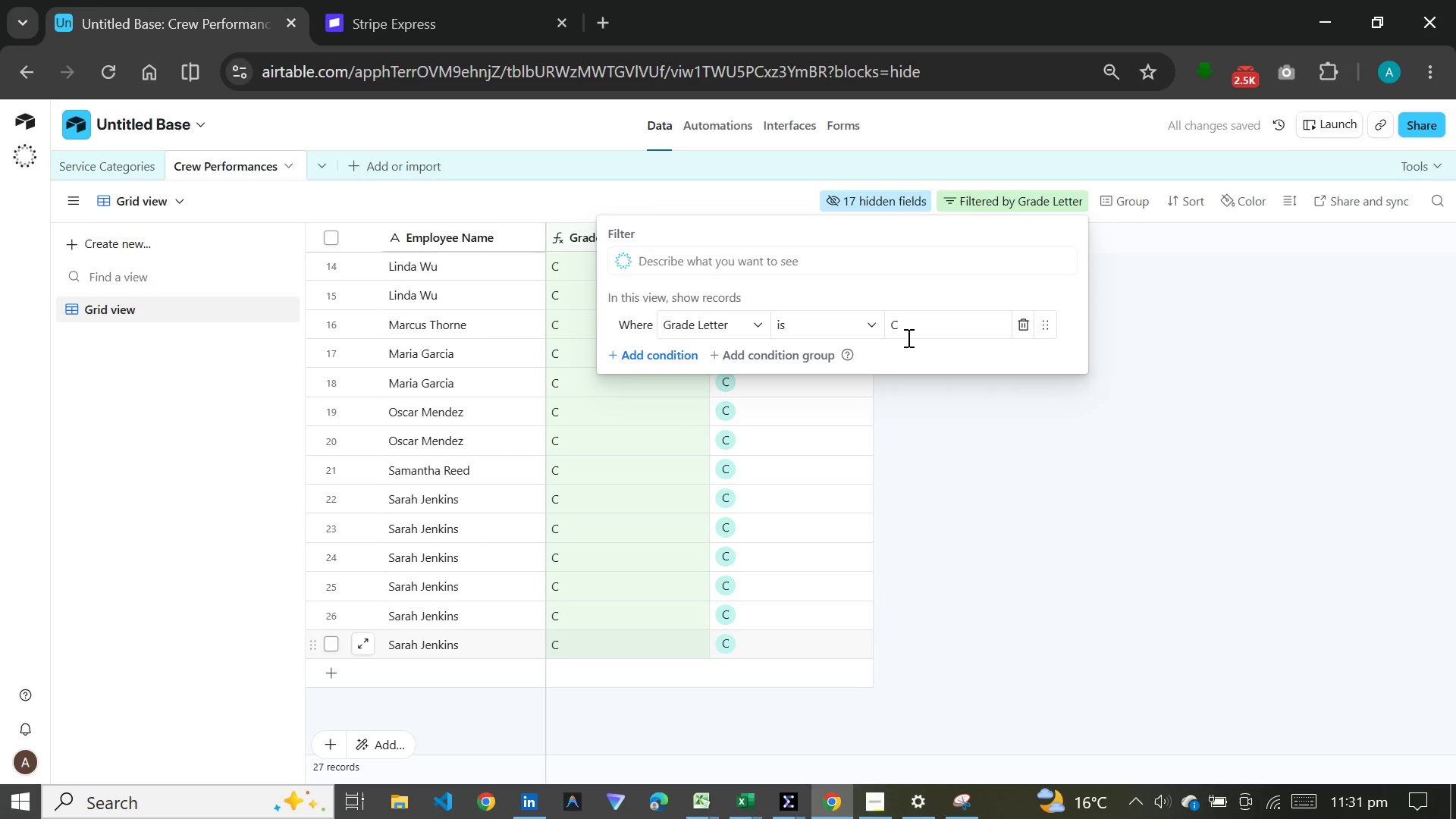 
left_click([909, 337])
 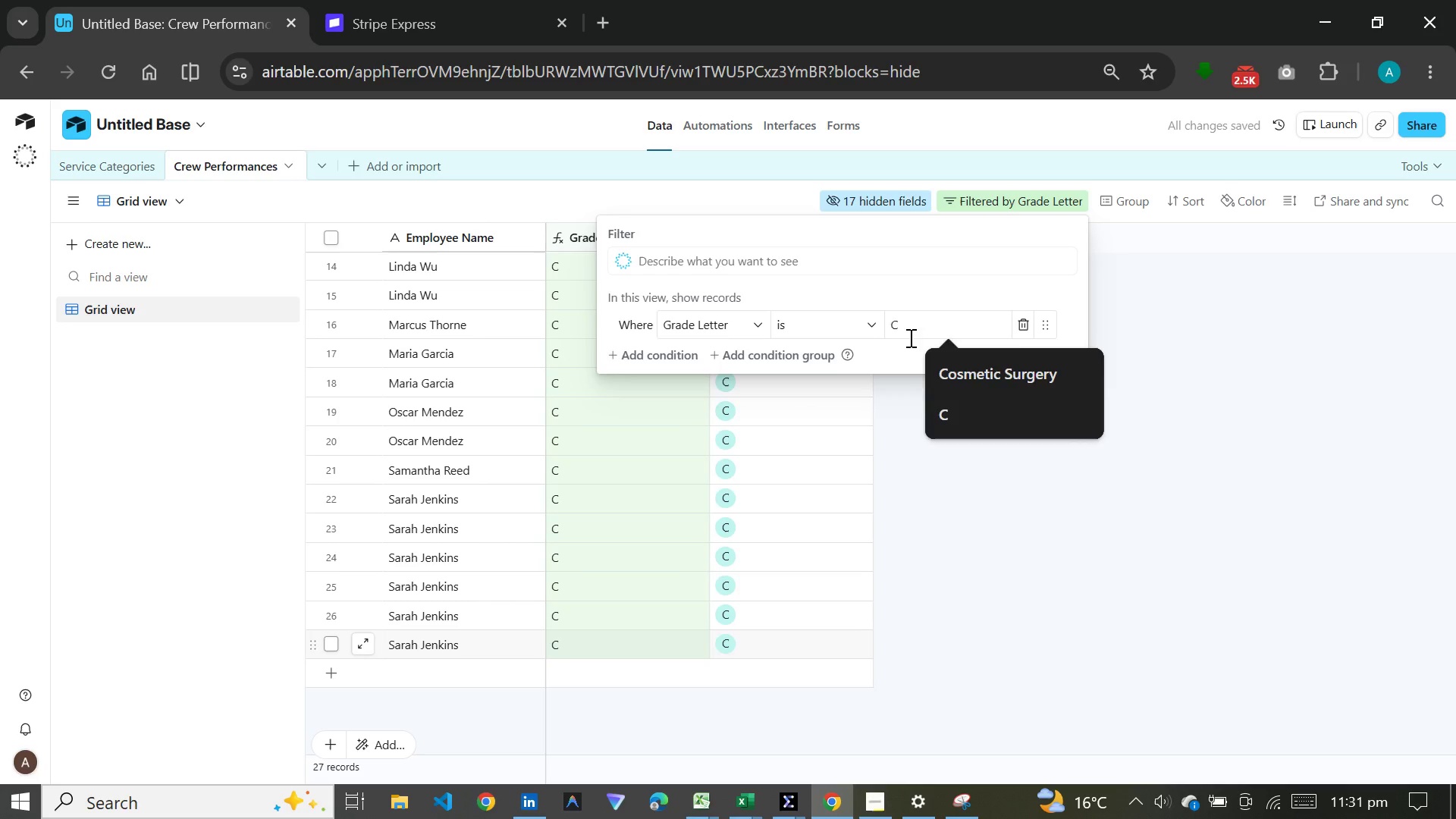 
key(Backspace)
 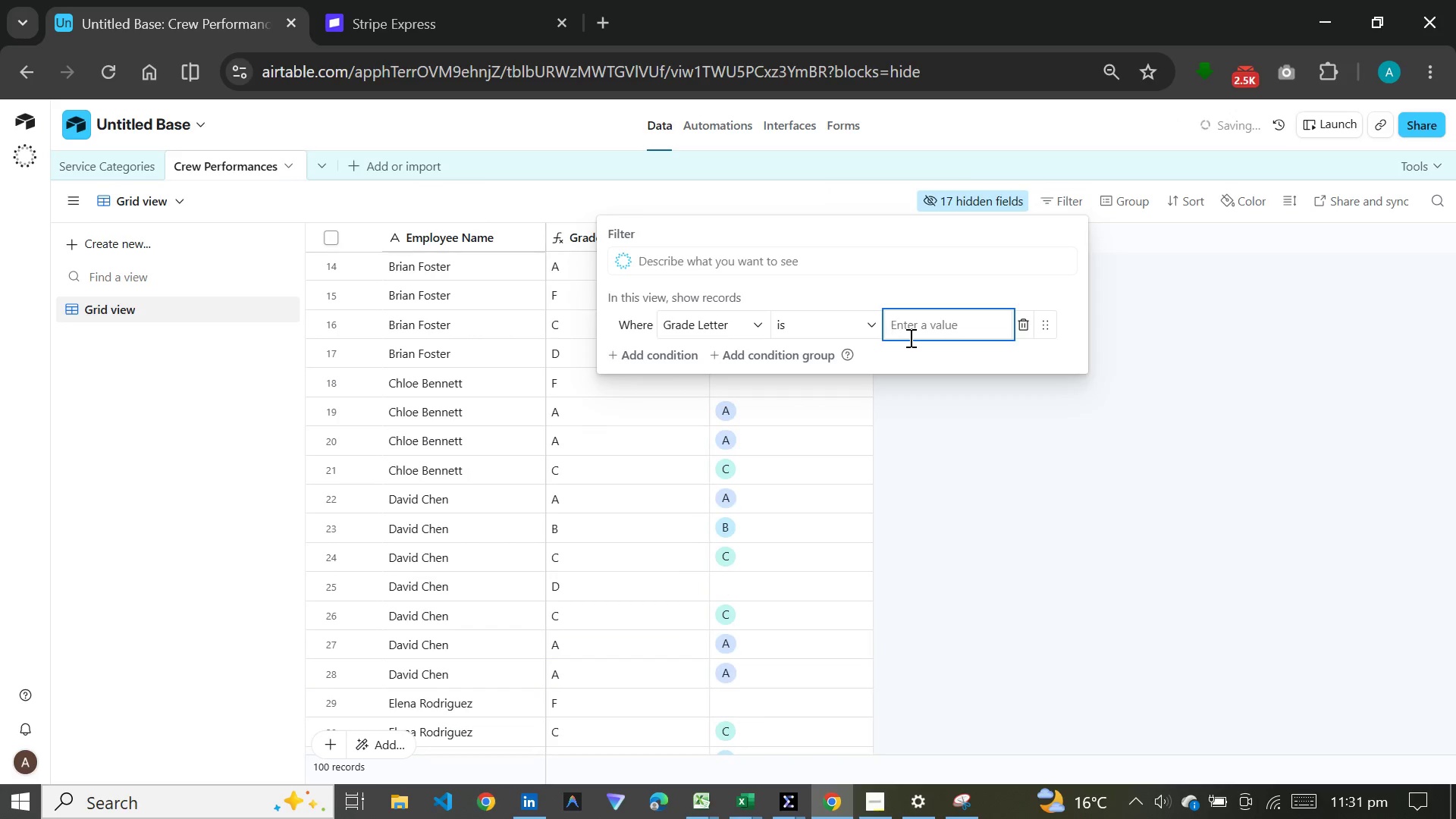 
hold_key(key=ShiftLeft, duration=1.53)
 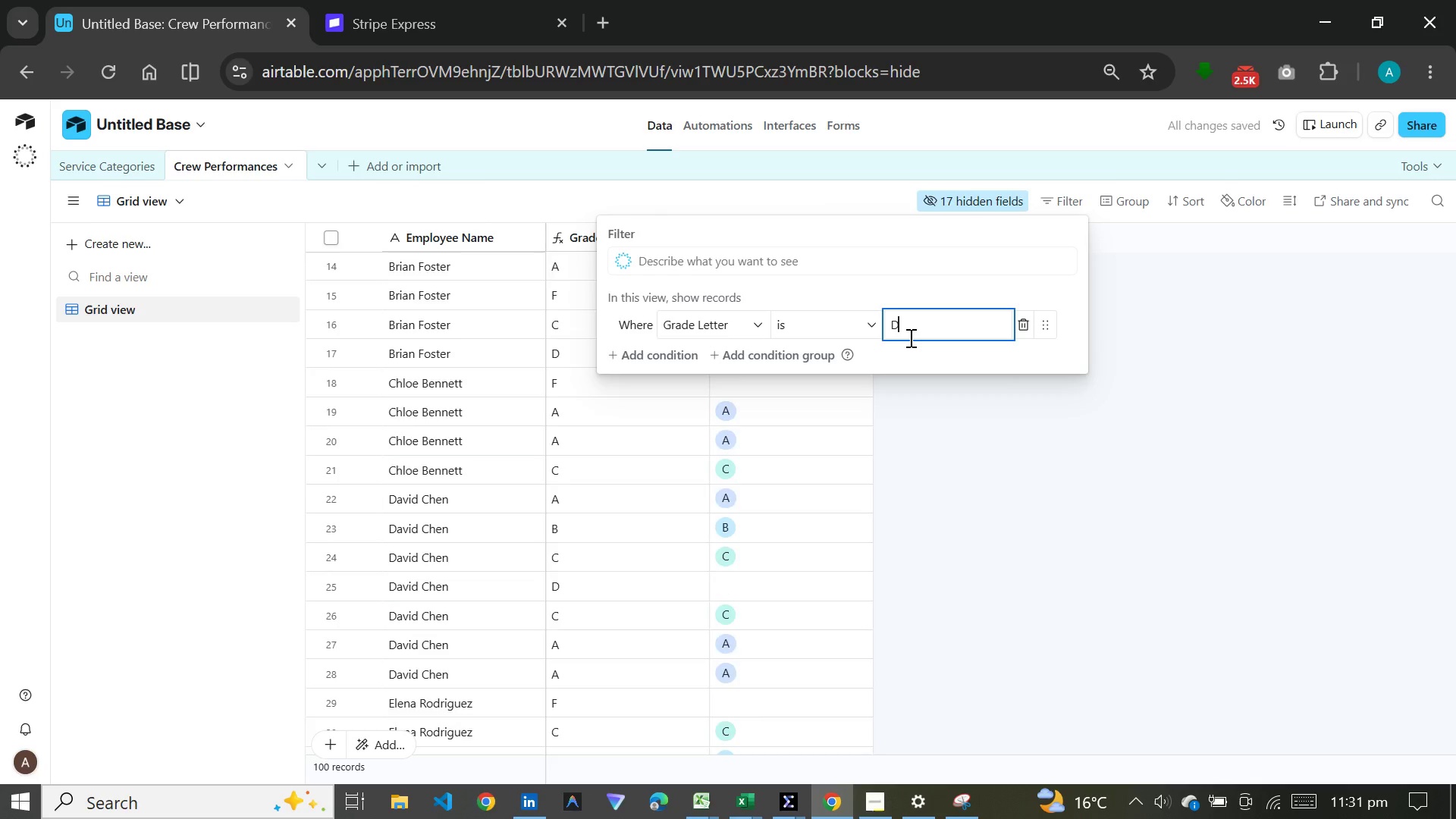 
key(Shift+D)
 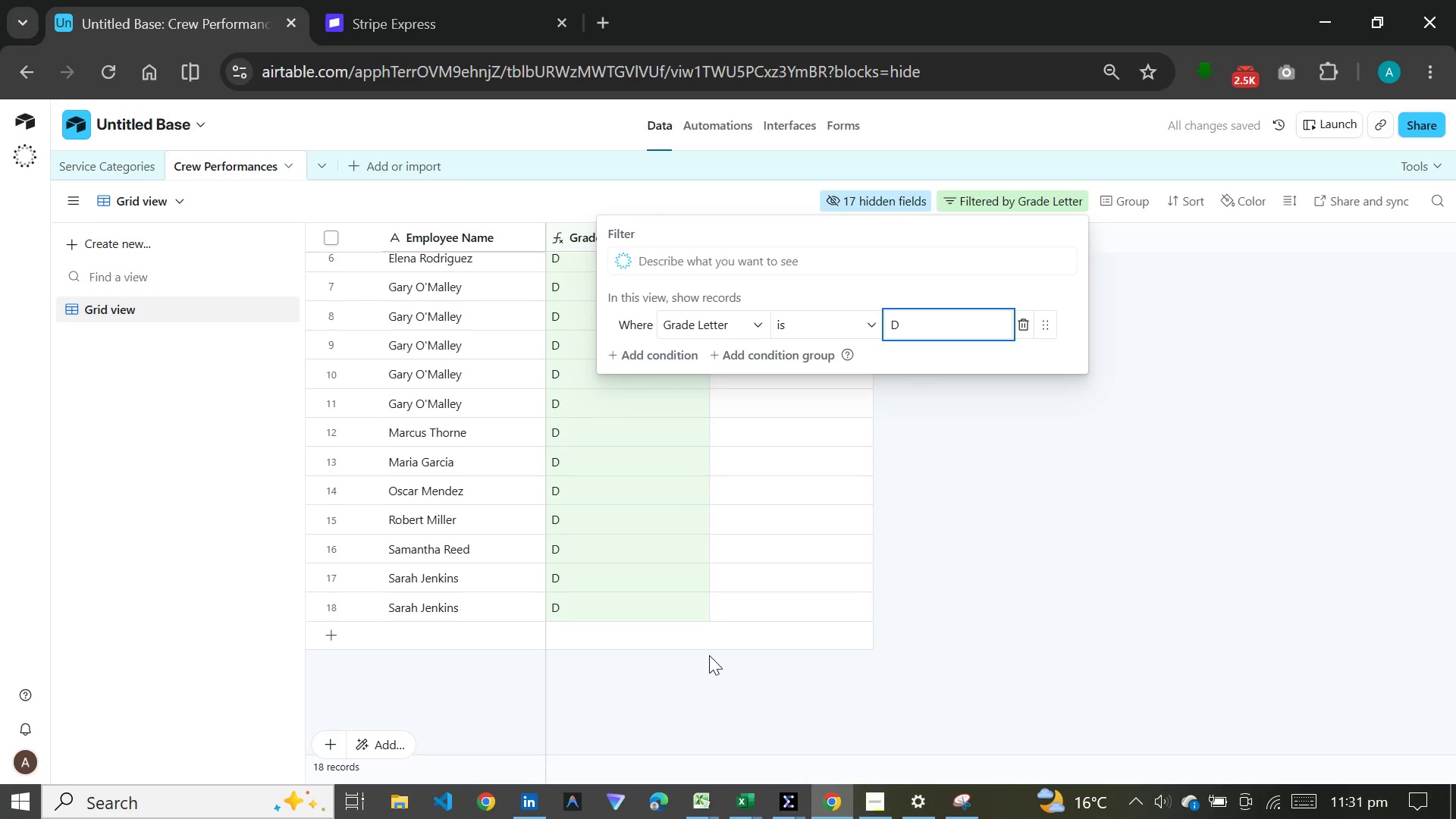 
left_click([867, 499])
 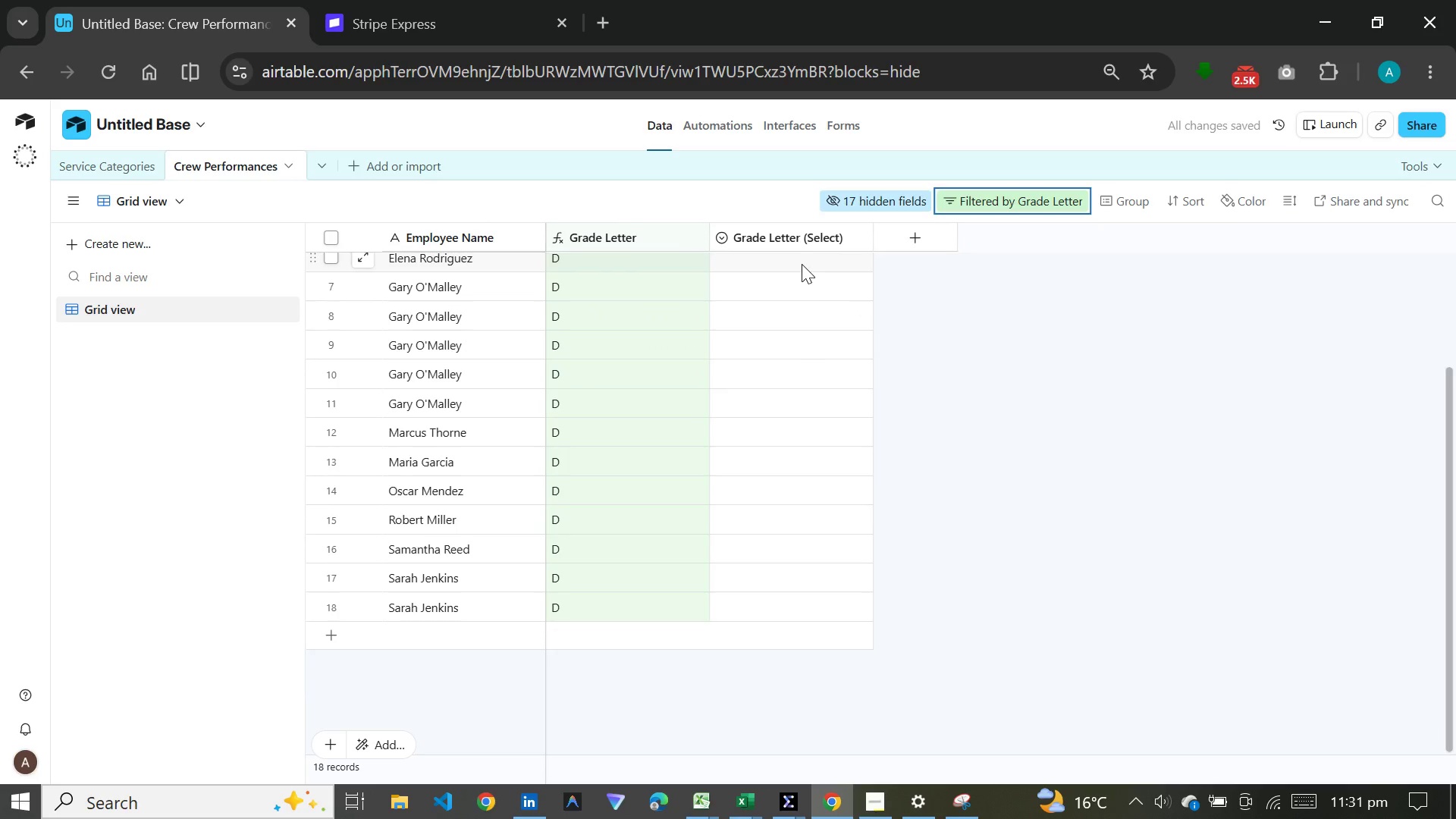 
double_click([802, 264])
 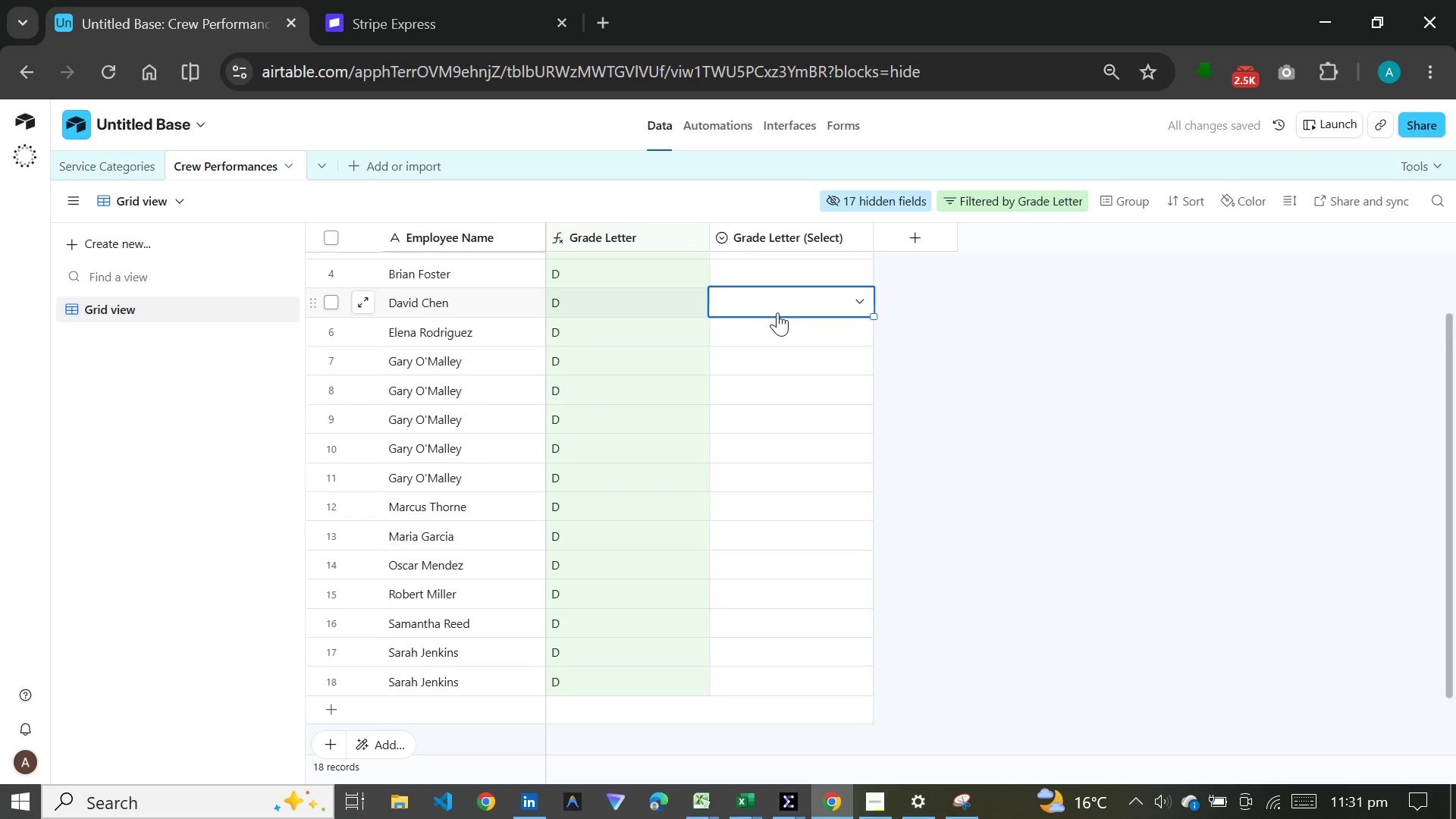 
scroll: coordinate [777, 312], scroll_direction: up, amount: 7.0
 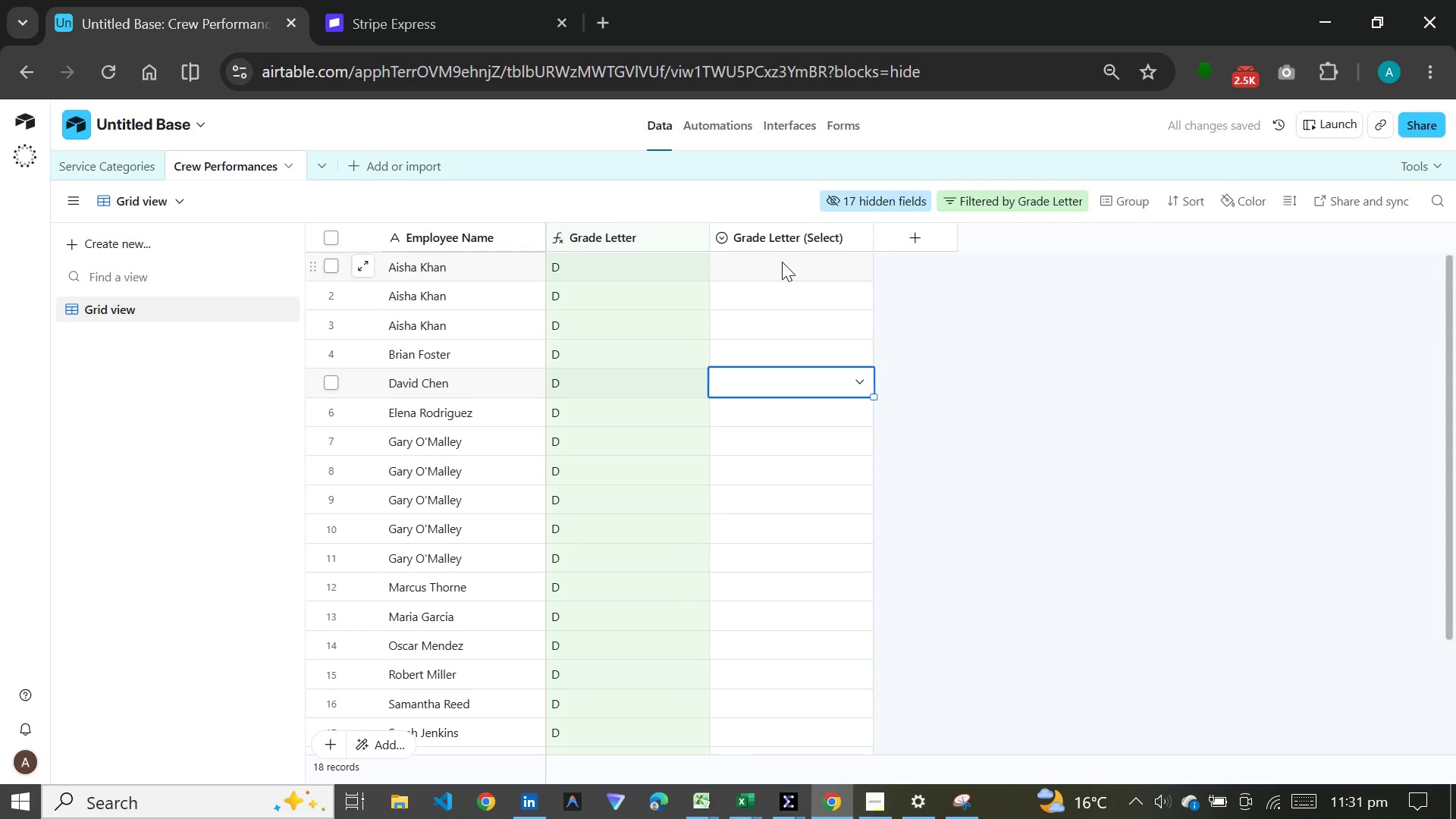 
left_click([782, 262])
 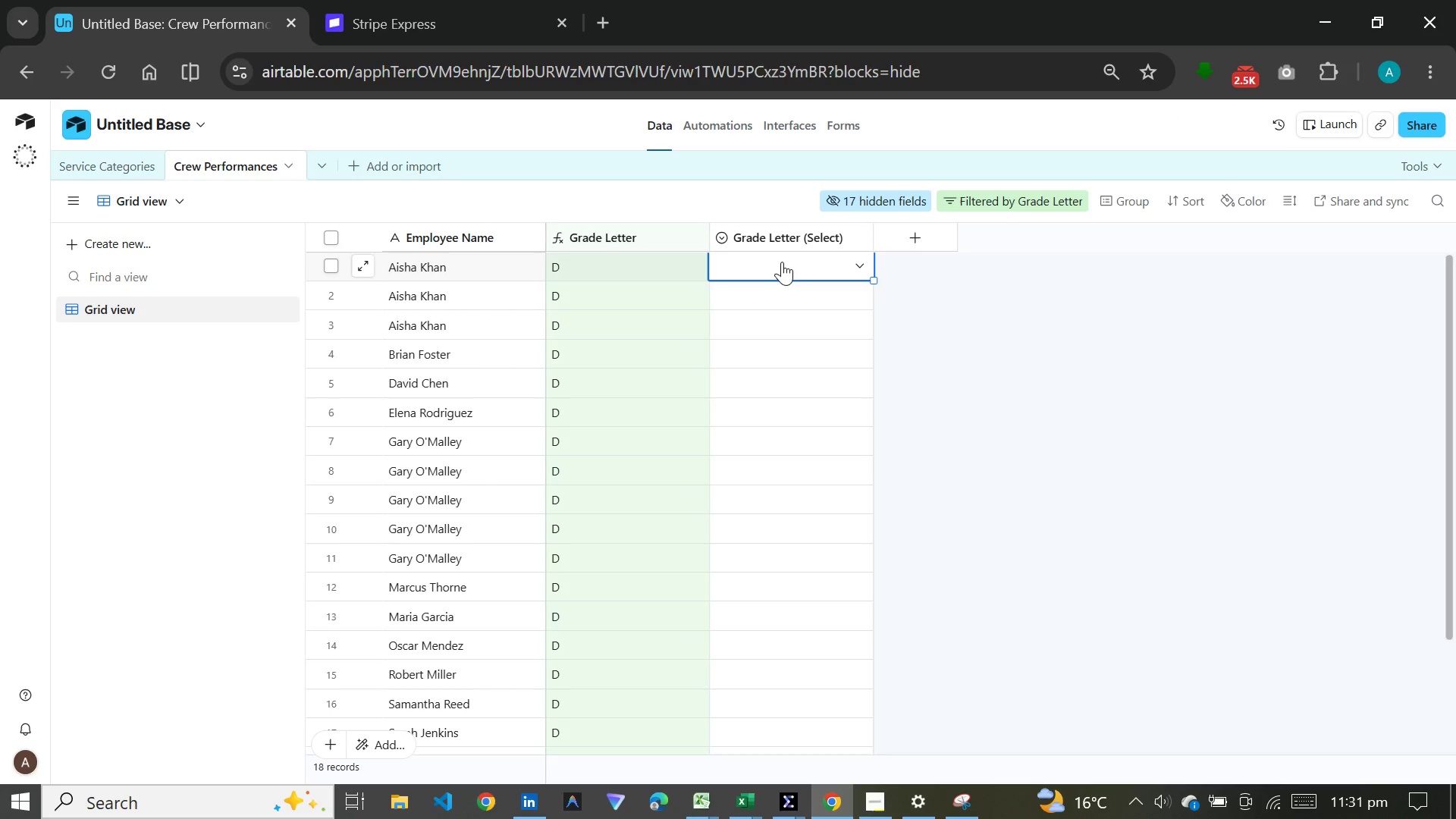 
left_click([782, 262])
 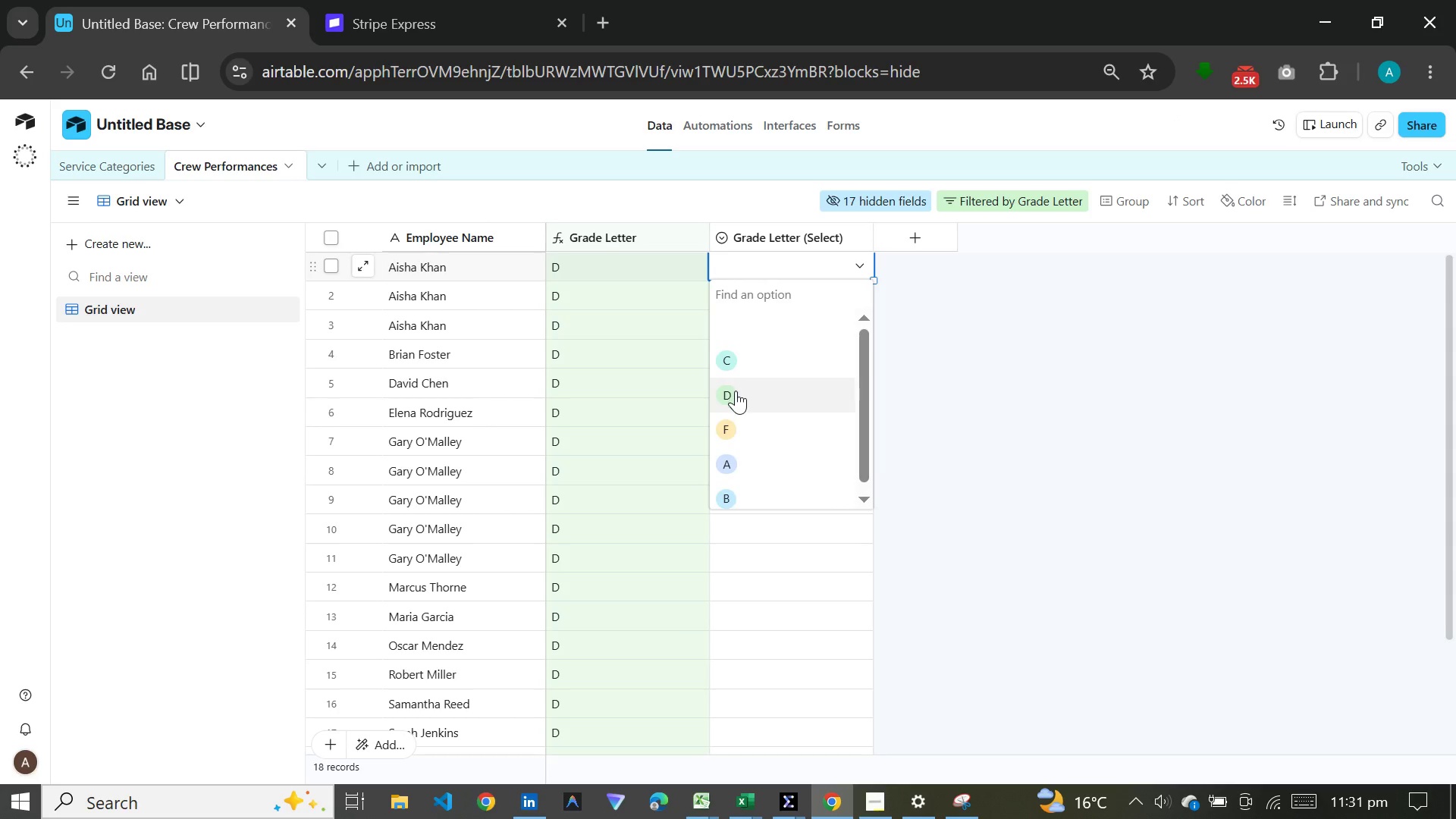 
left_click([736, 391])
 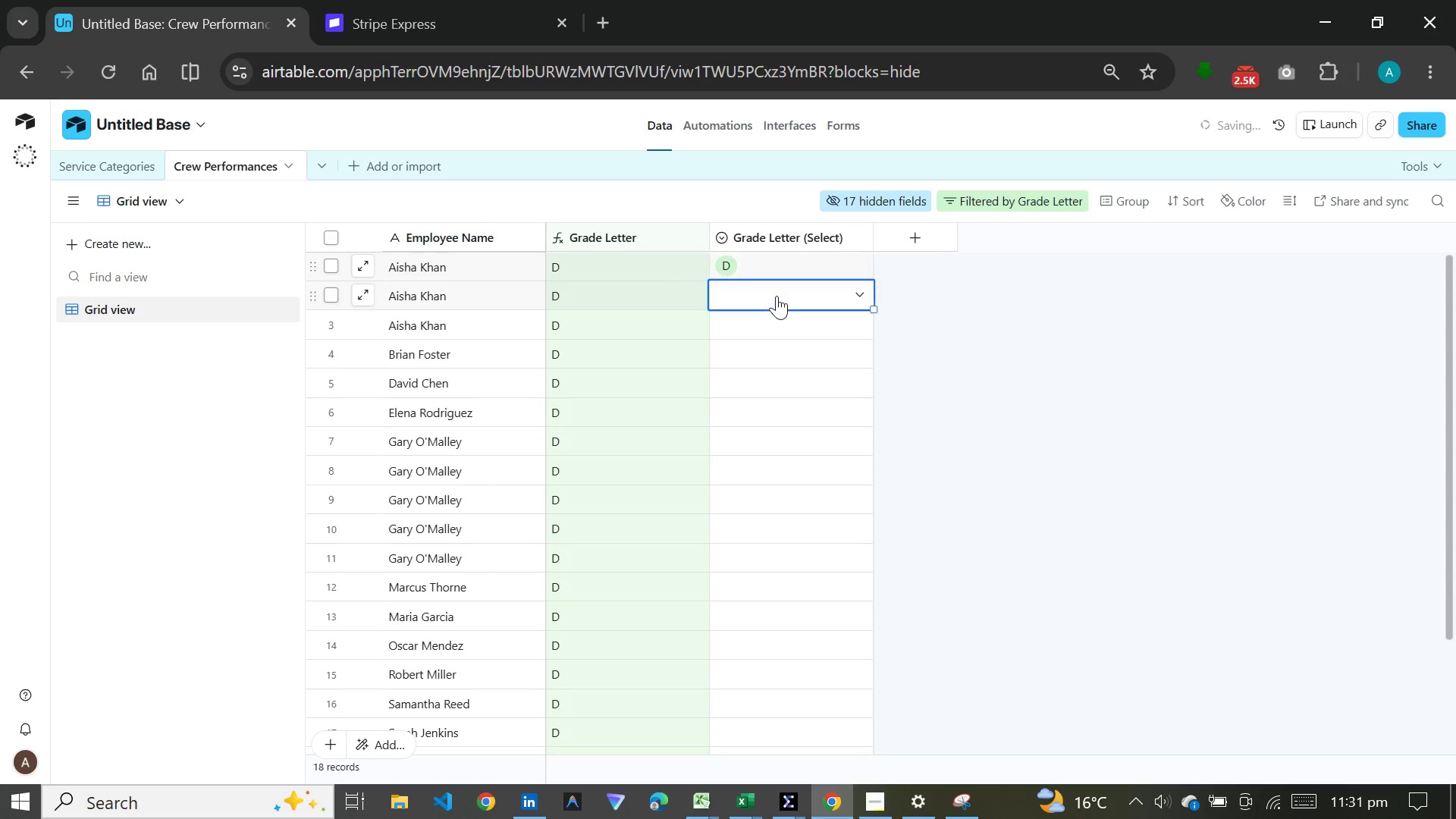 
double_click([777, 296])
 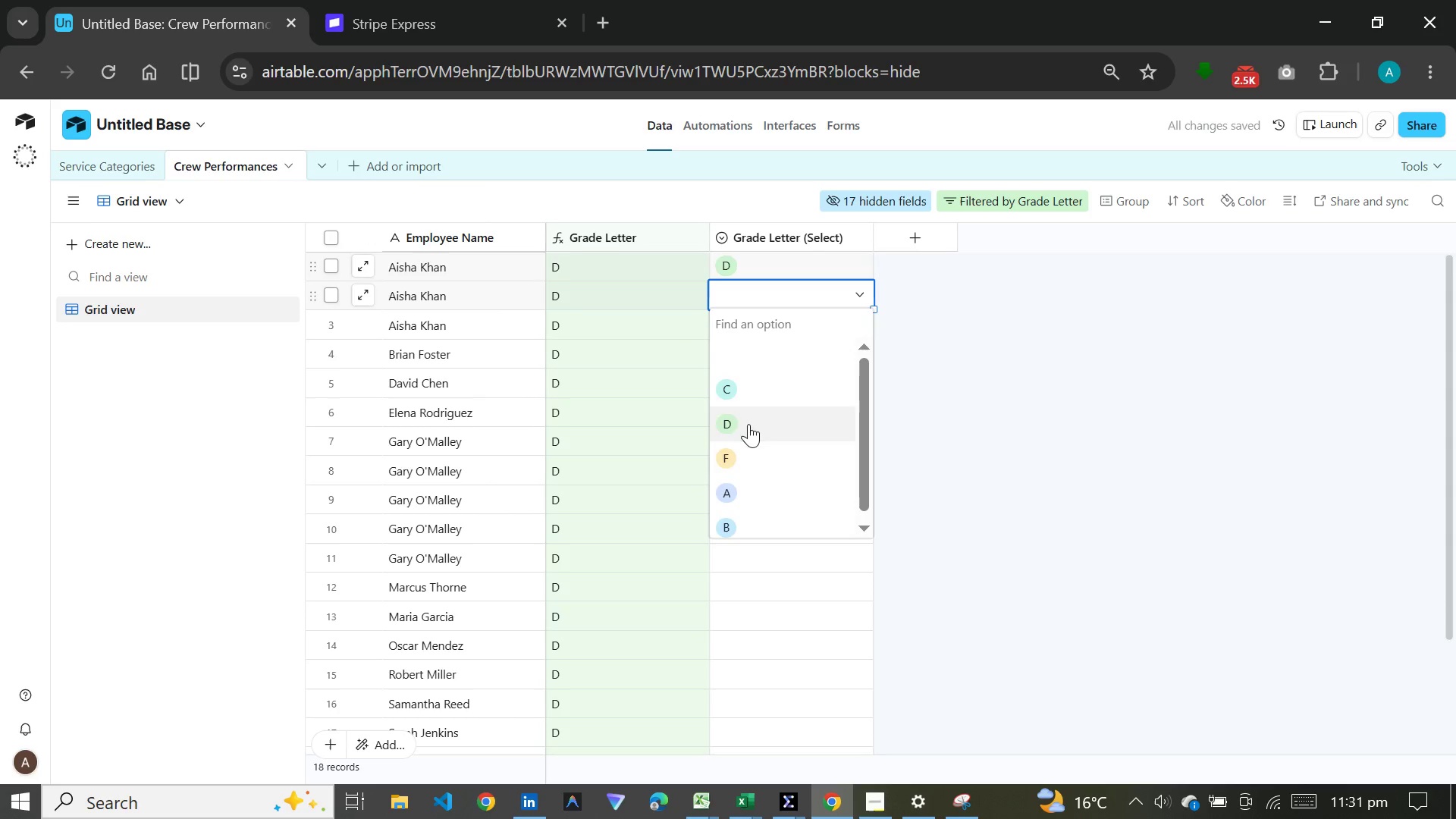 
left_click([748, 424])
 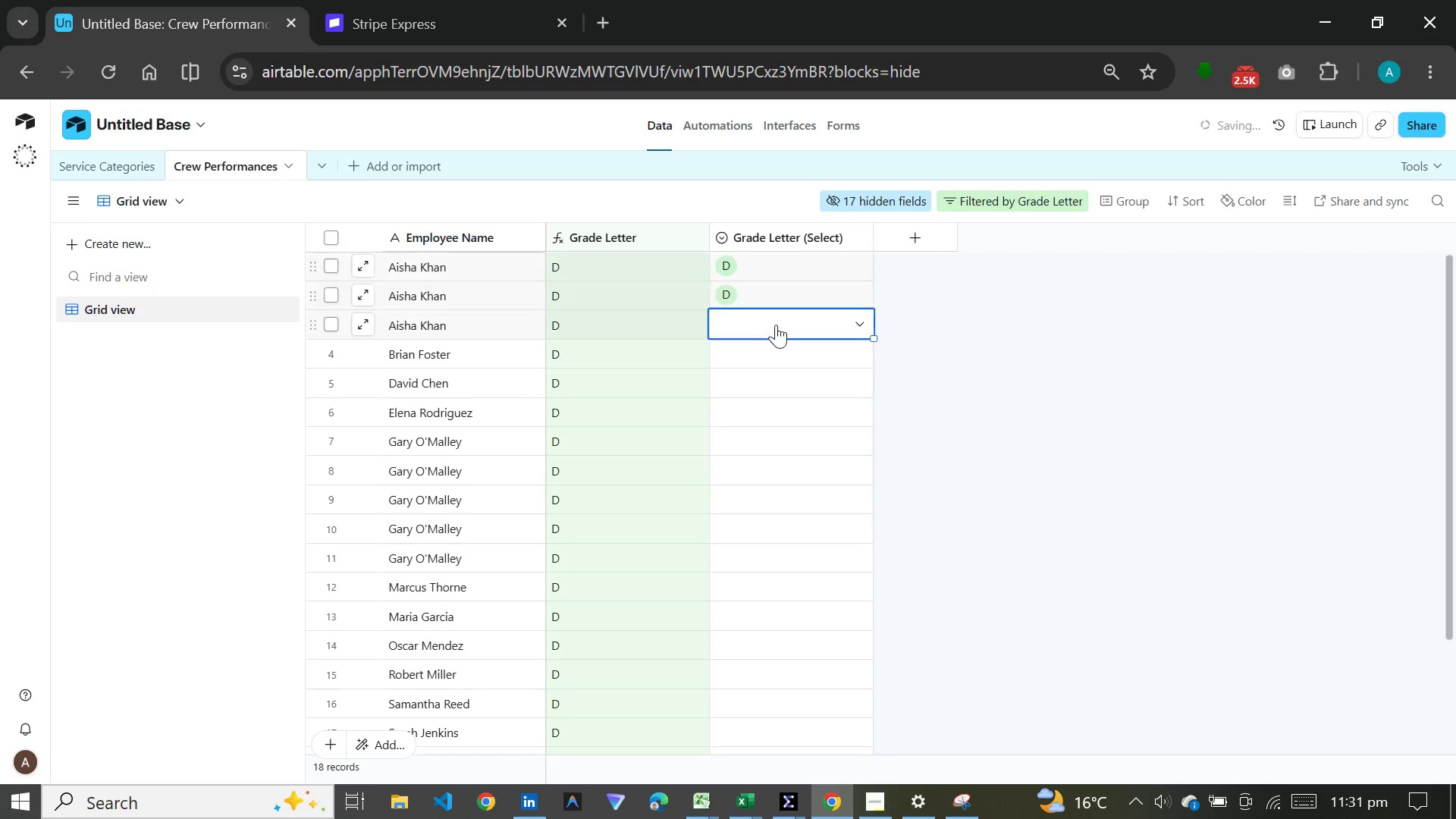 
double_click([776, 325])
 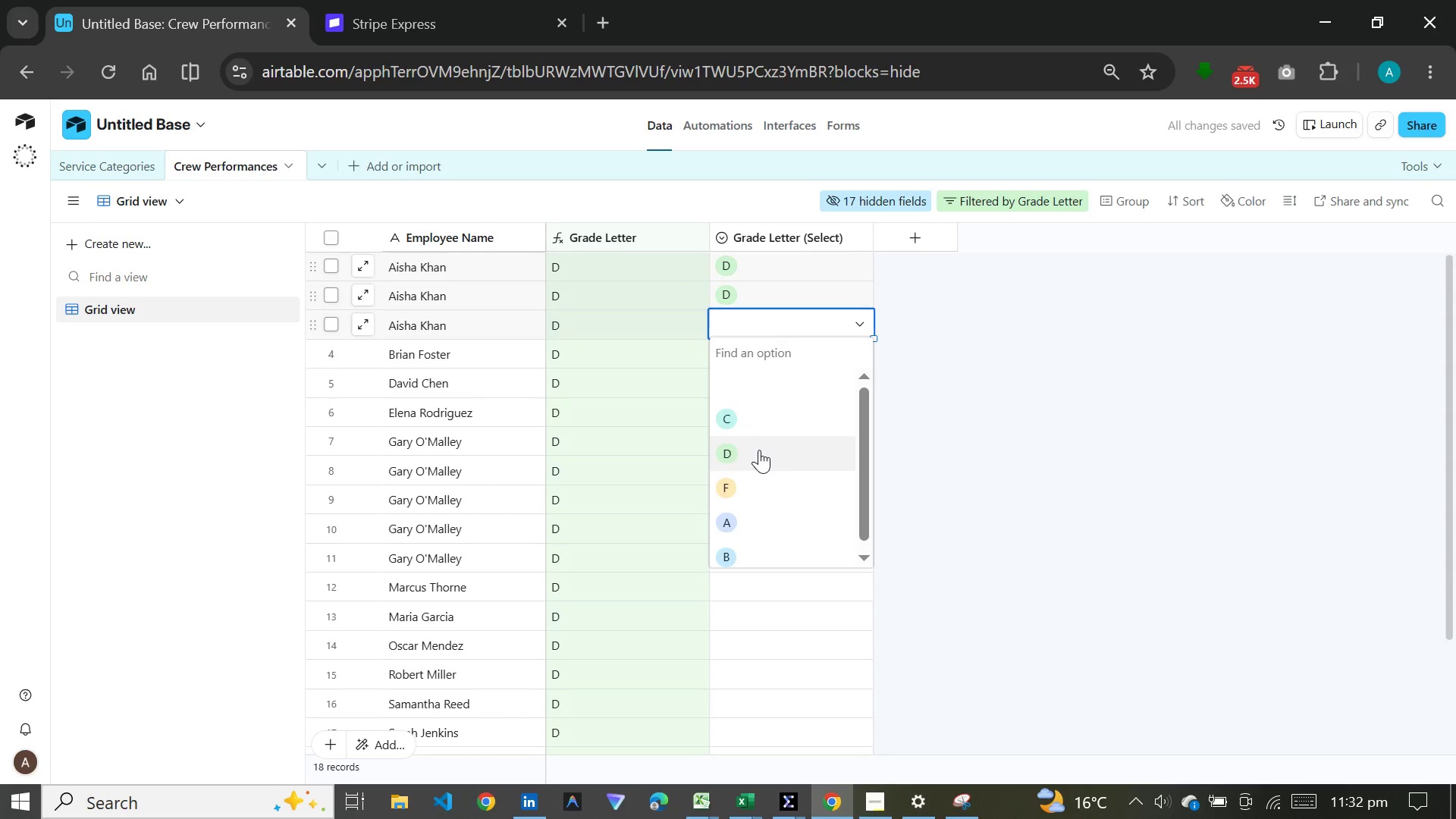 
left_click([759, 450])
 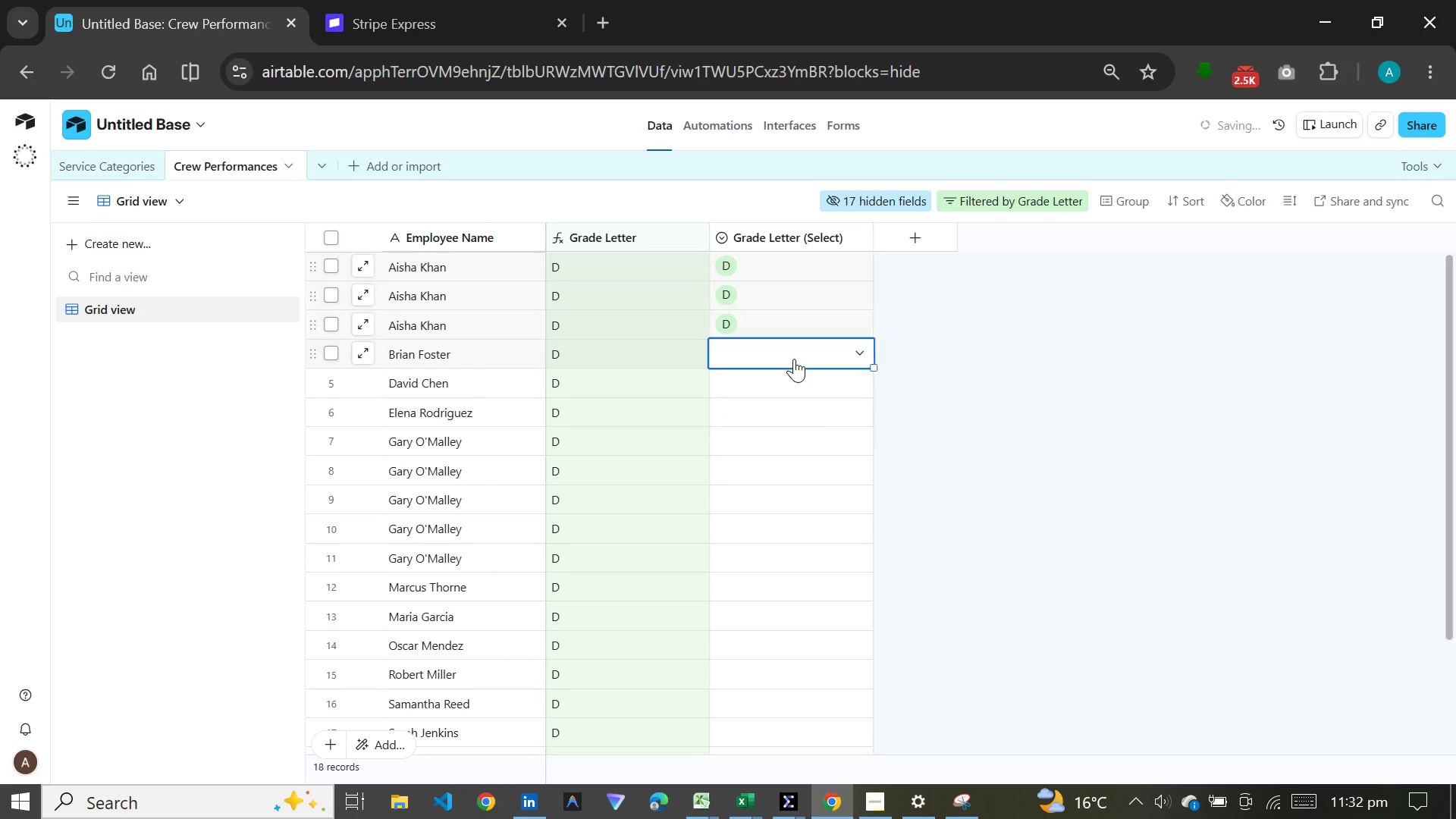 
double_click([794, 359])
 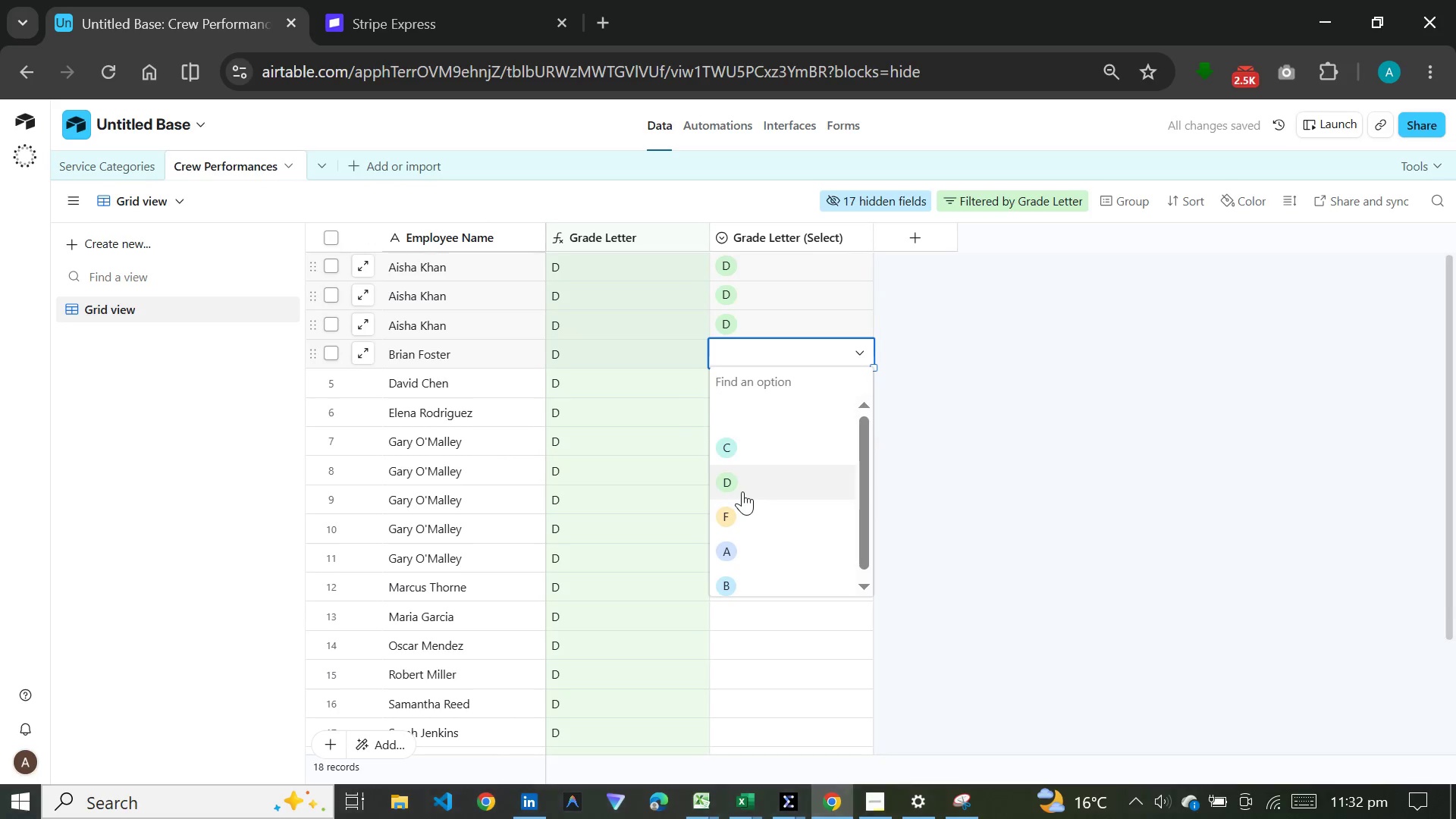 
left_click([742, 491])
 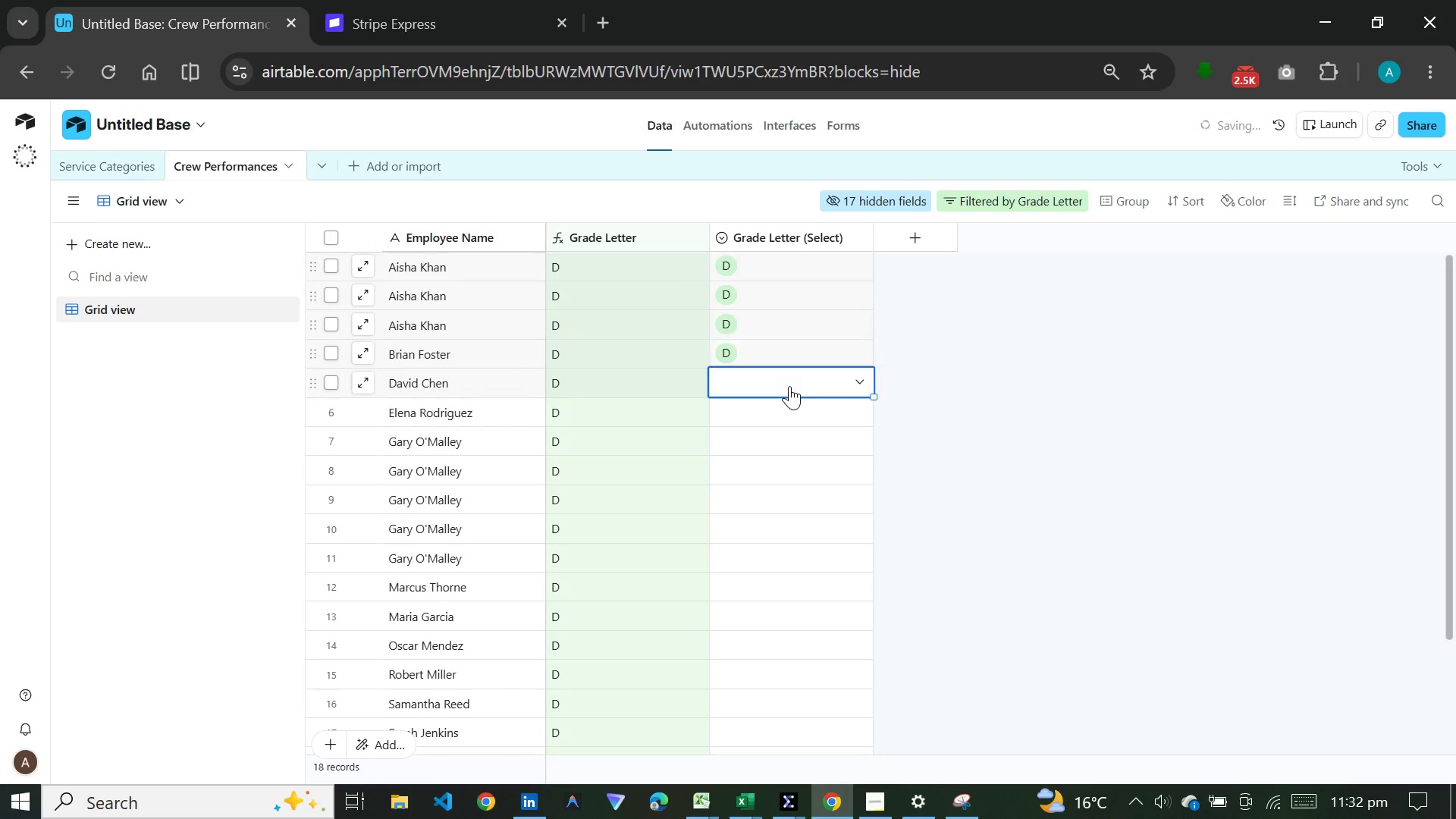 
double_click([789, 386])
 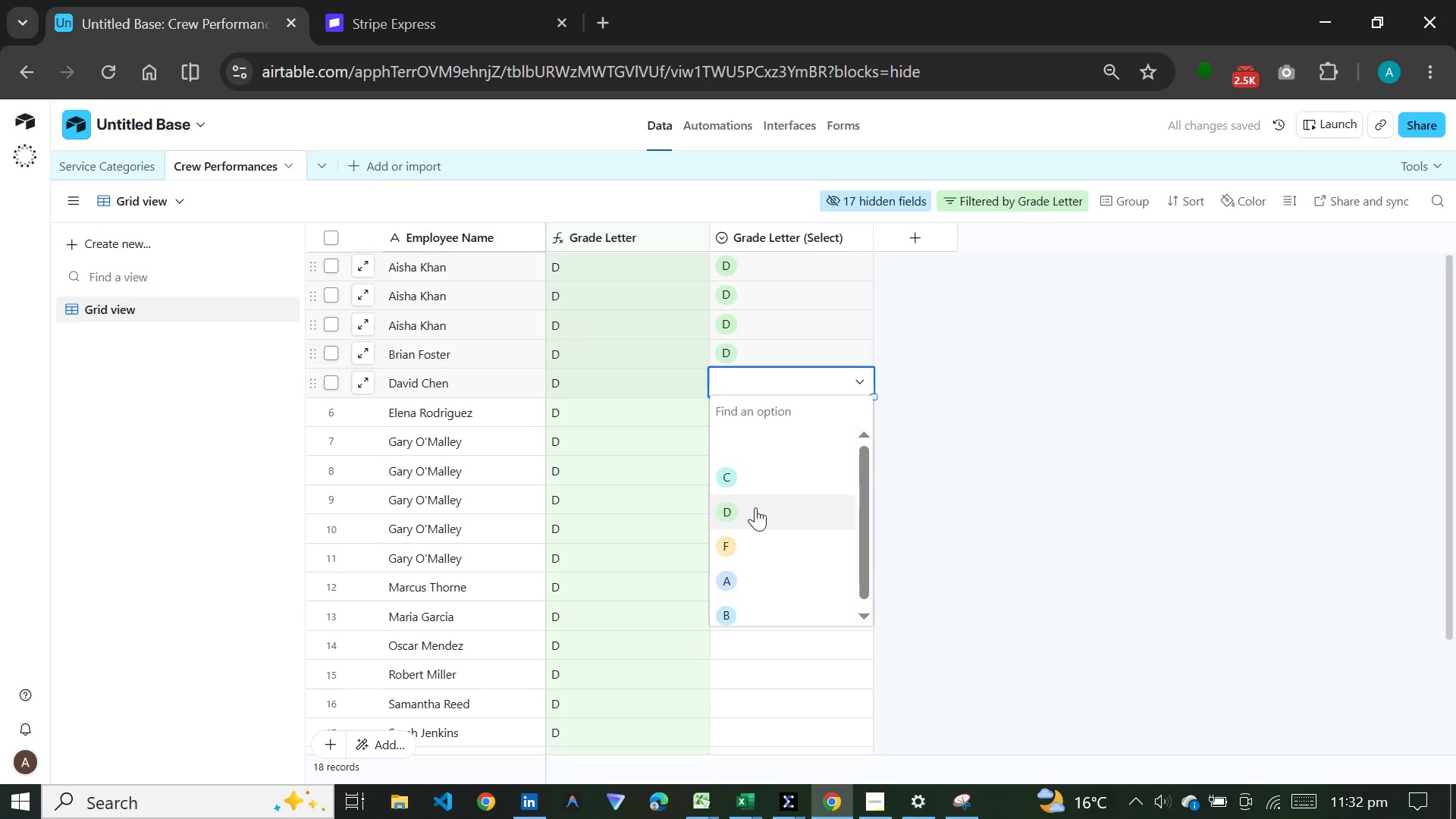 
left_click([755, 507])
 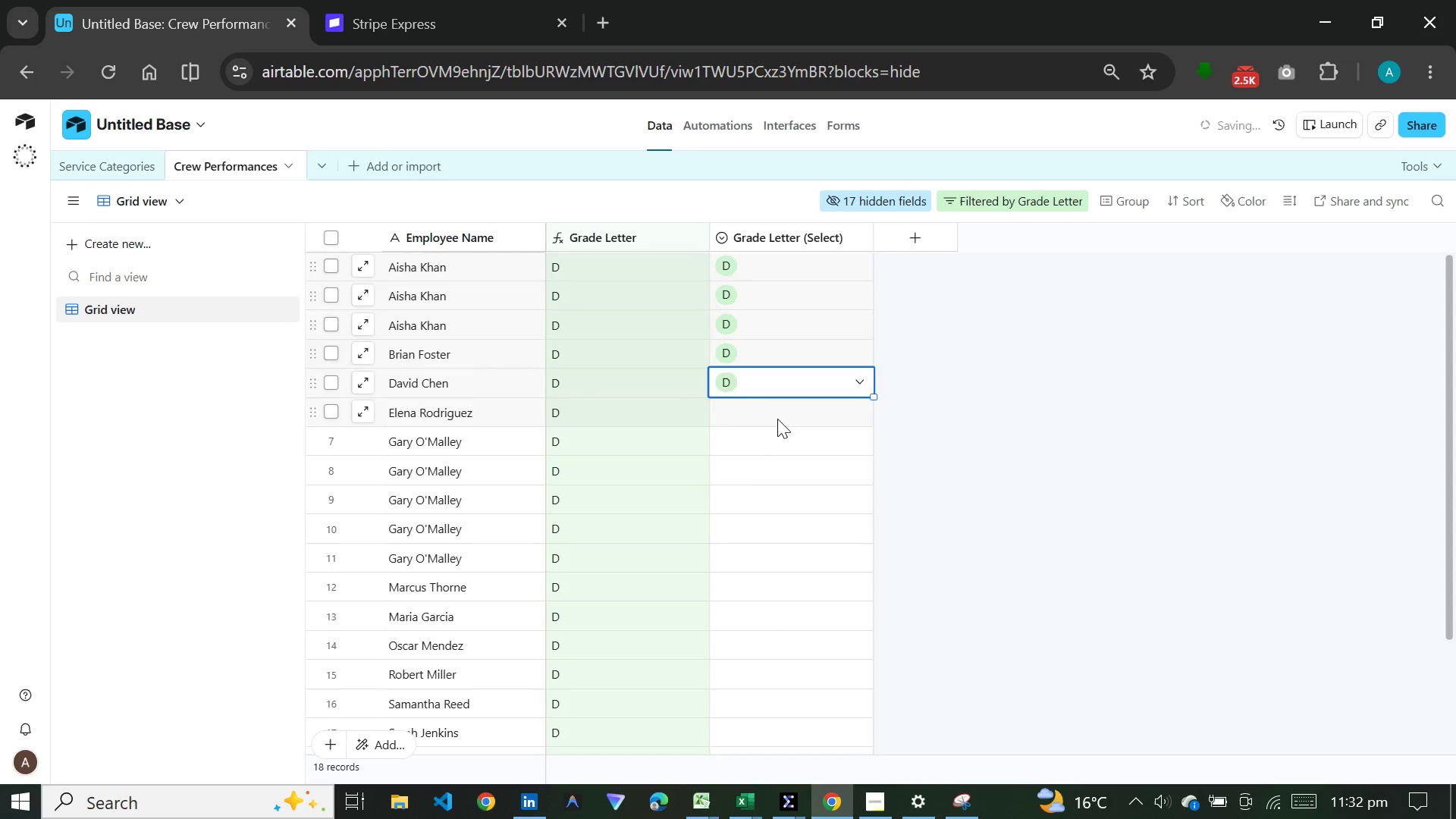 
double_click([777, 419])
 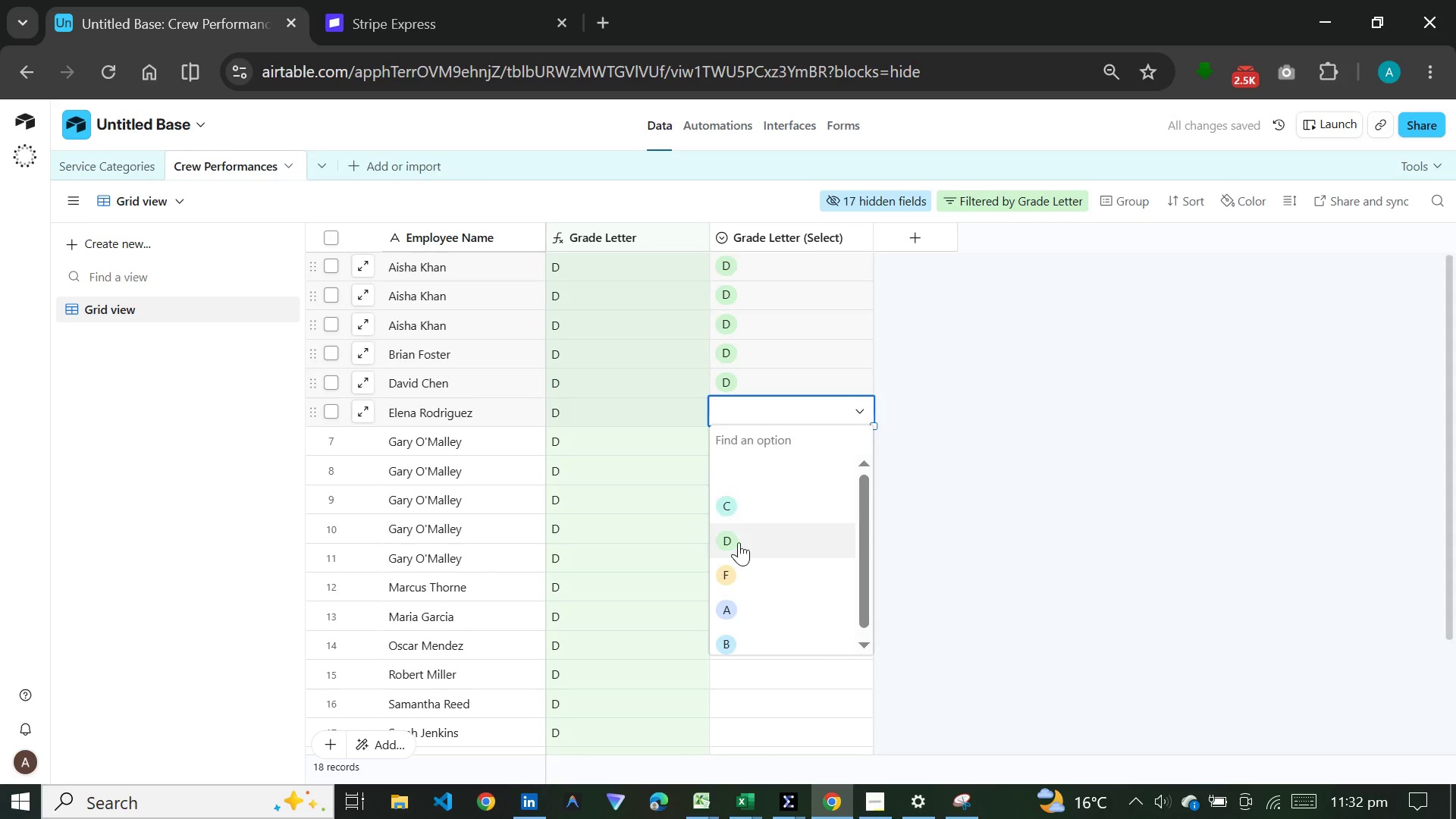 
left_click([739, 542])
 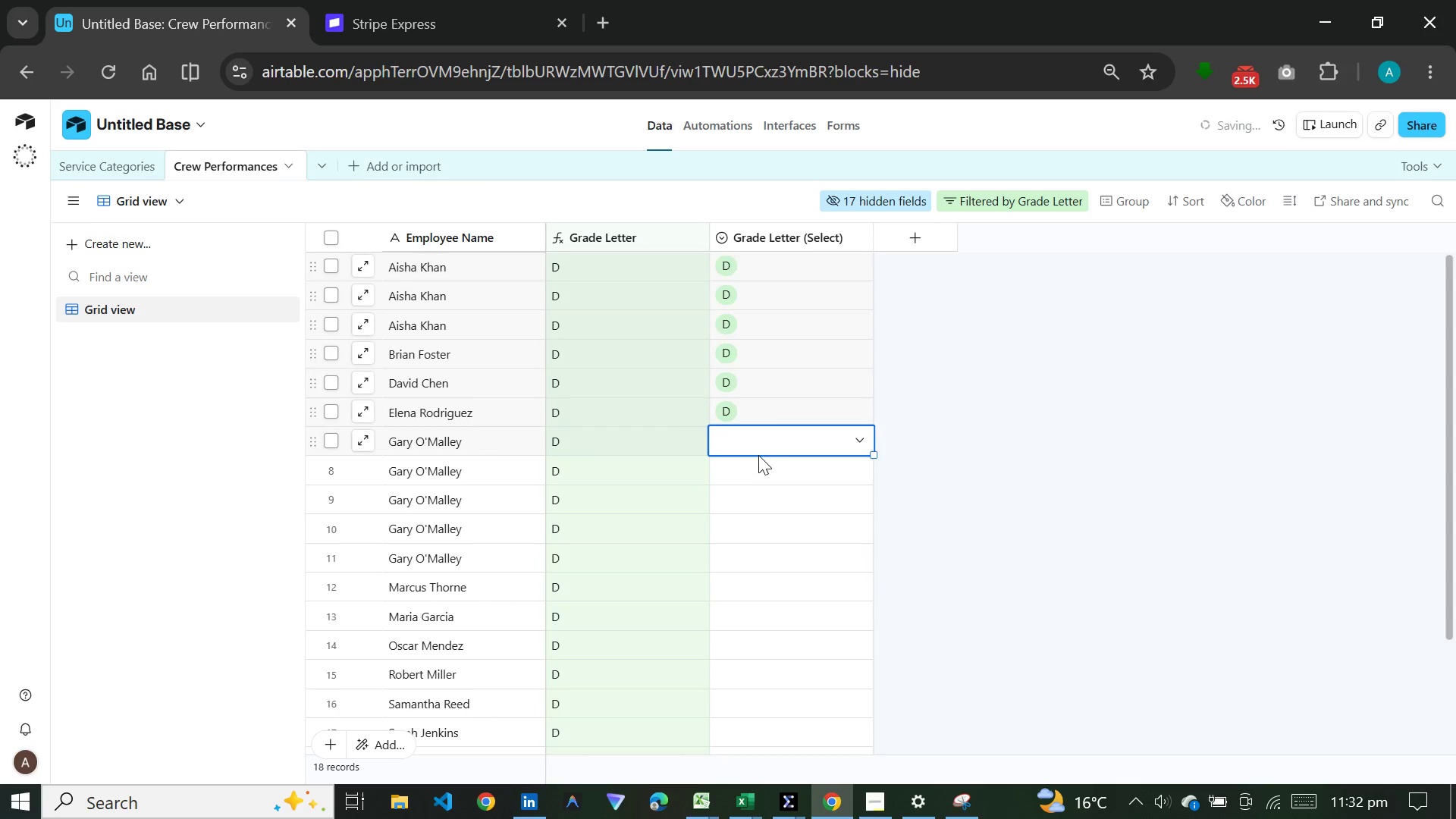 
double_click([758, 455])
 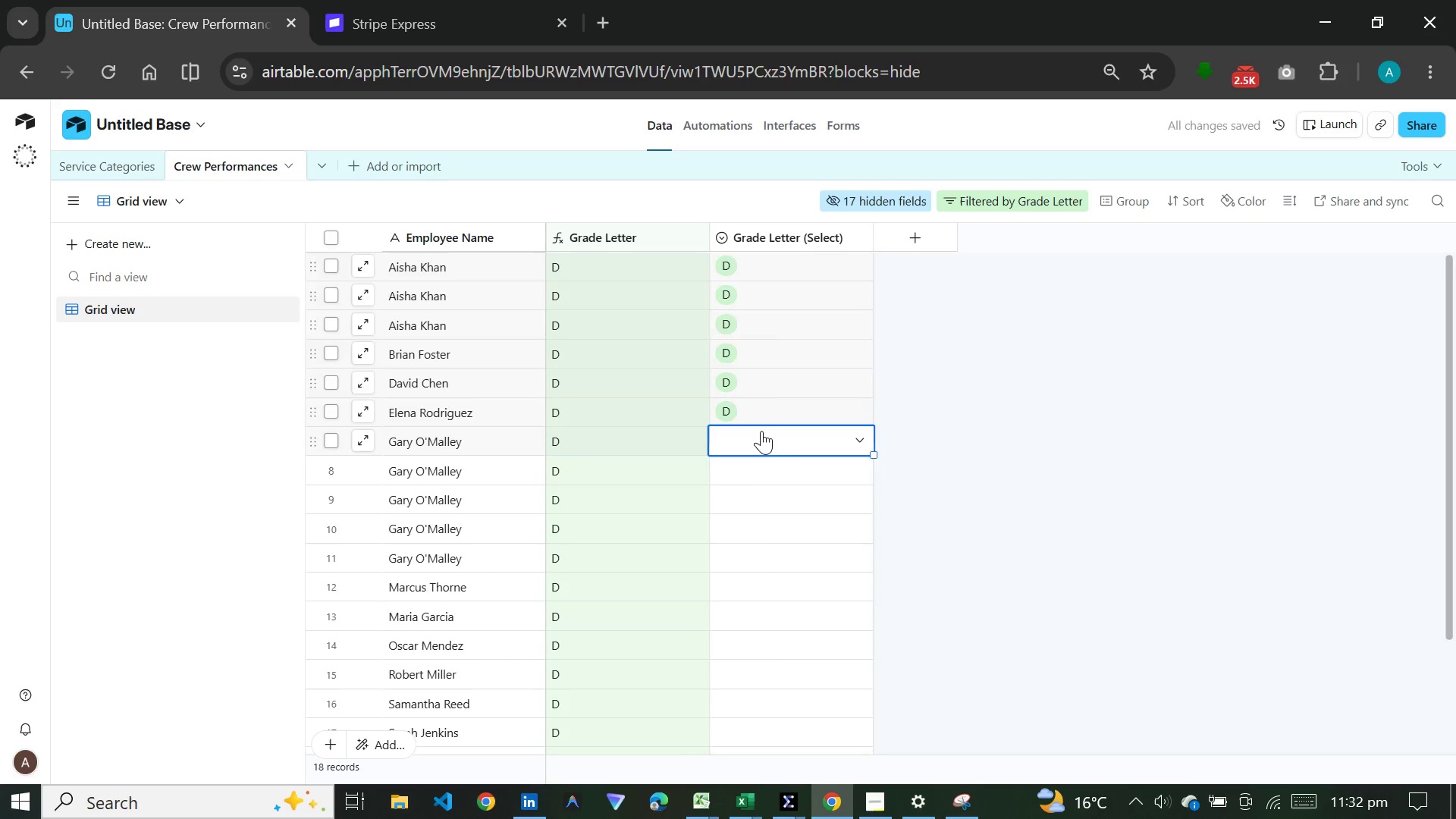 
left_click([761, 431])
 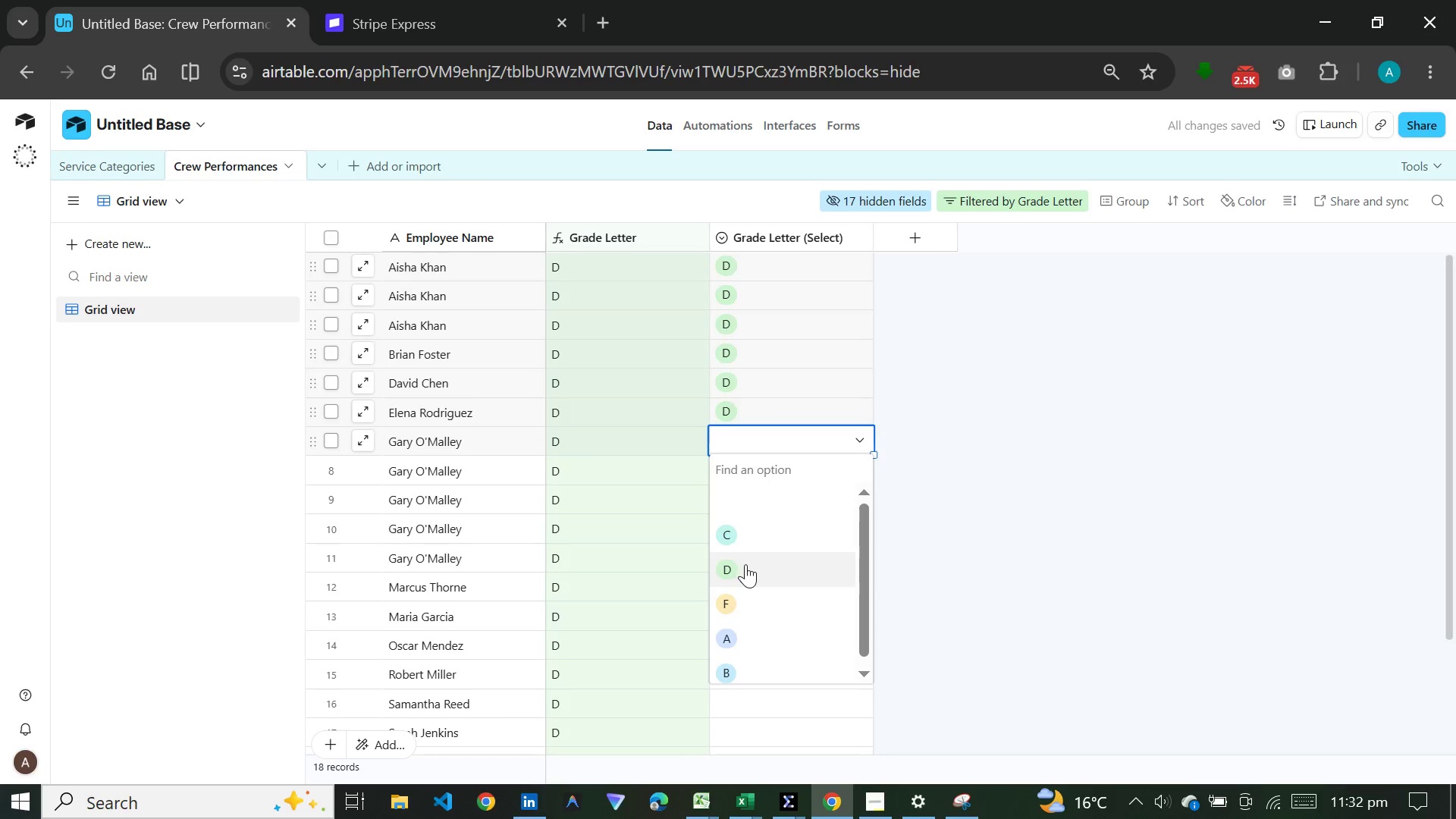 
left_click([745, 564])
 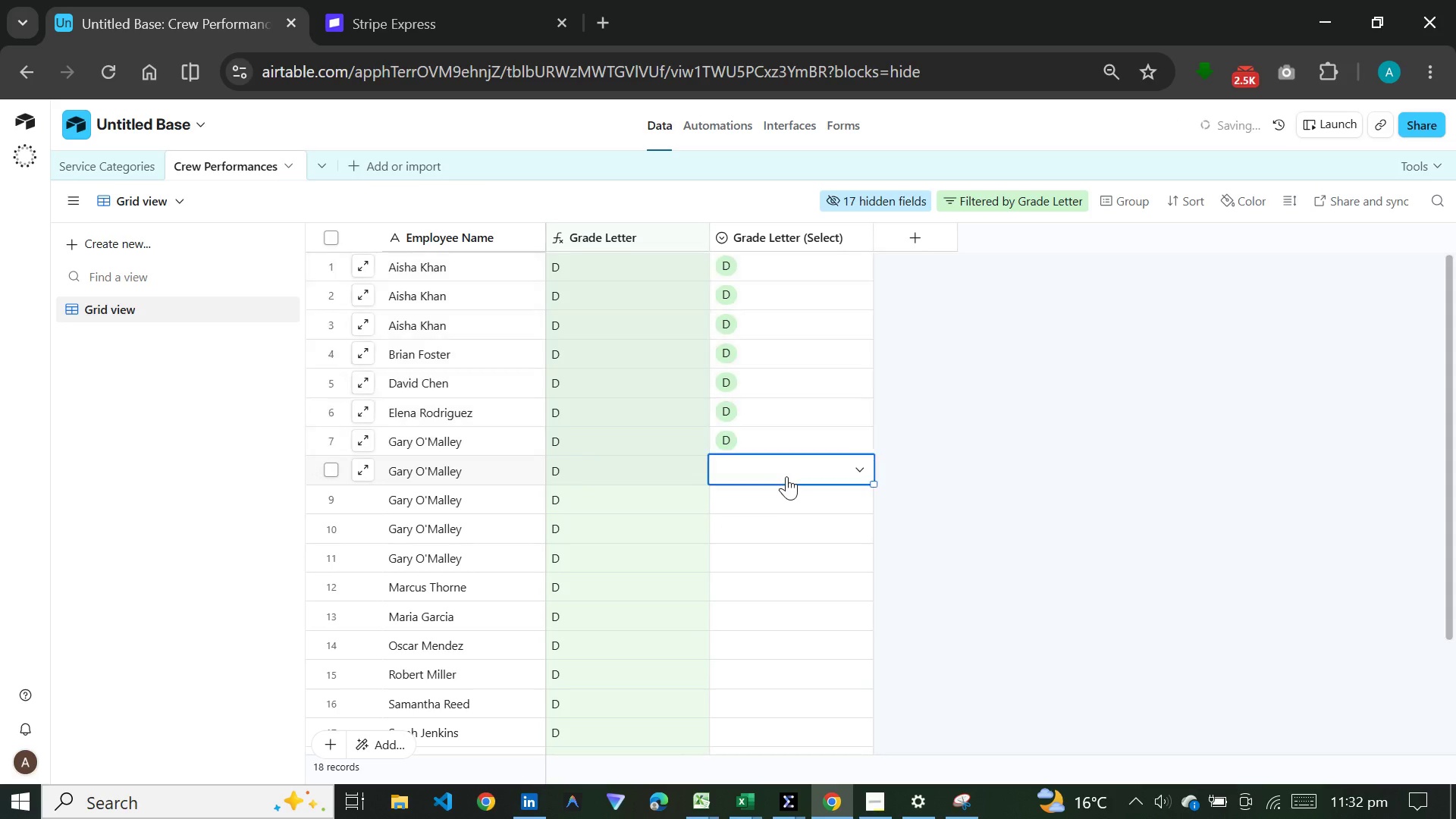 
double_click([786, 476])
 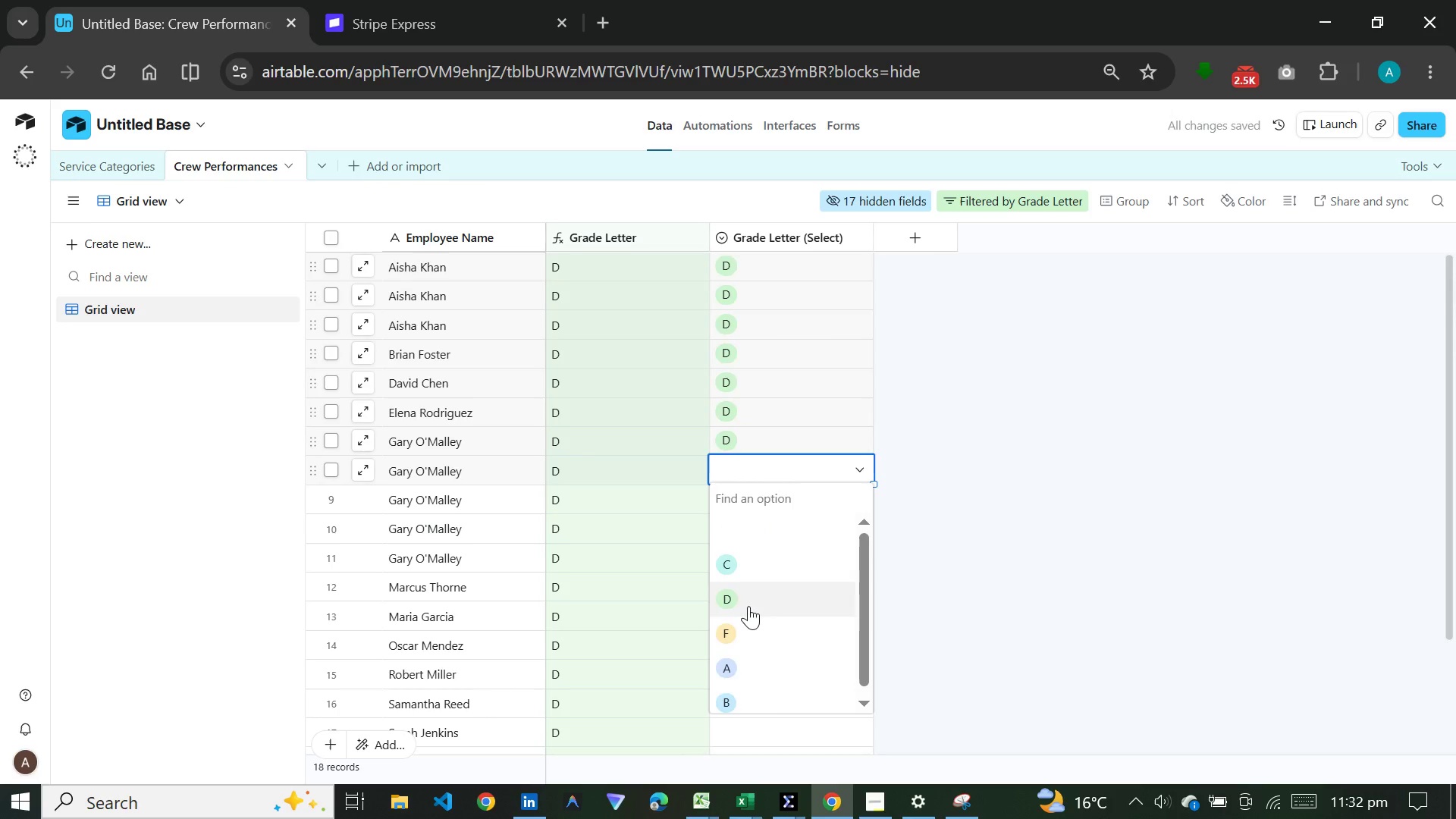 
left_click([748, 606])
 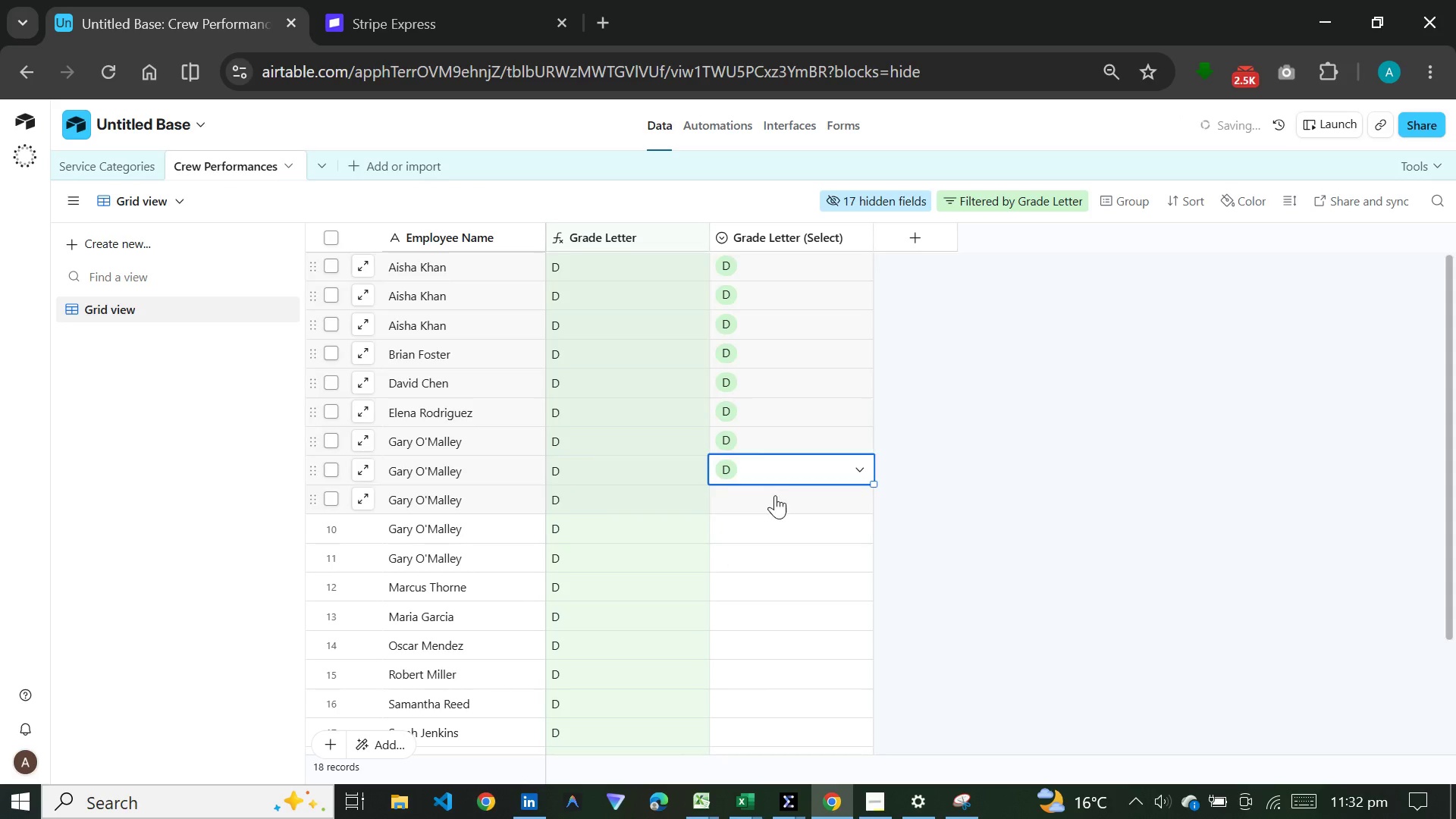 
double_click([775, 495])
 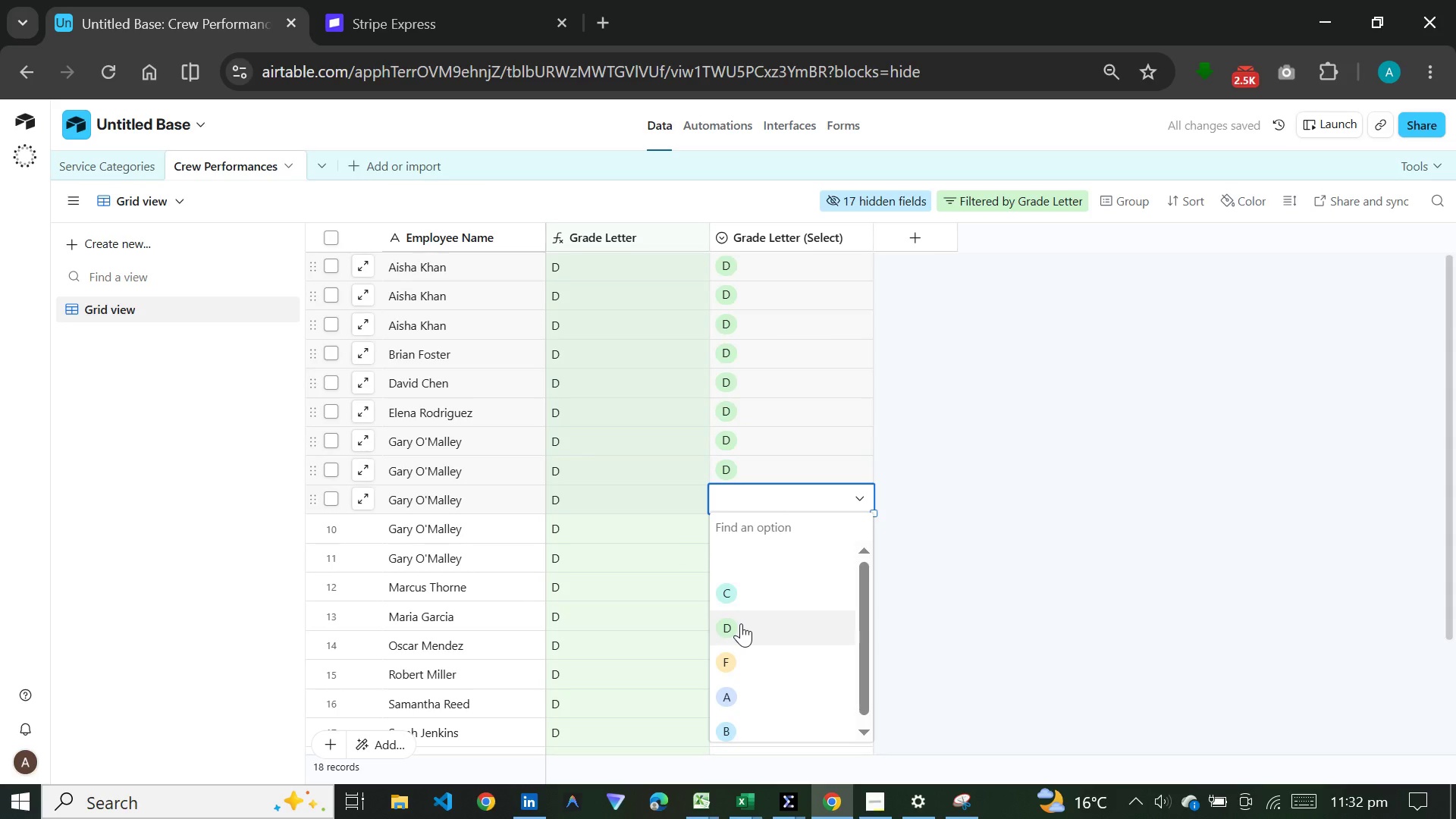 
left_click([741, 623])
 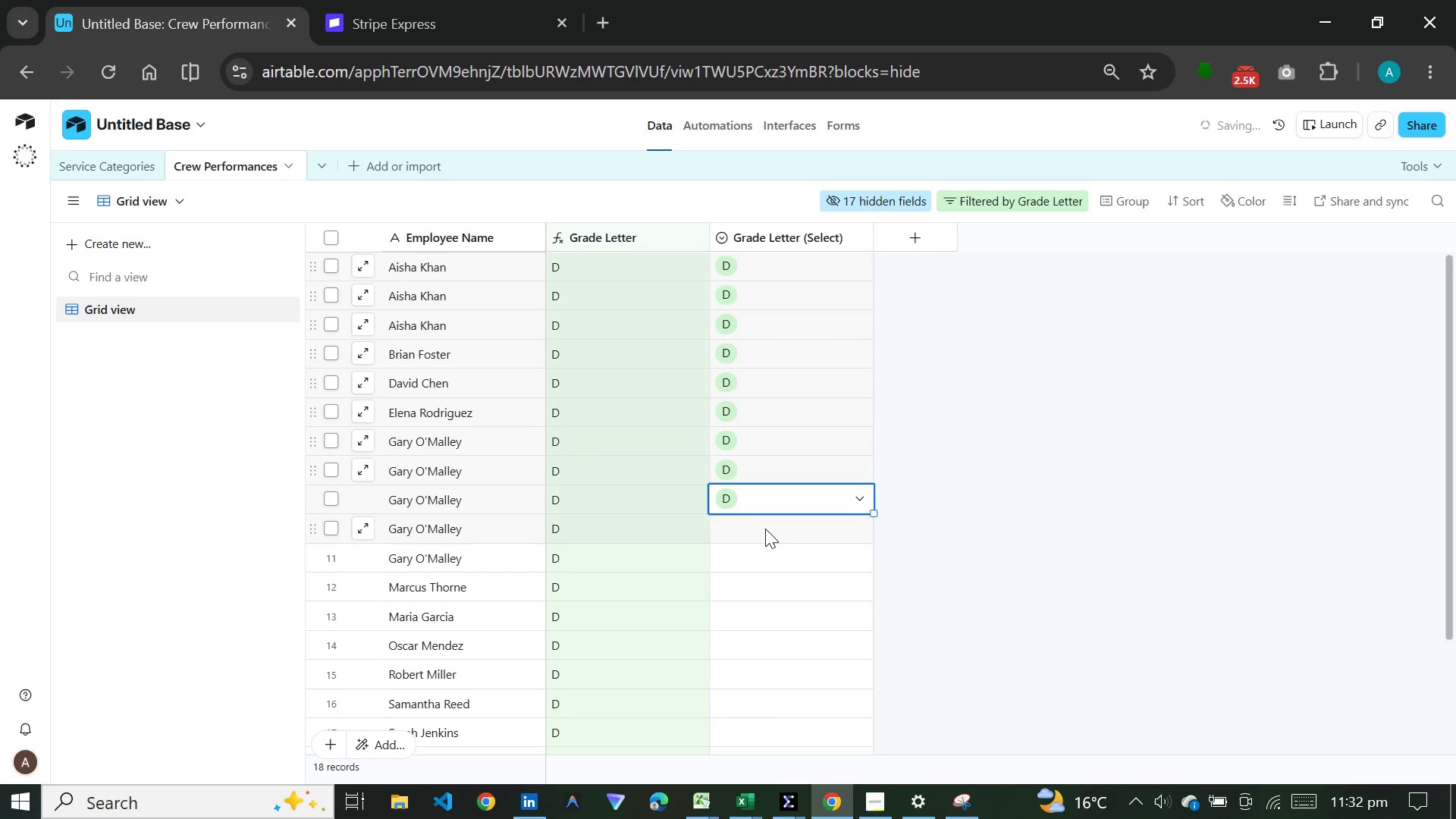 
double_click([765, 529])
 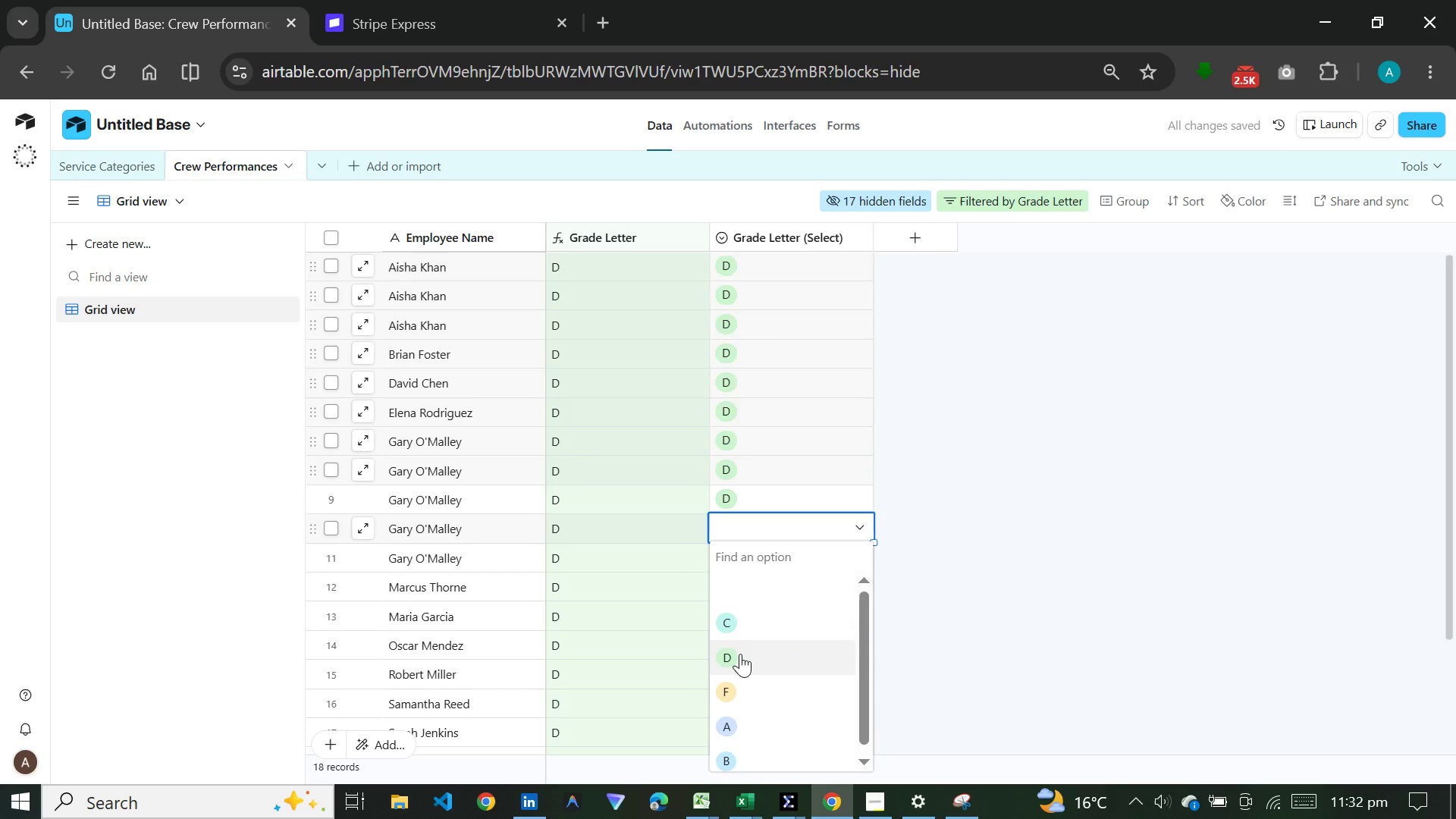 
left_click([740, 654])
 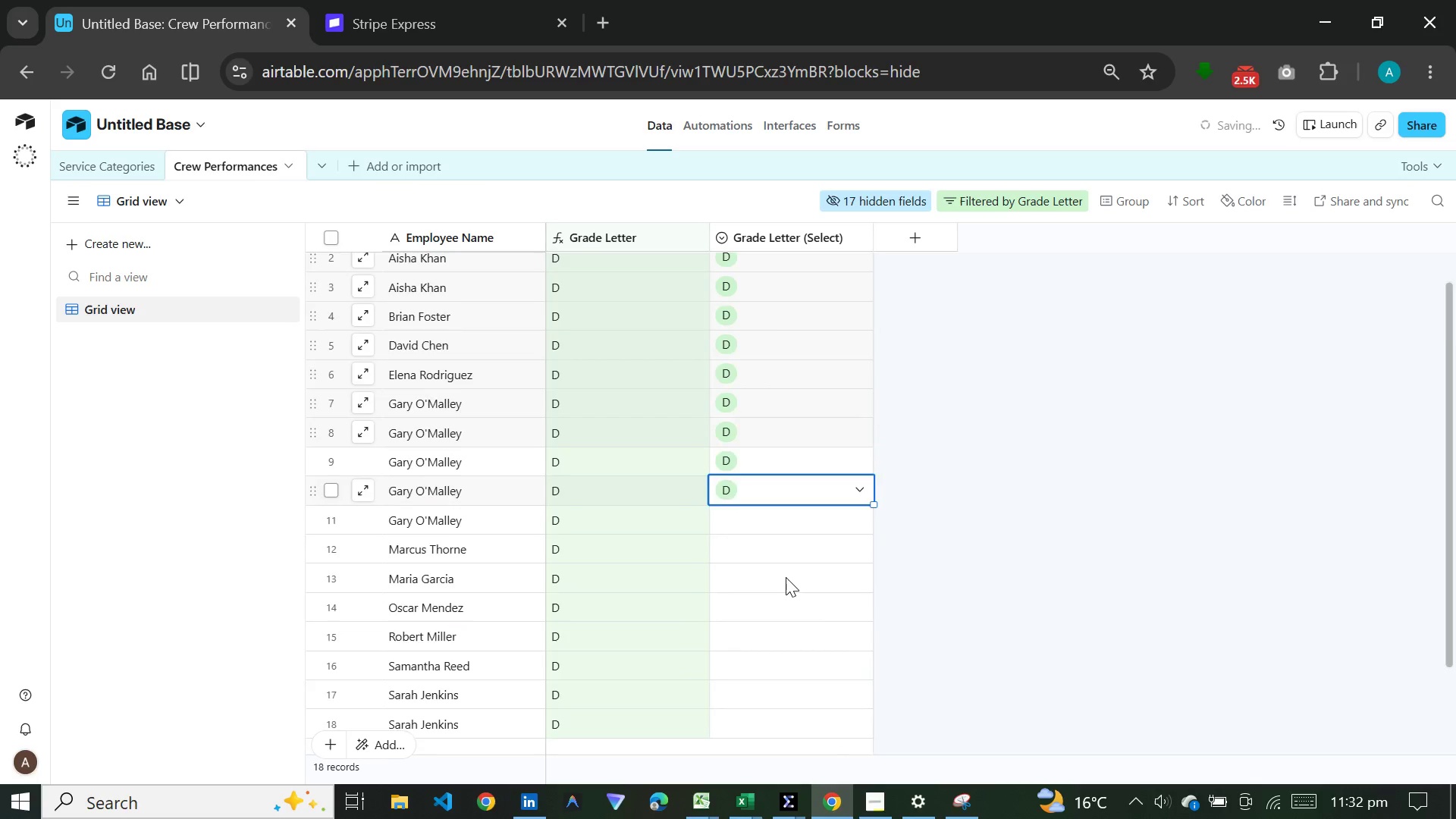 
scroll: coordinate [786, 577], scroll_direction: down, amount: 3.0
 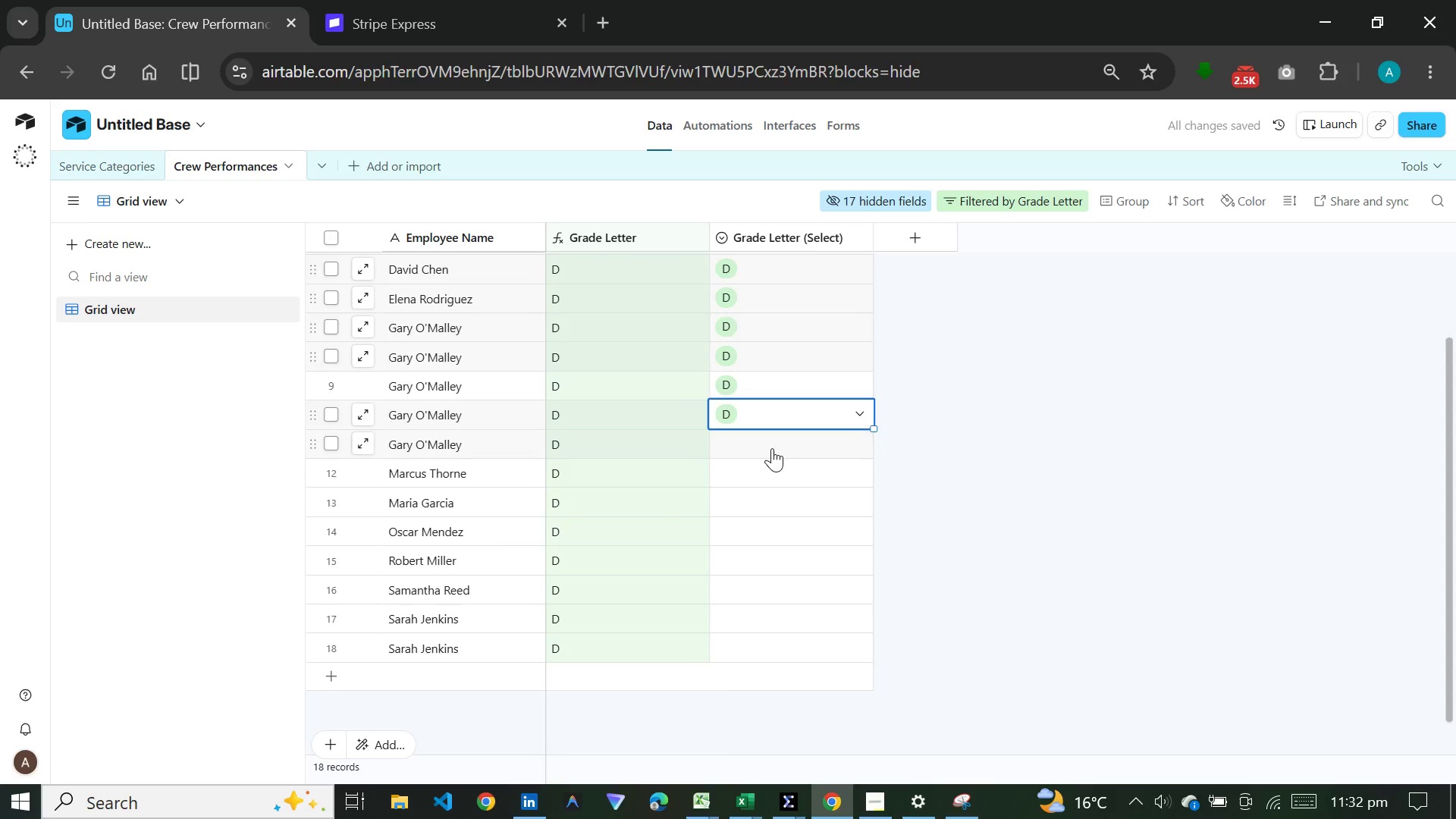 
double_click([772, 448])
 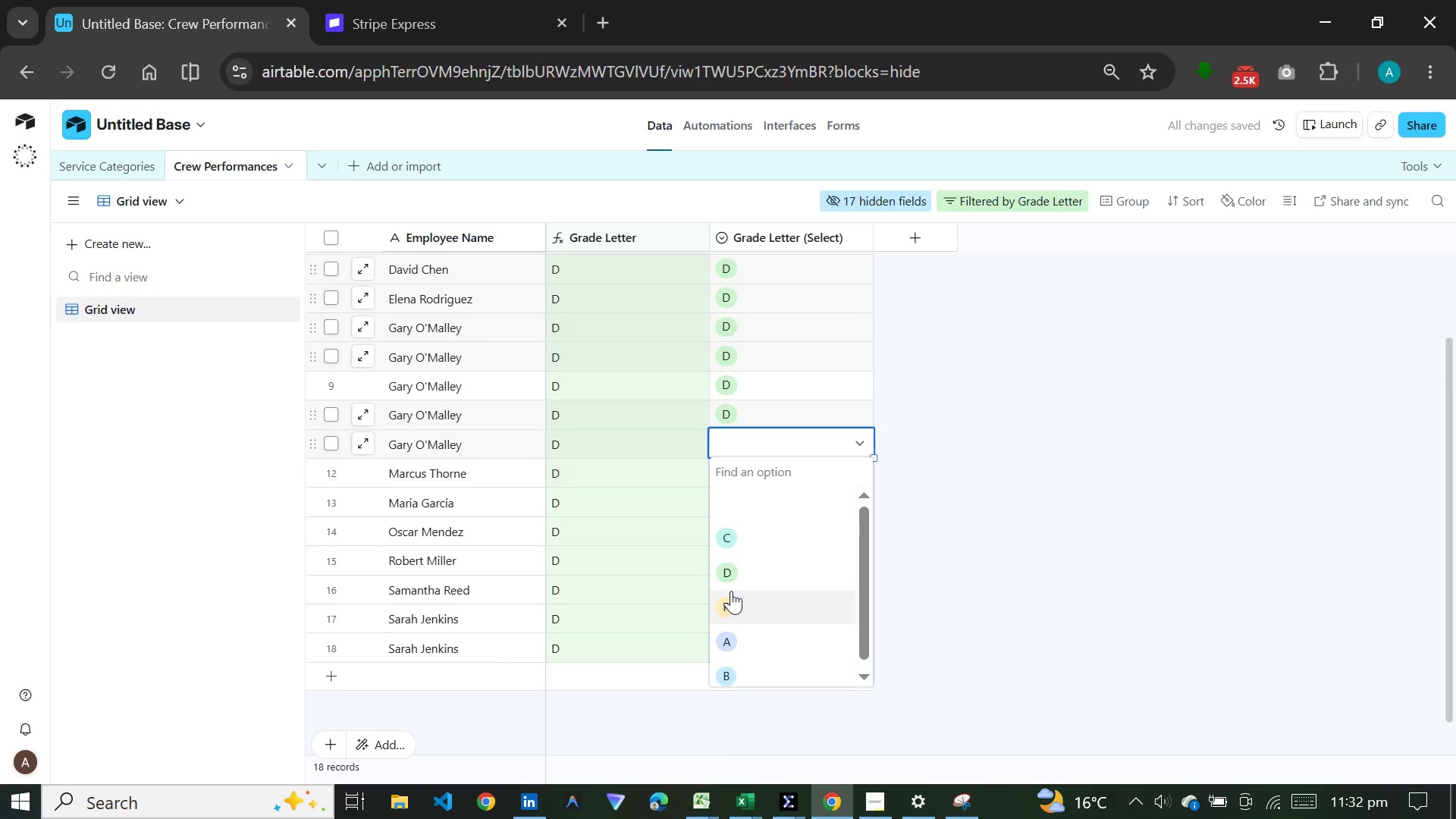 
left_click([731, 591])
 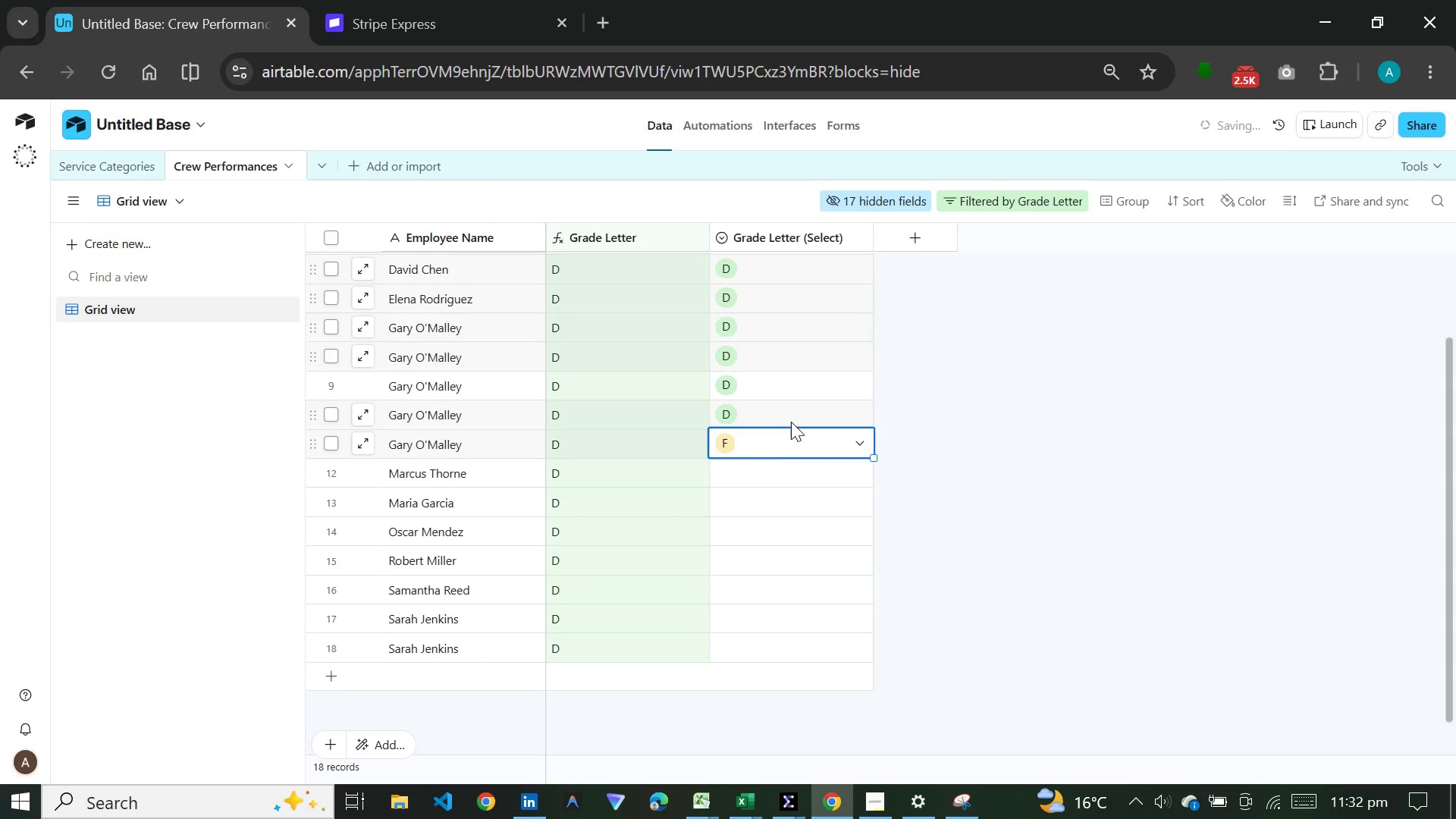 
left_click([791, 422])
 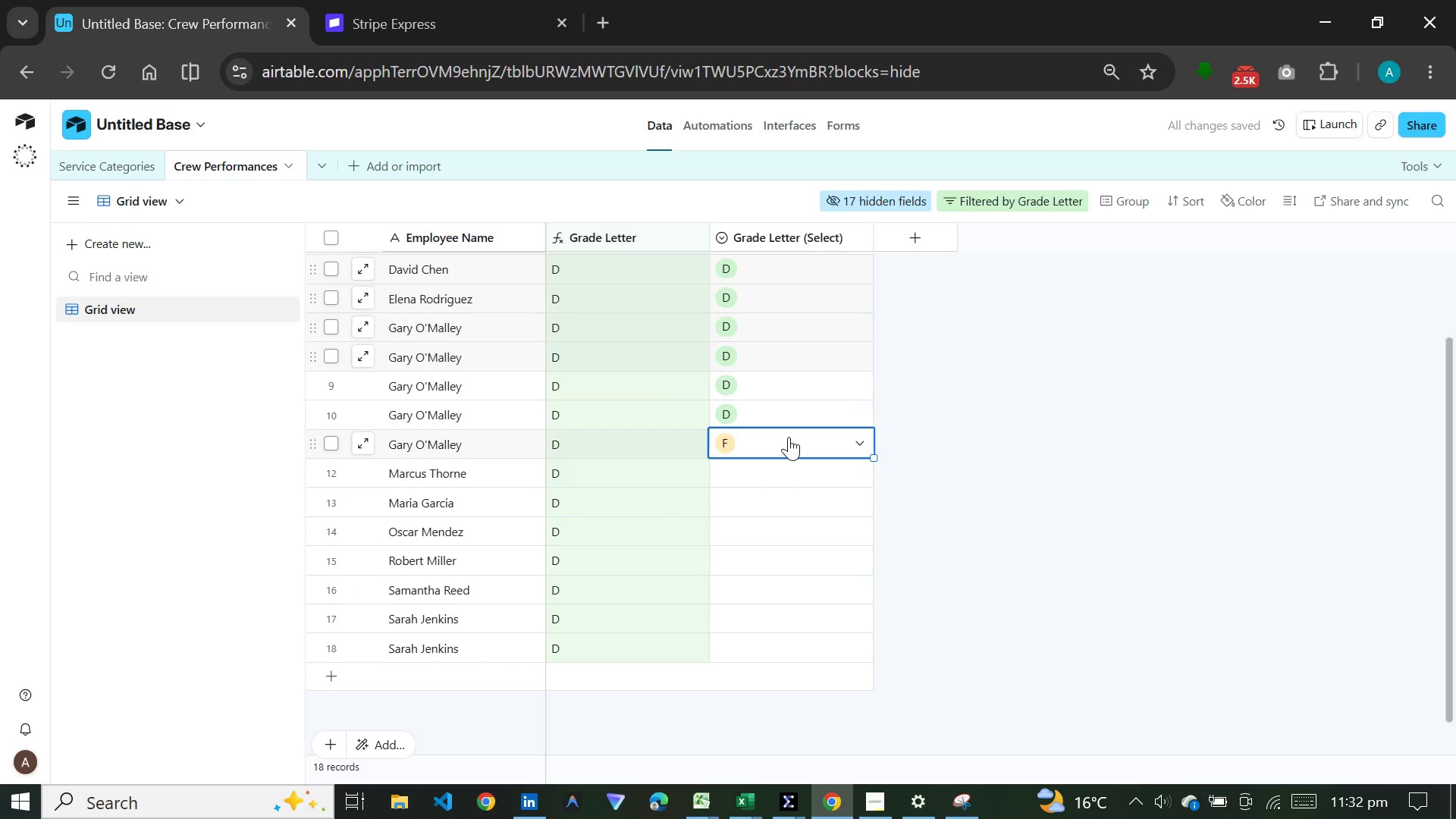 
double_click([789, 437])
 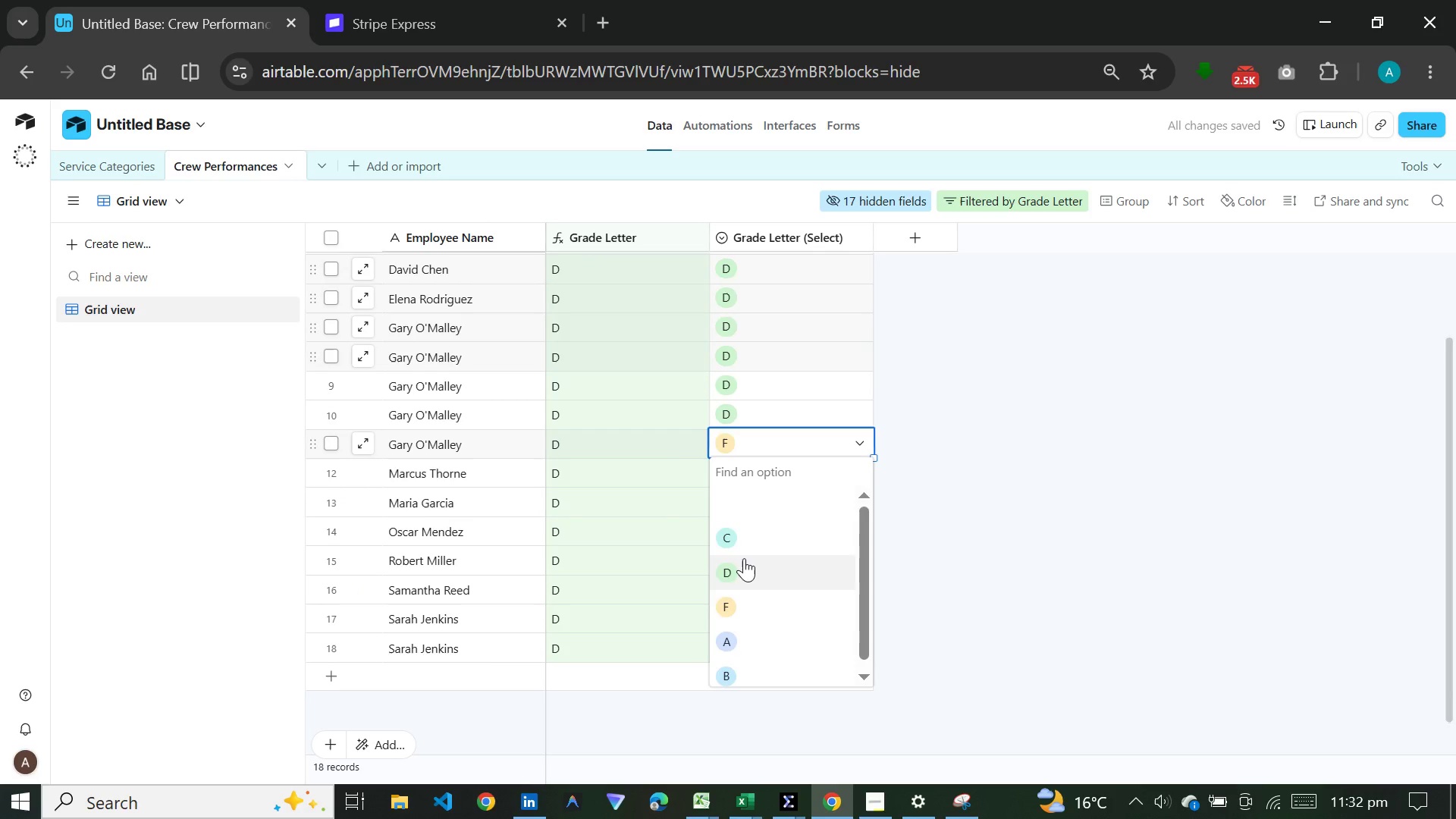 
left_click([744, 558])
 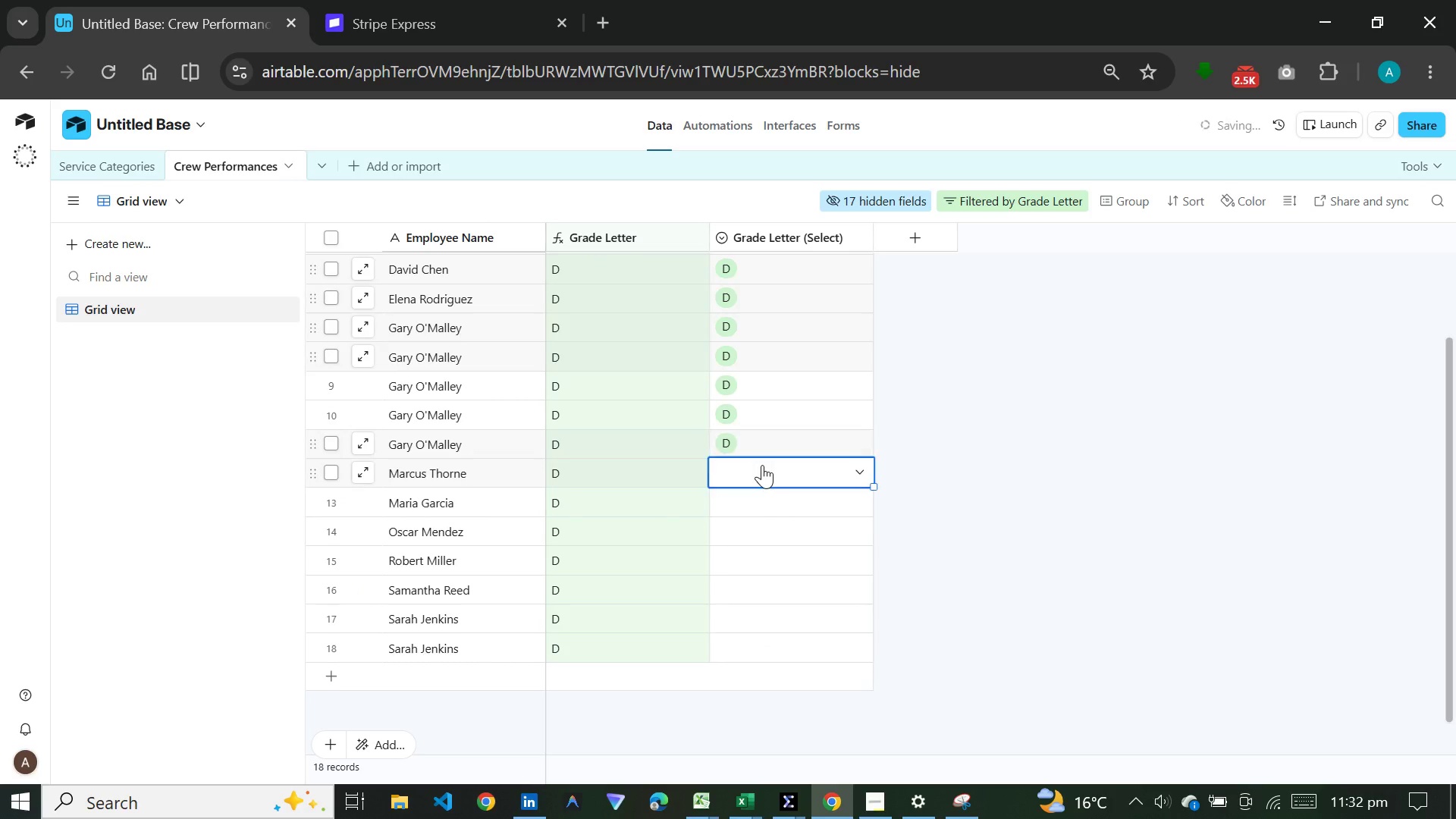 
double_click([762, 465])
 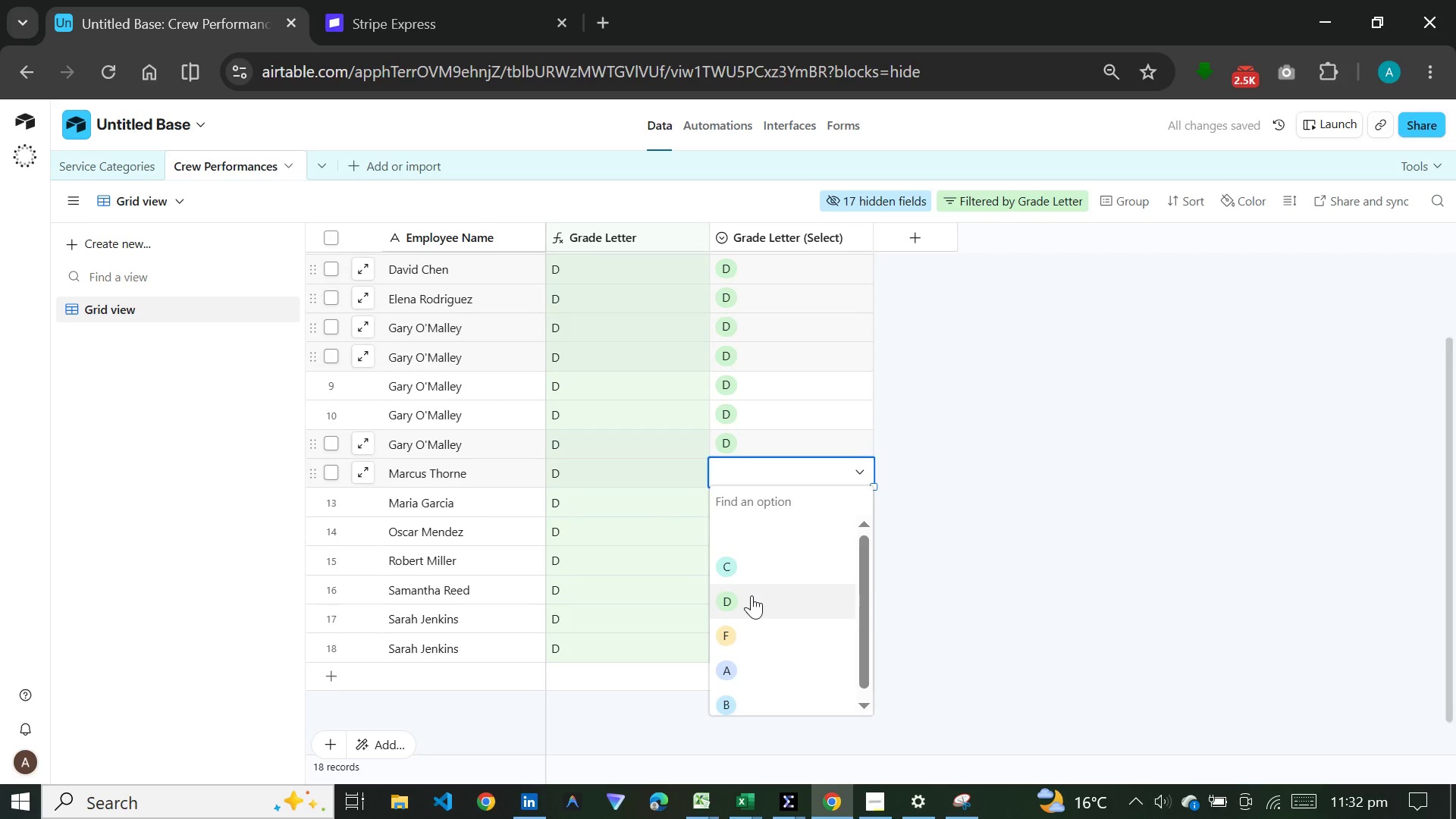 
left_click([750, 595])
 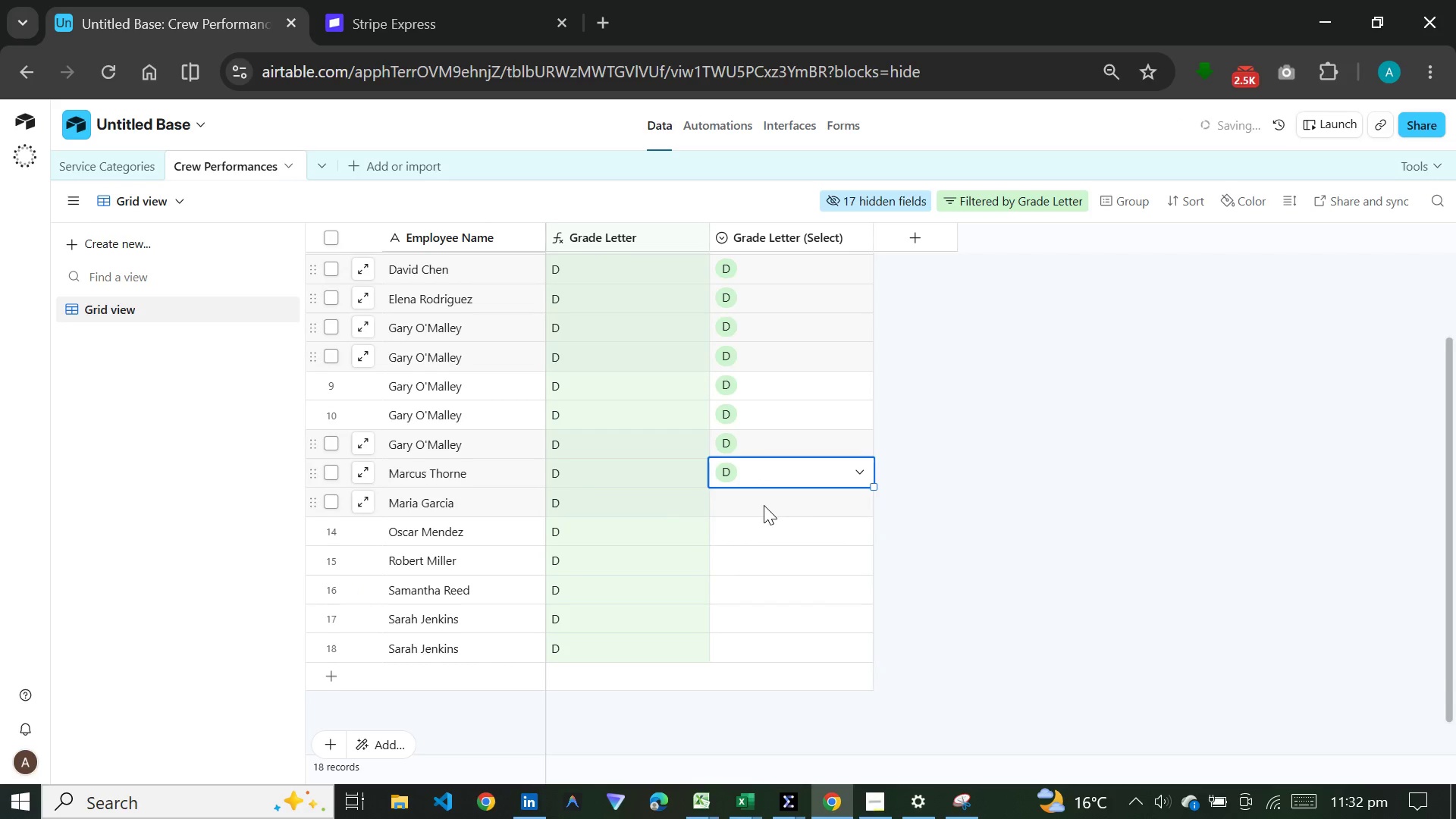 
left_click([764, 505])
 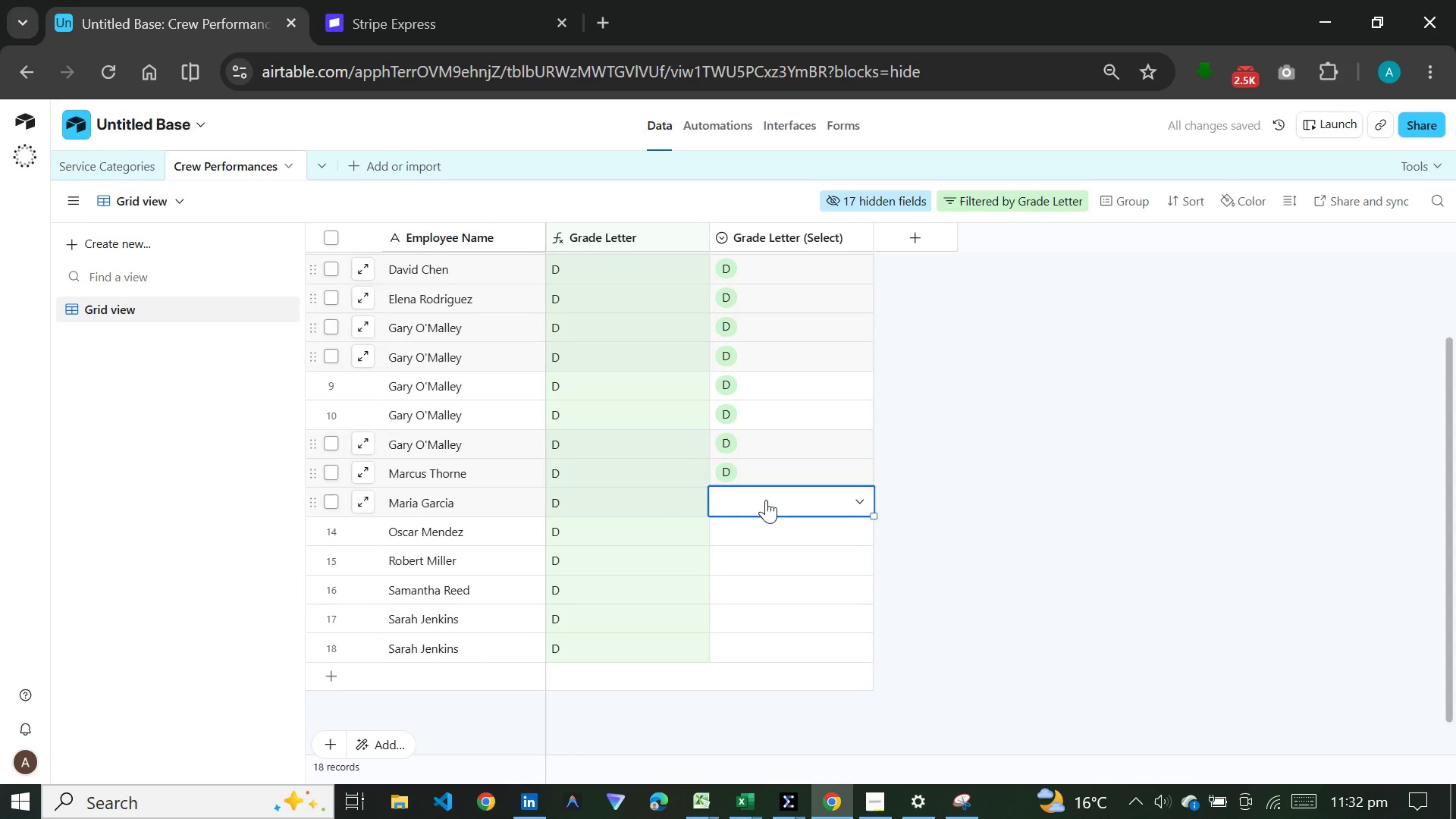 
left_click([766, 497])
 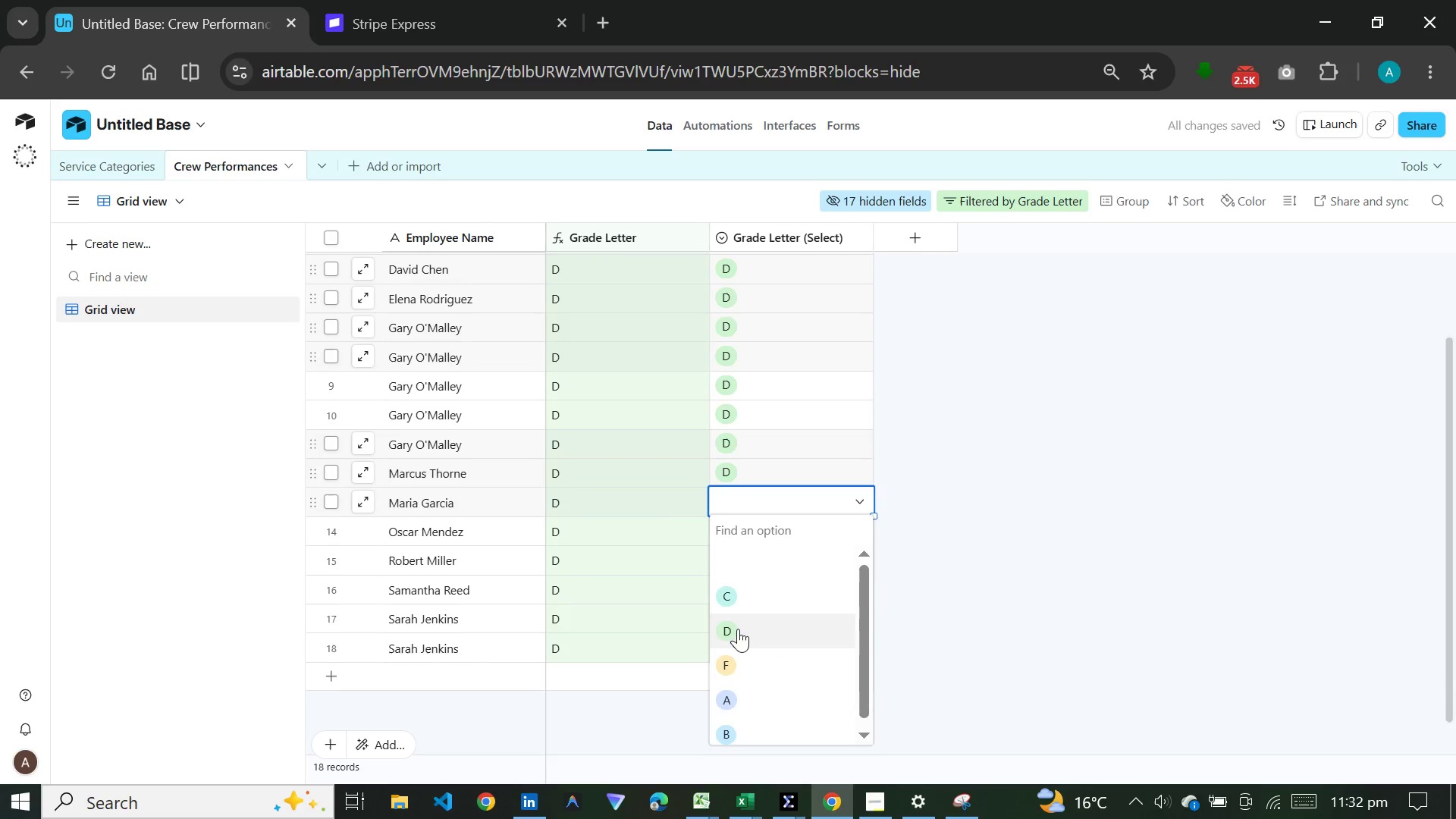 
left_click([738, 629])
 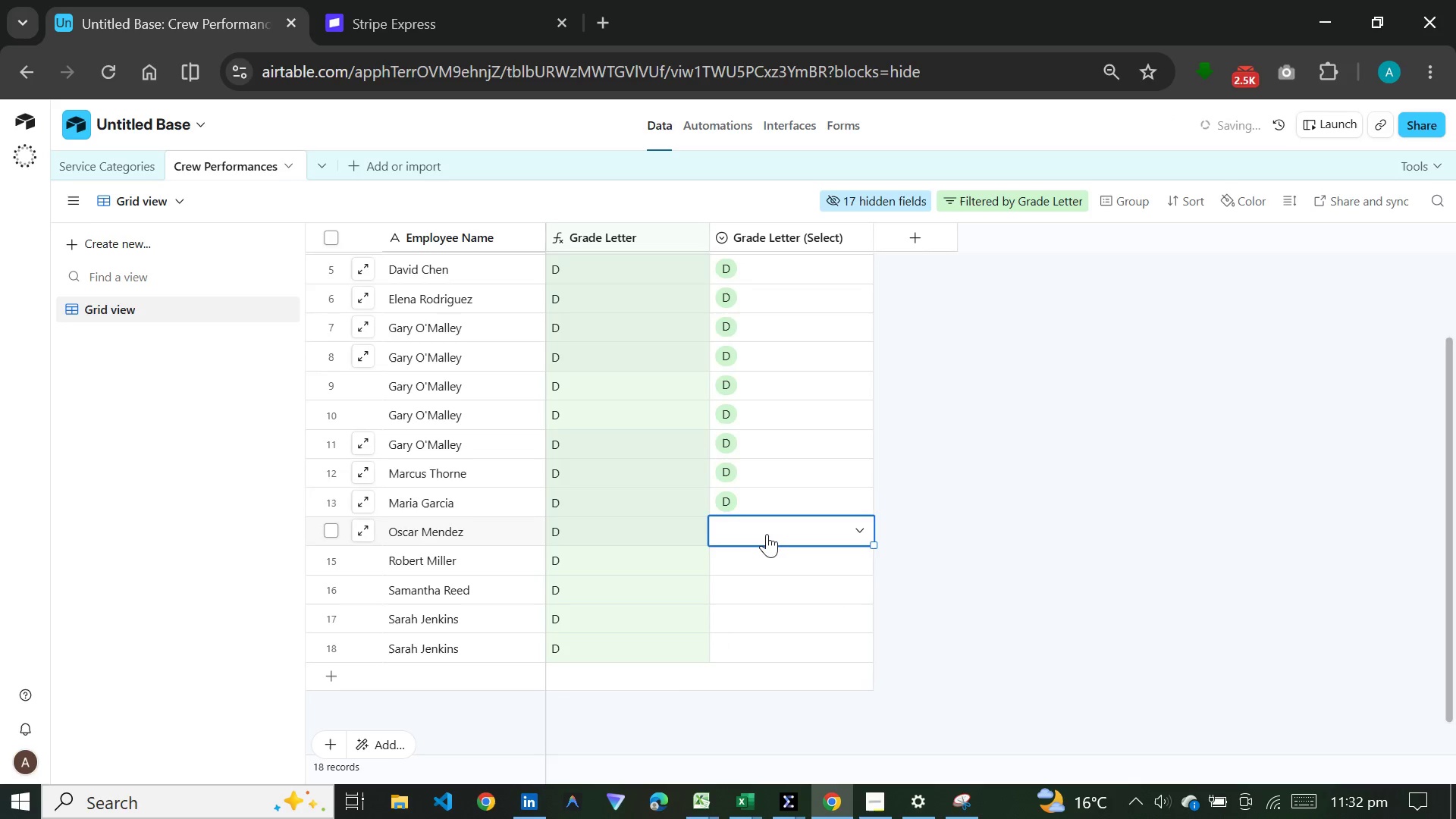 
double_click([767, 534])
 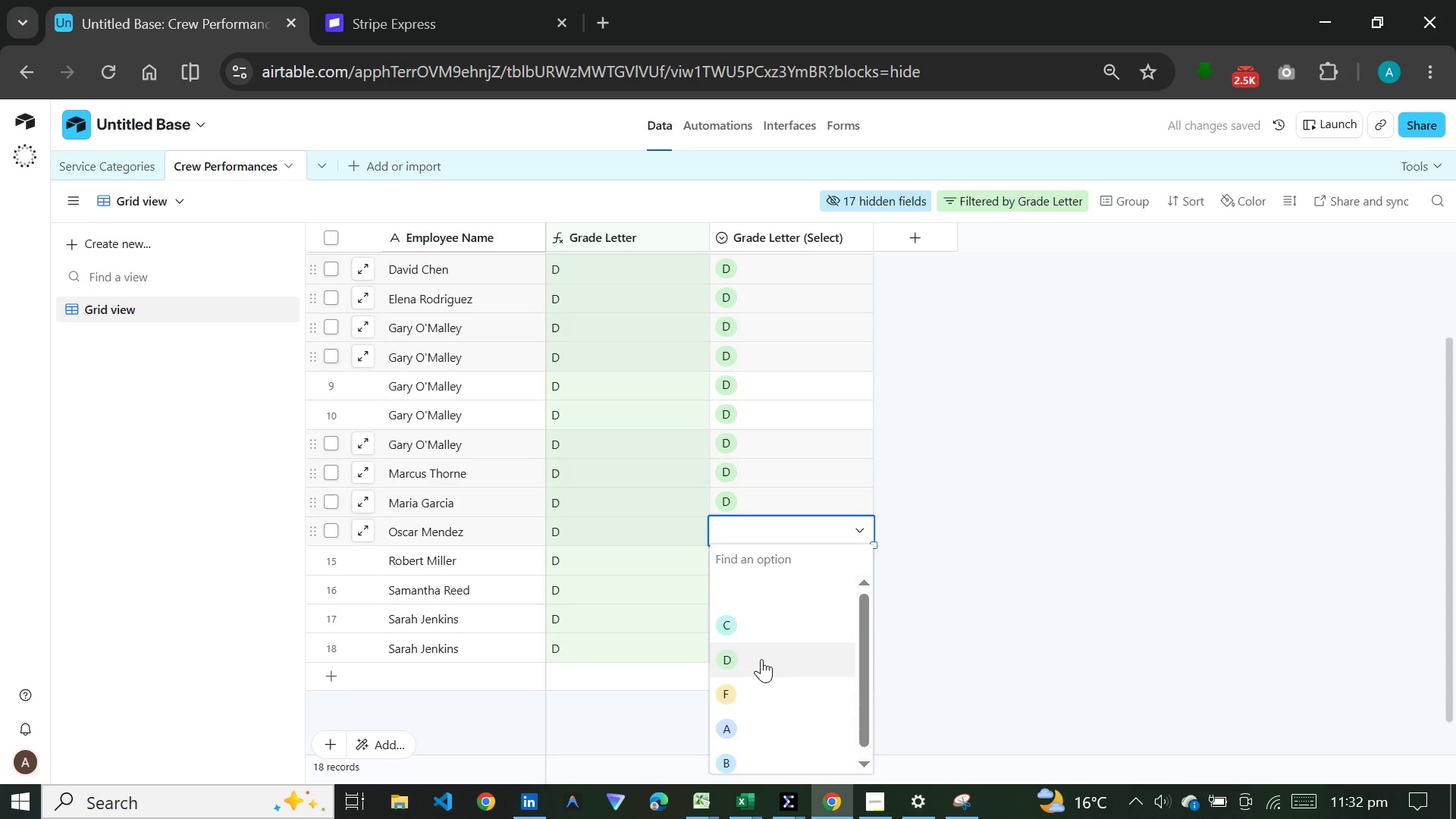 
left_click([761, 659])
 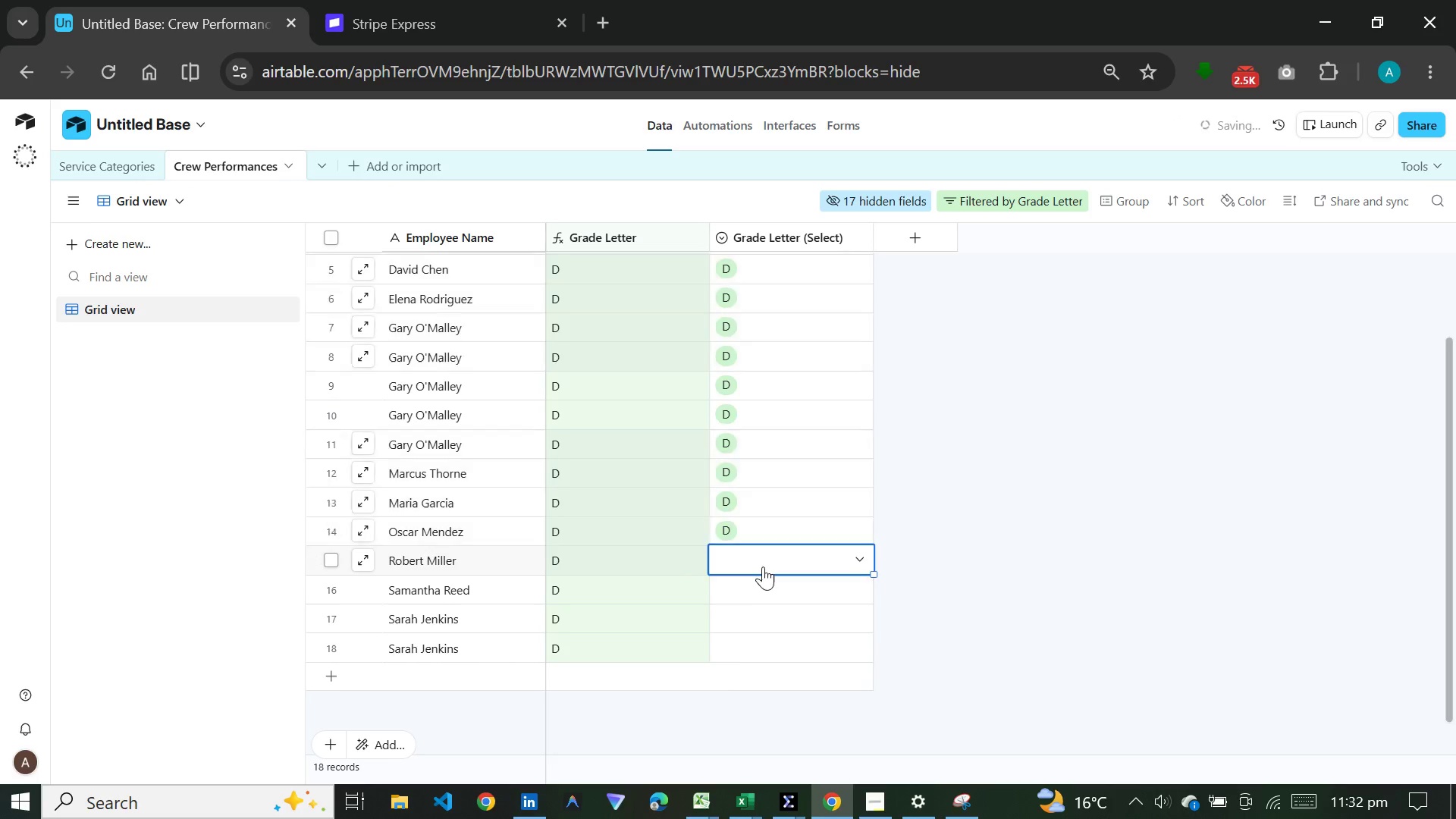 
double_click([763, 566])
 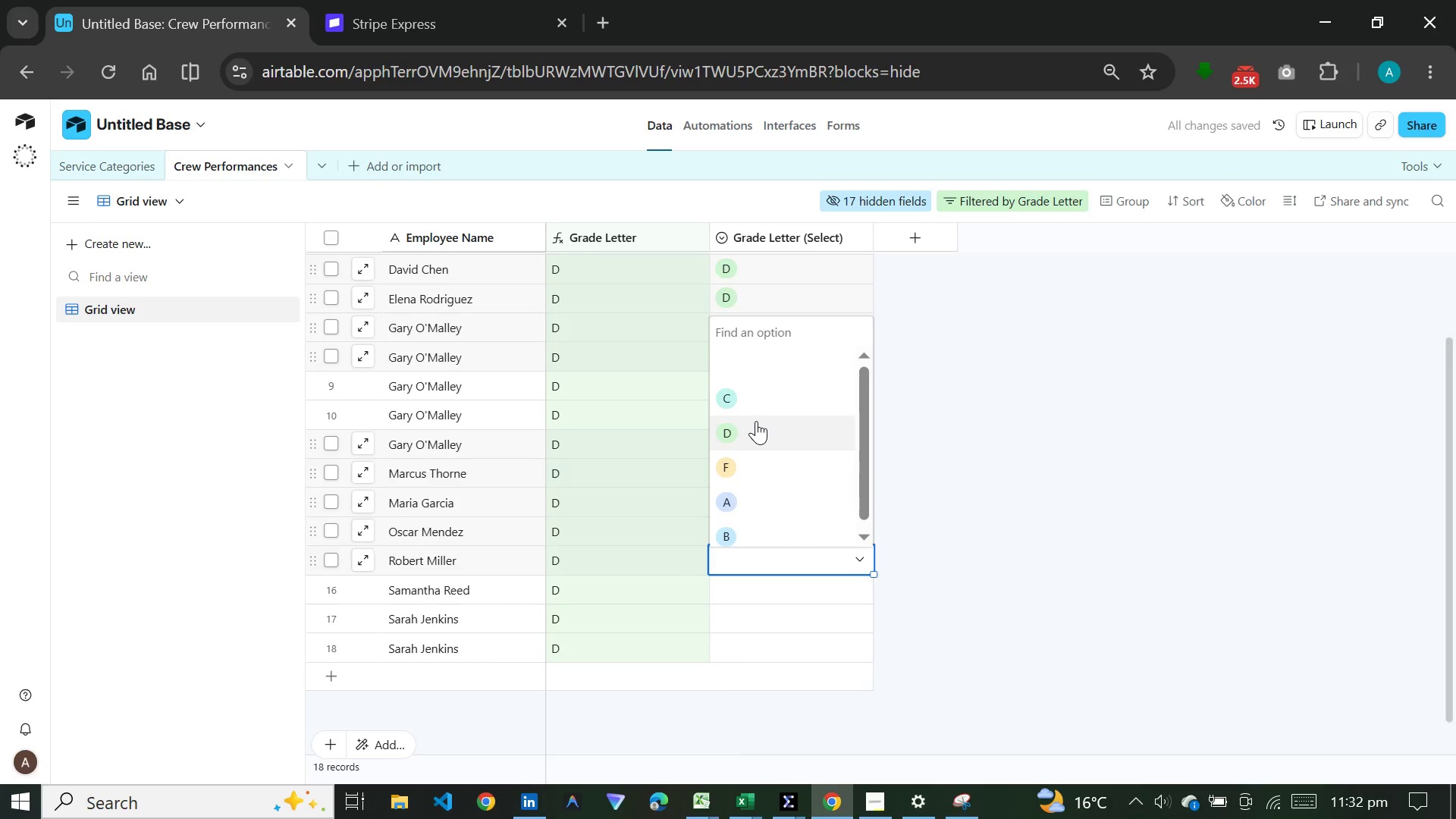 
left_click([756, 421])
 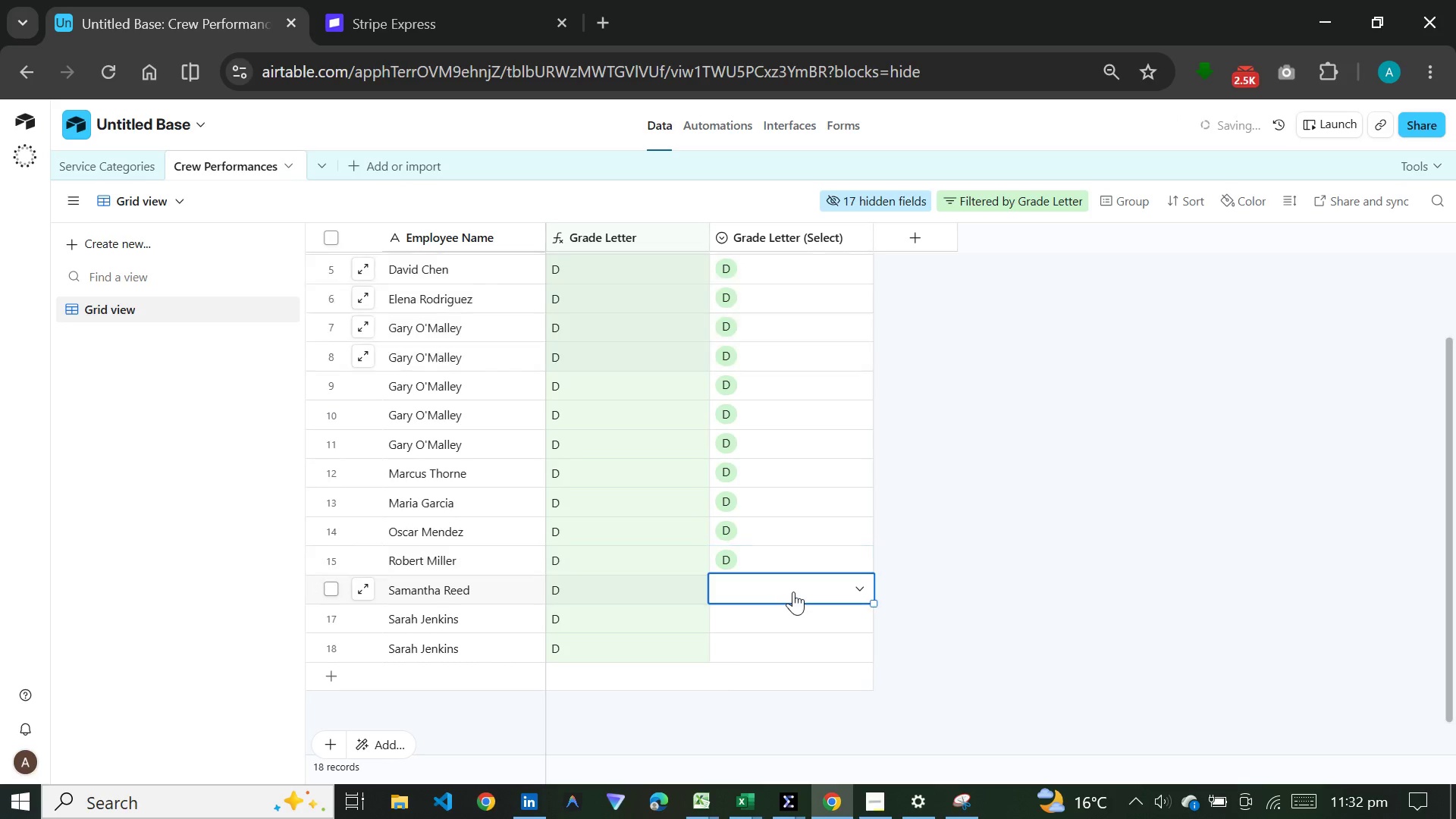 
double_click([793, 592])
 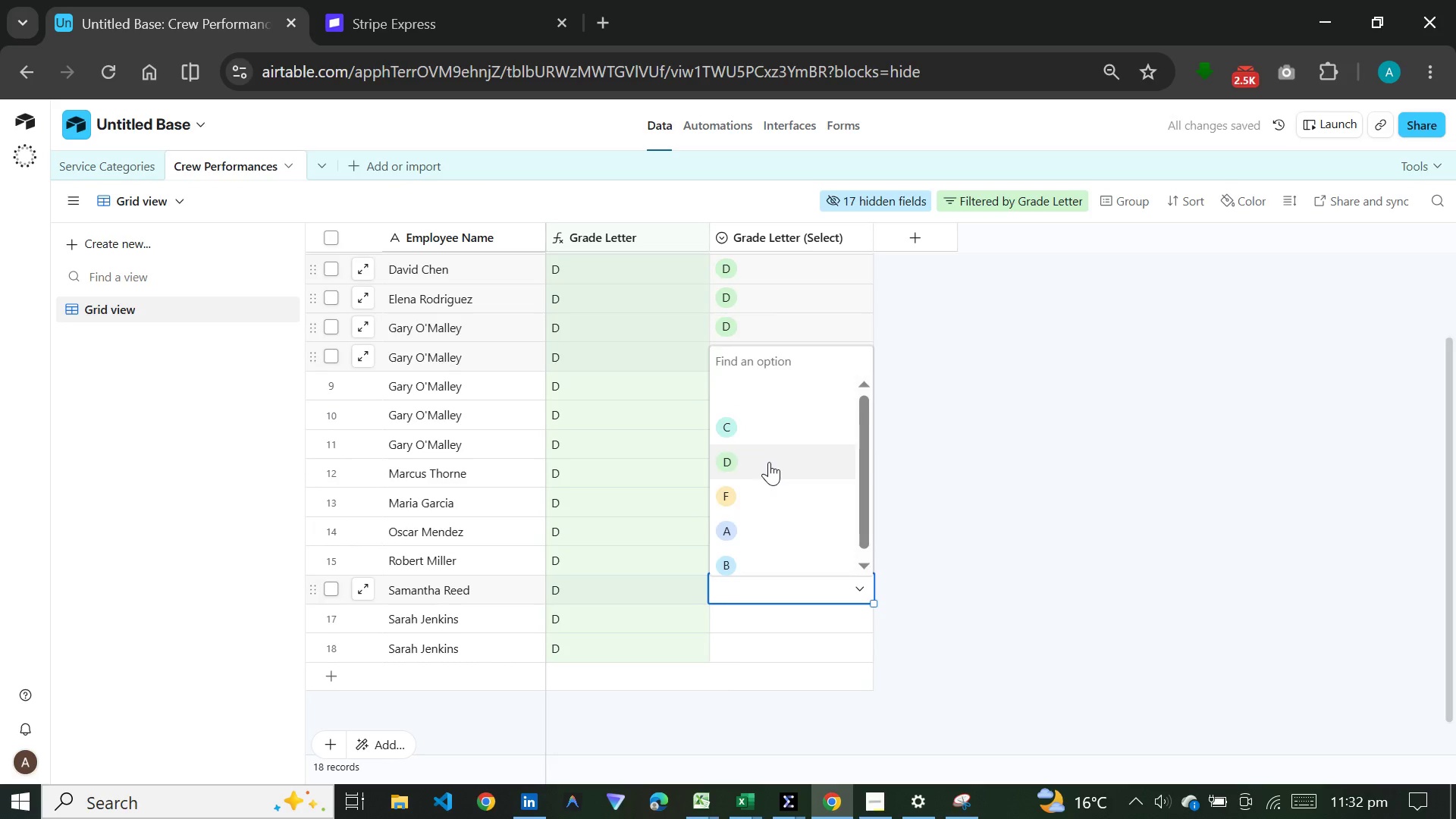 
left_click([769, 462])
 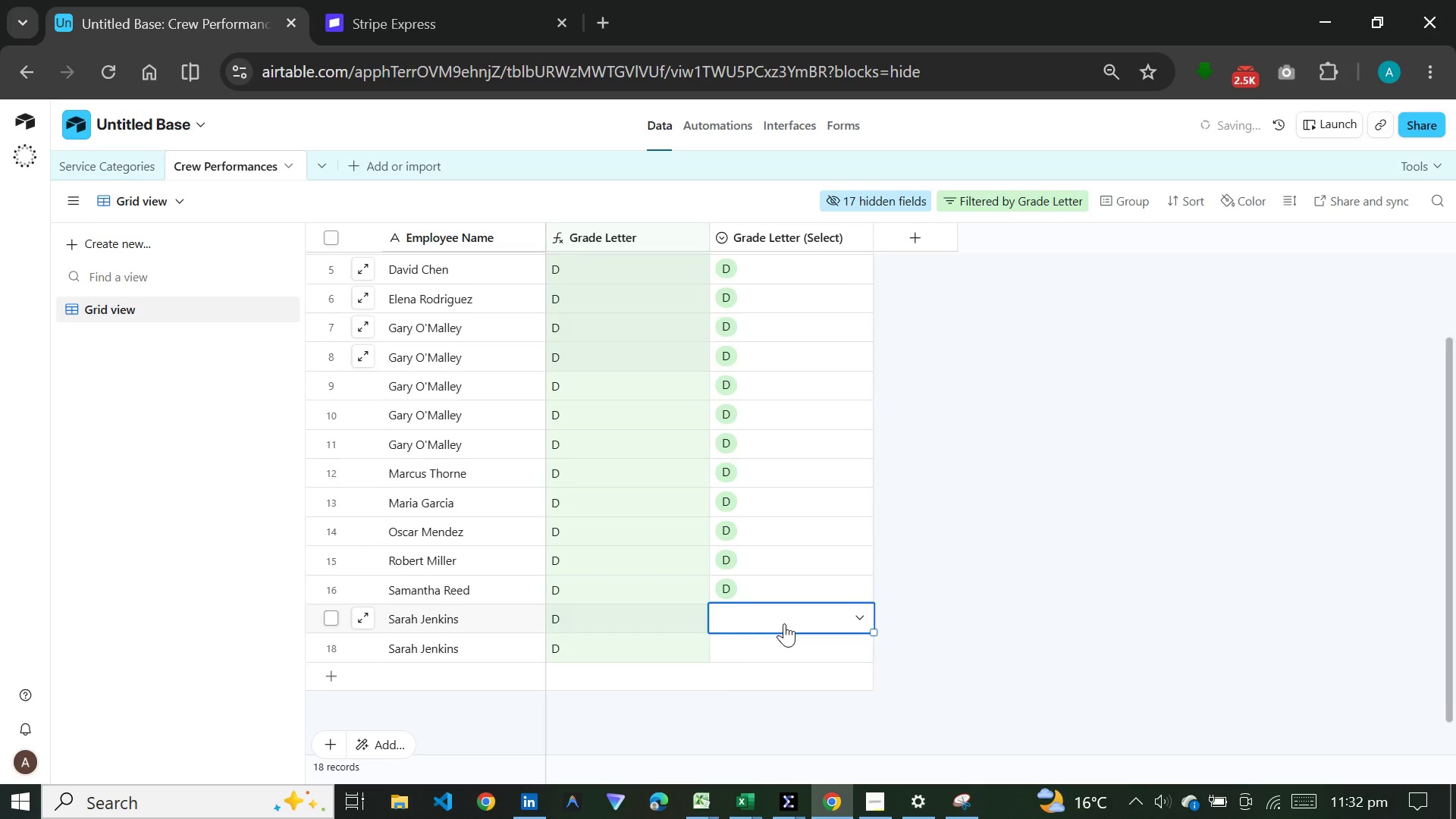 
double_click([784, 623])
 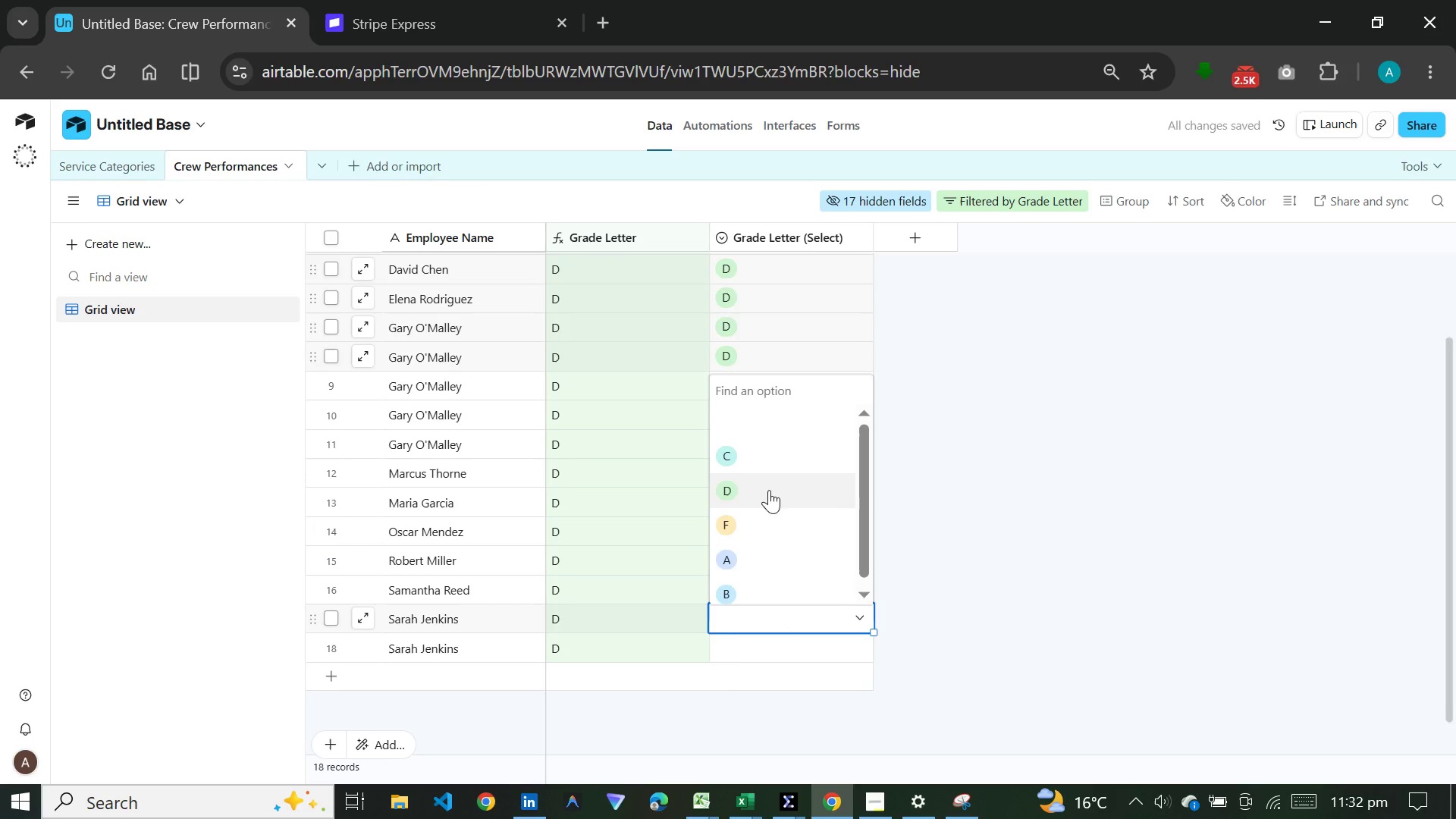 
left_click([769, 490])
 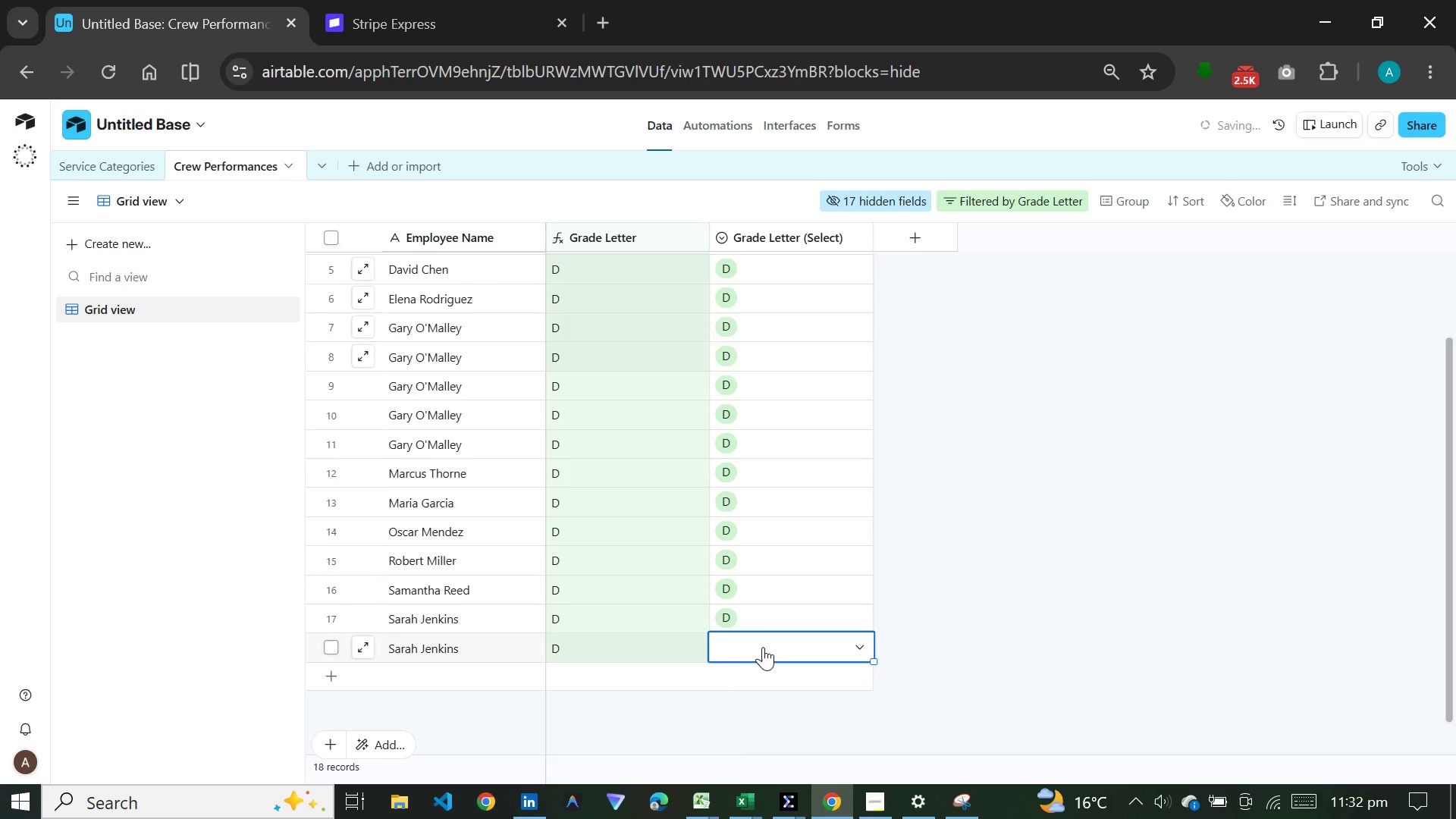 
double_click([763, 647])
 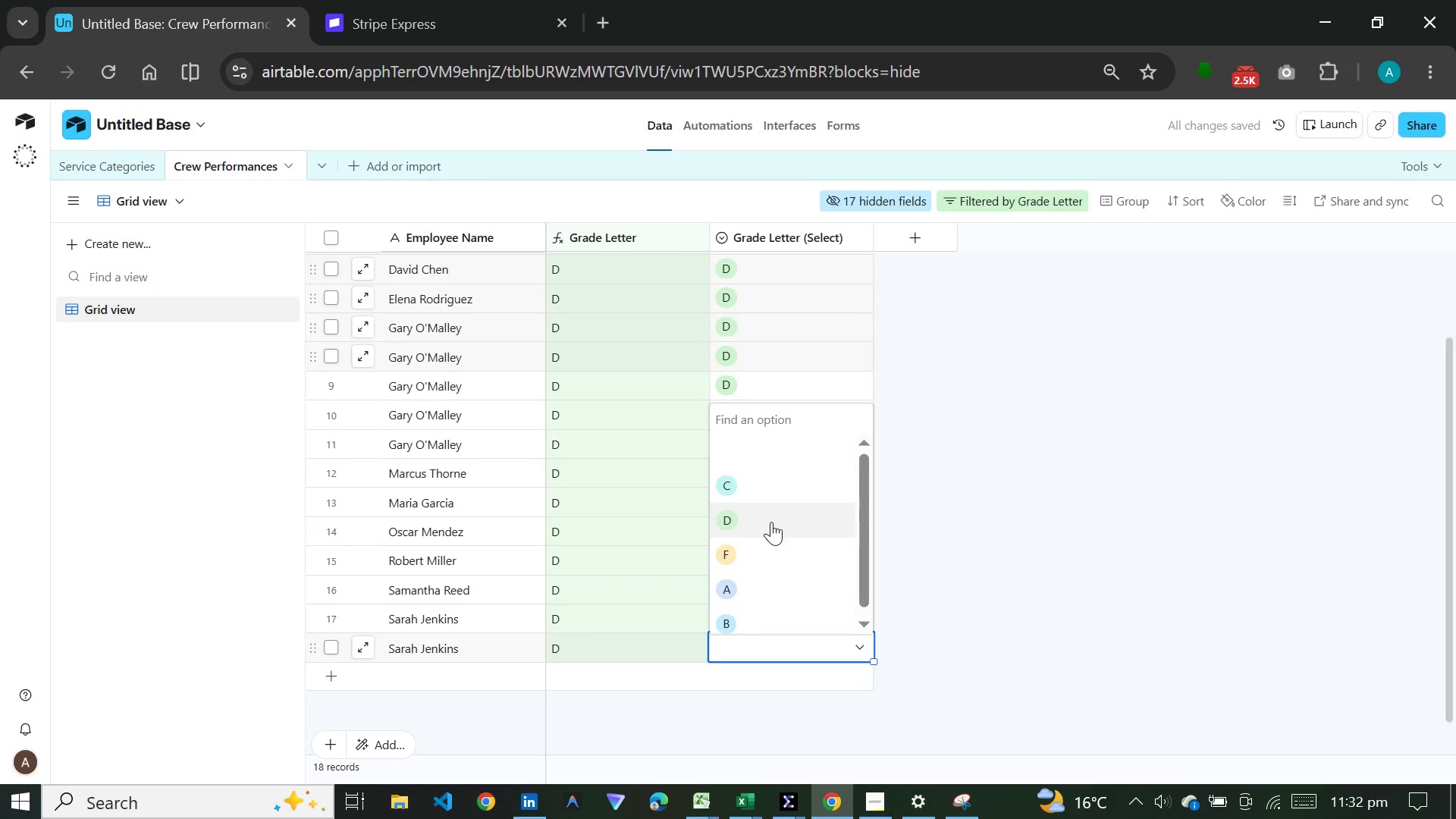 
left_click([771, 522])
 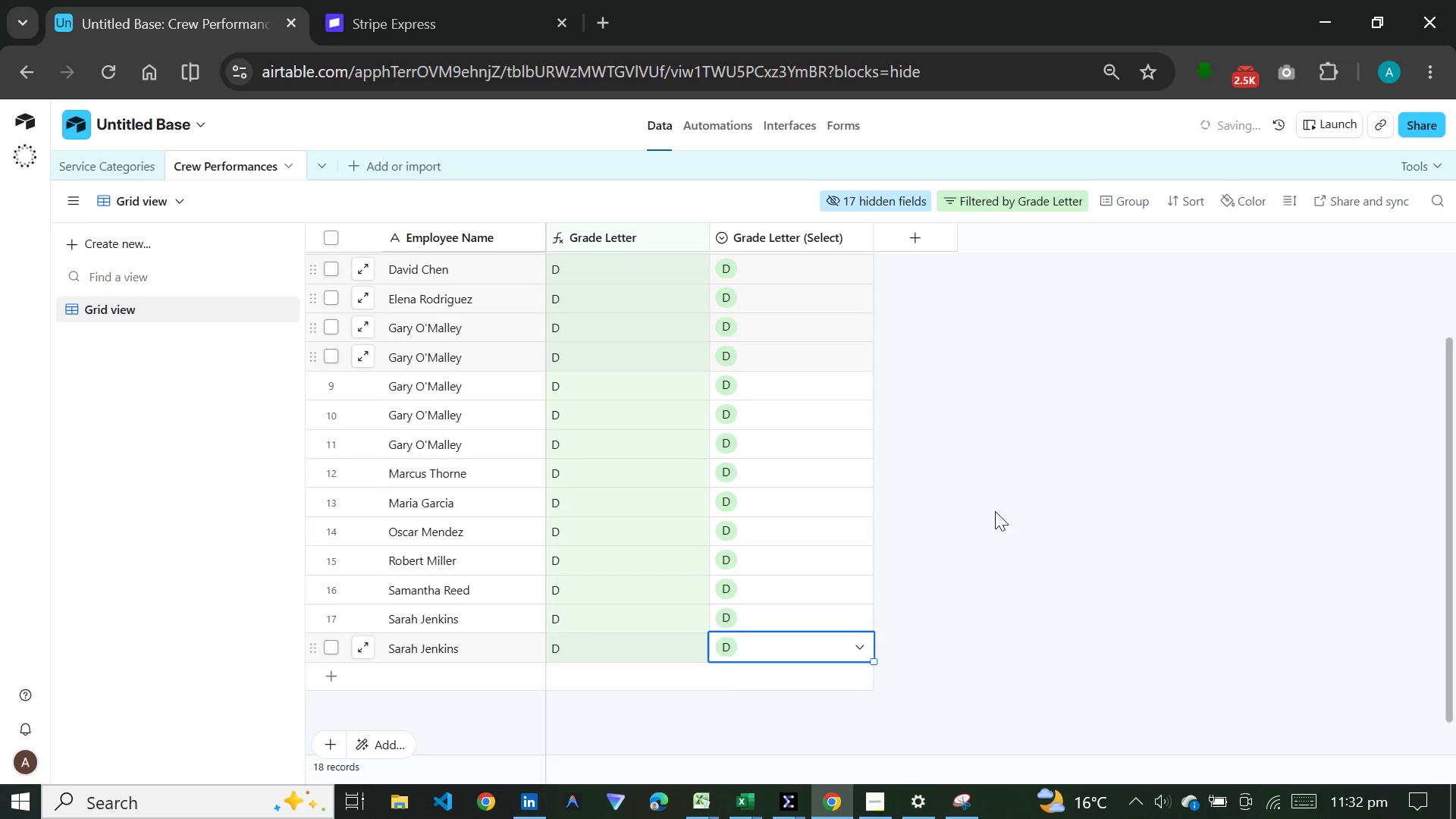 
left_click([995, 511])
 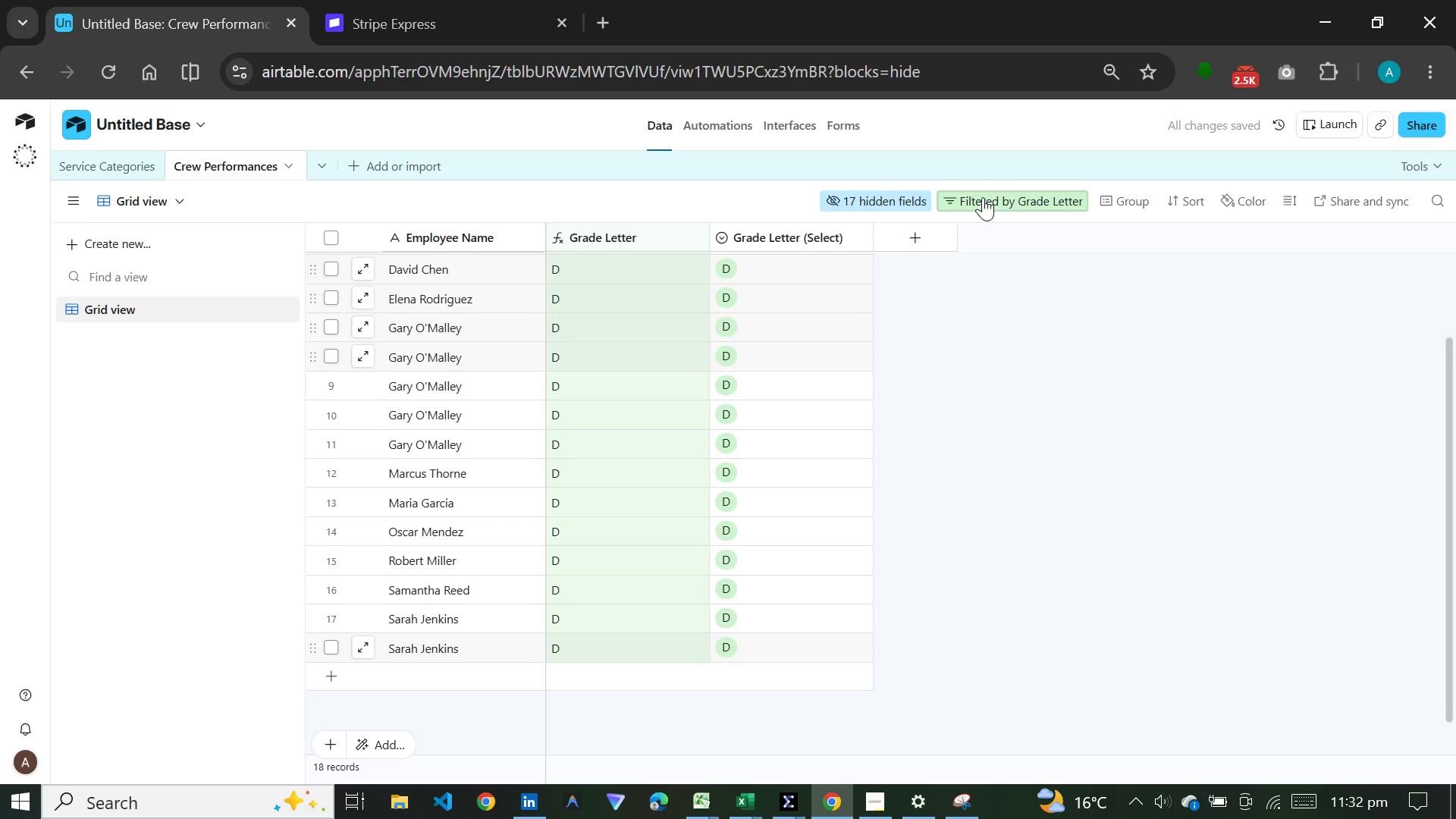 
left_click([988, 197])
 